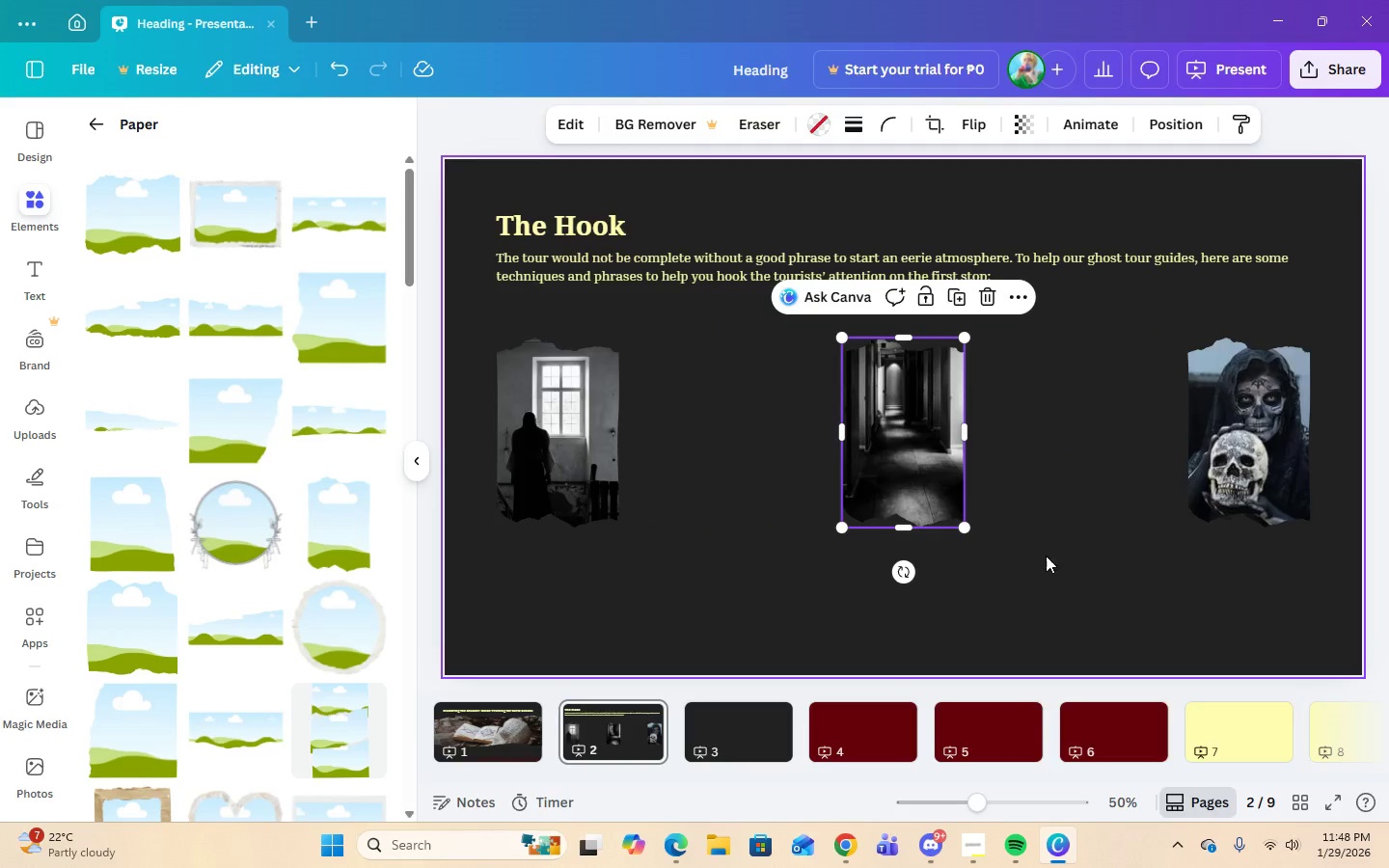 
left_click([1055, 558])
 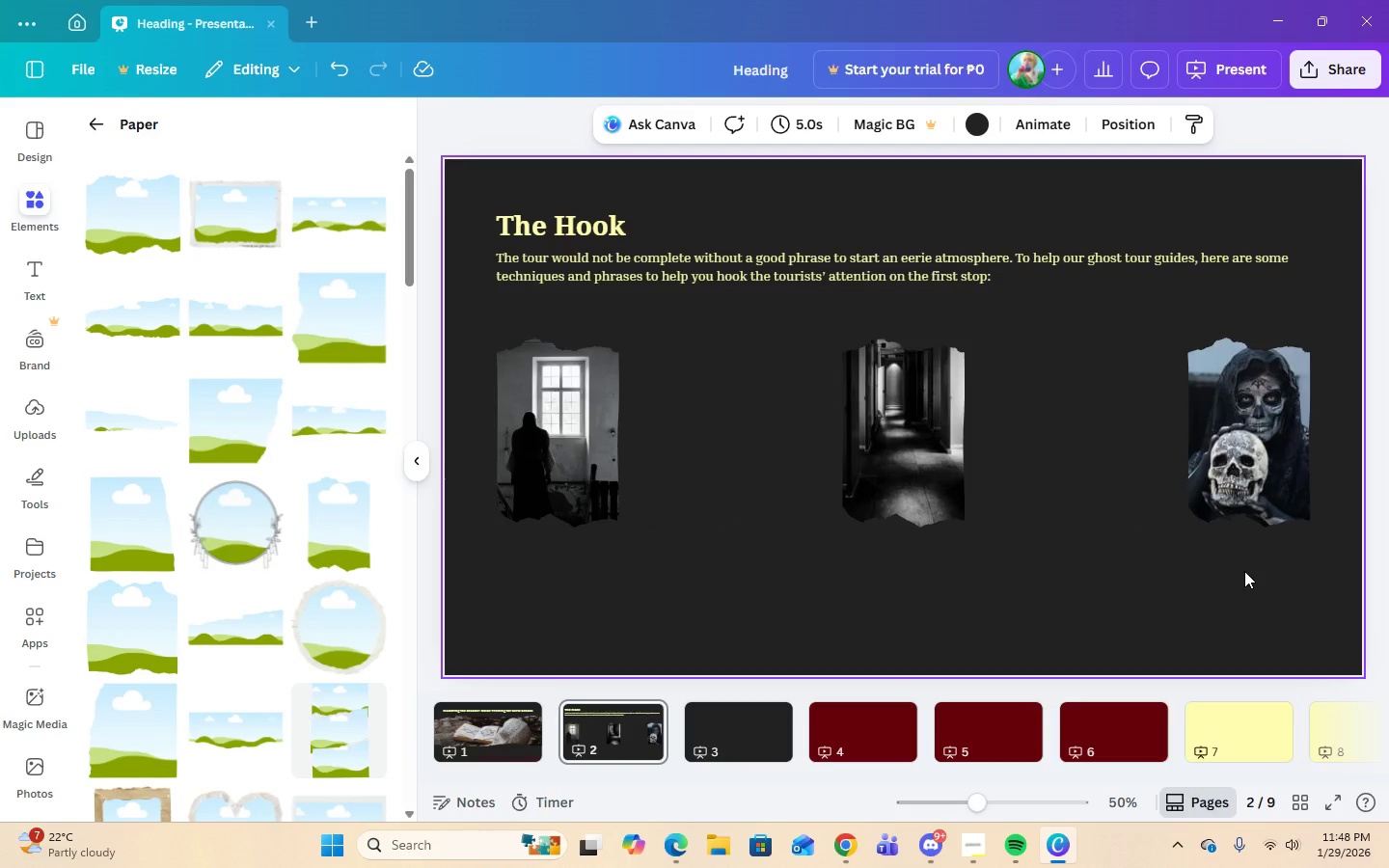 
left_click([554, 473])
 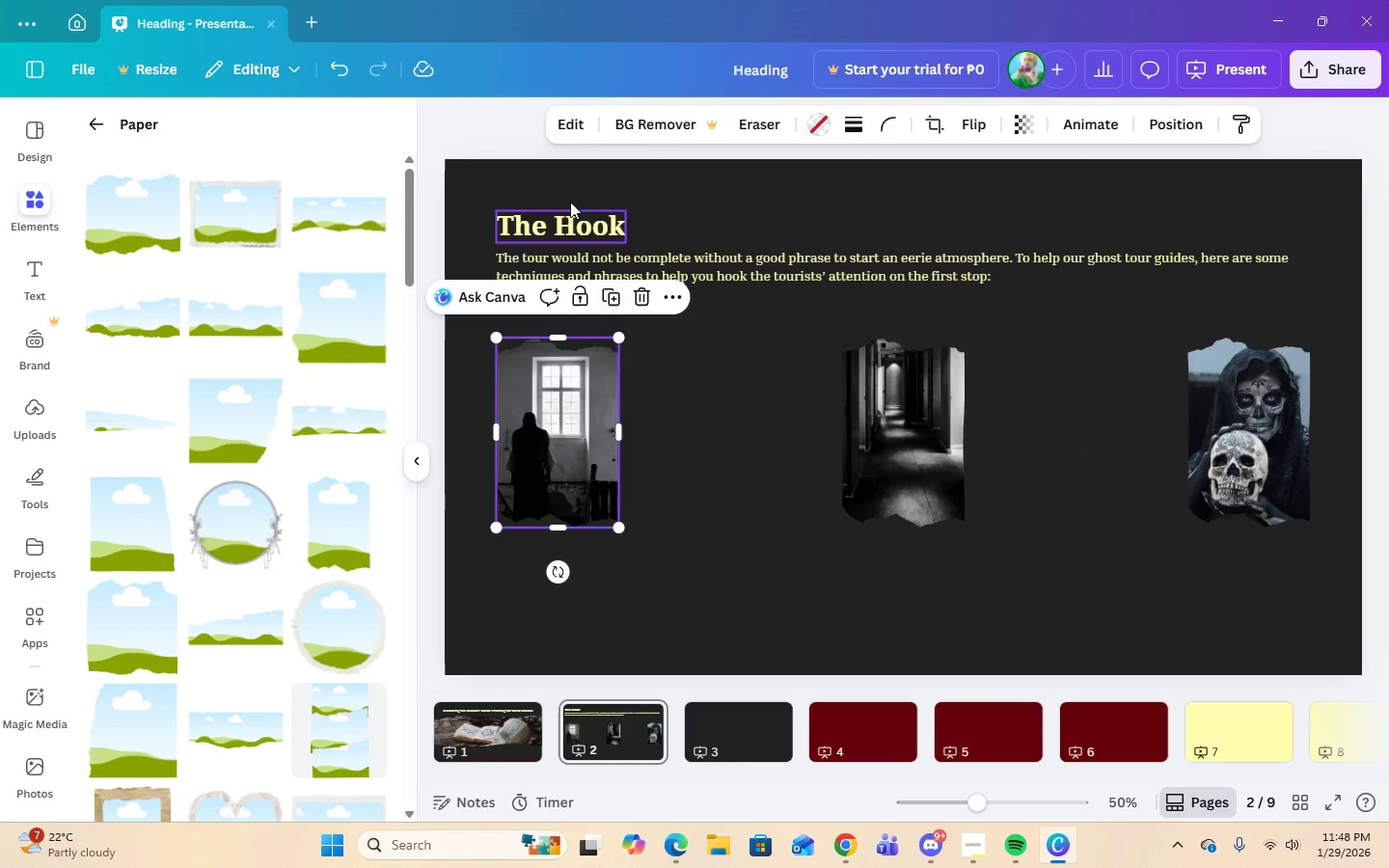 
left_click([567, 128])
 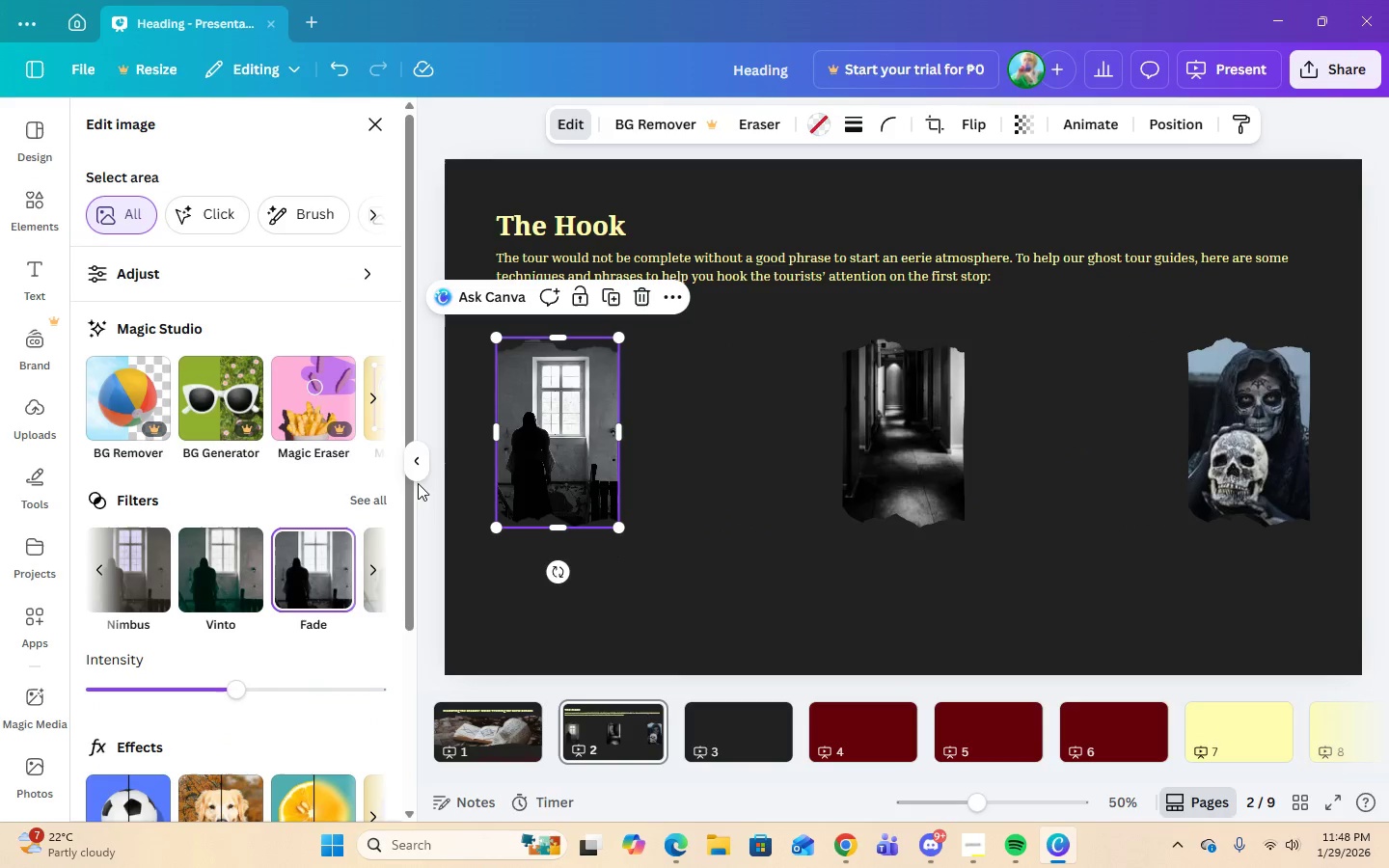 
left_click([365, 506])
 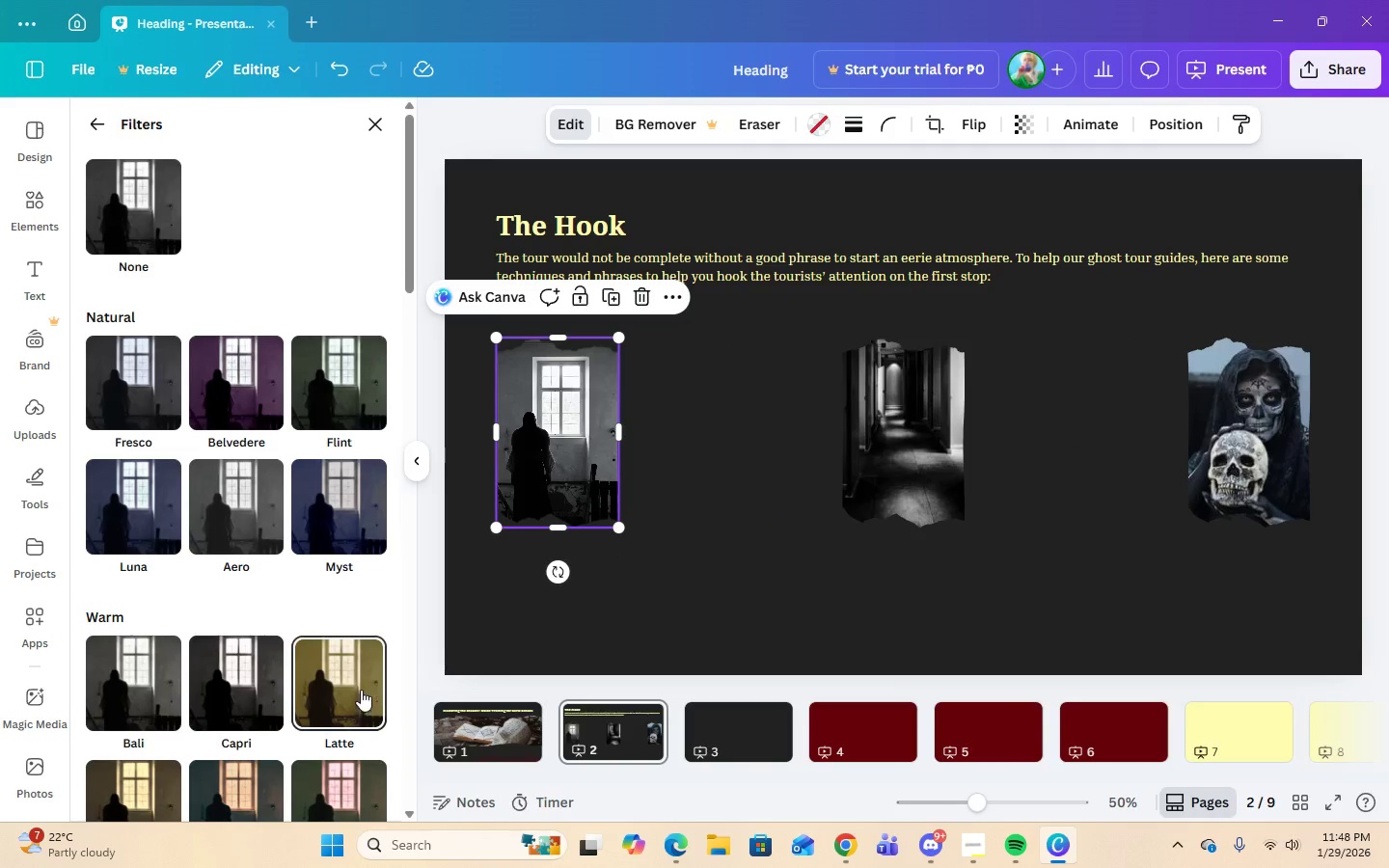 
scroll: coordinate [341, 665], scroll_direction: down, amount: 14.0
 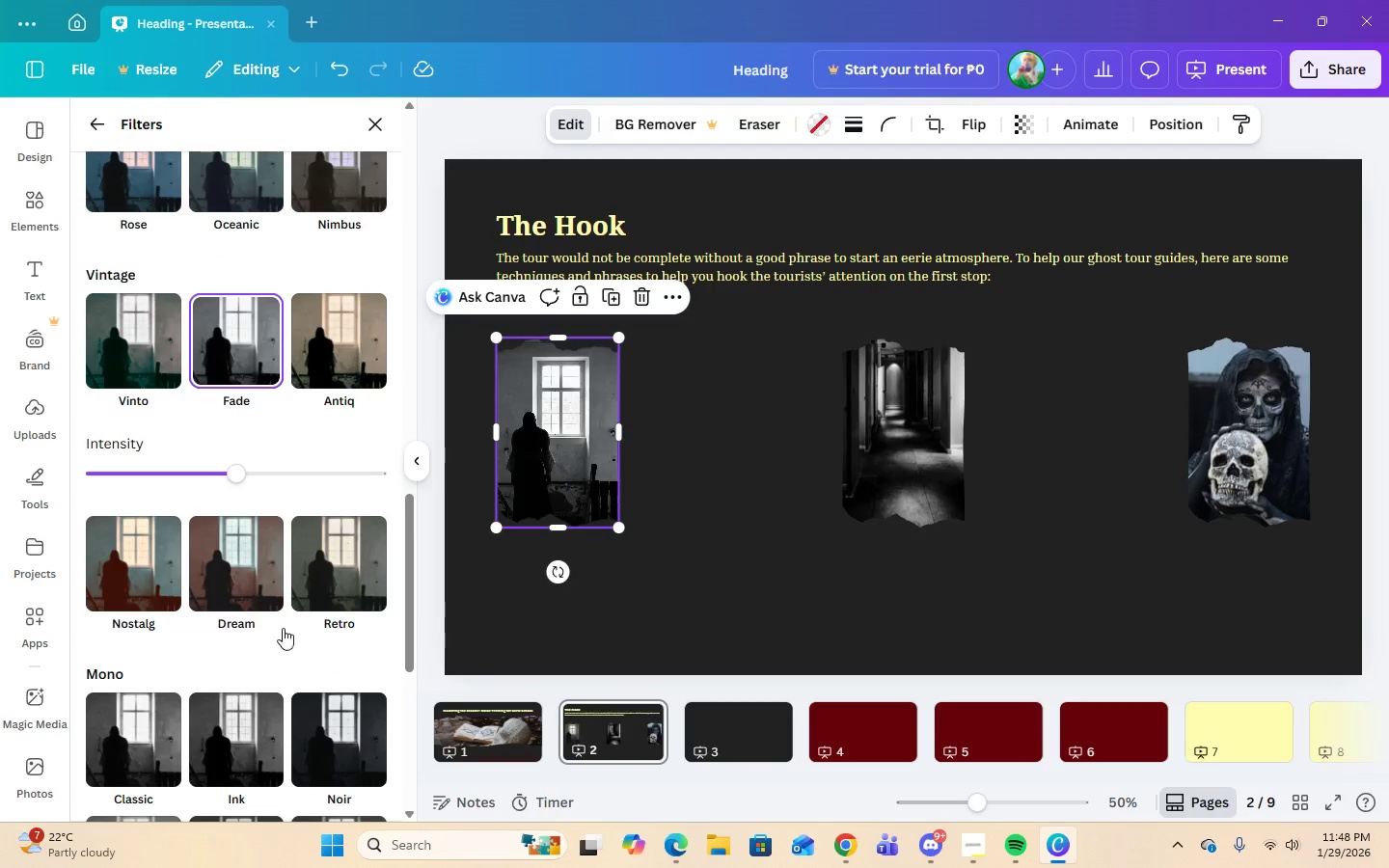 
left_click([938, 414])
 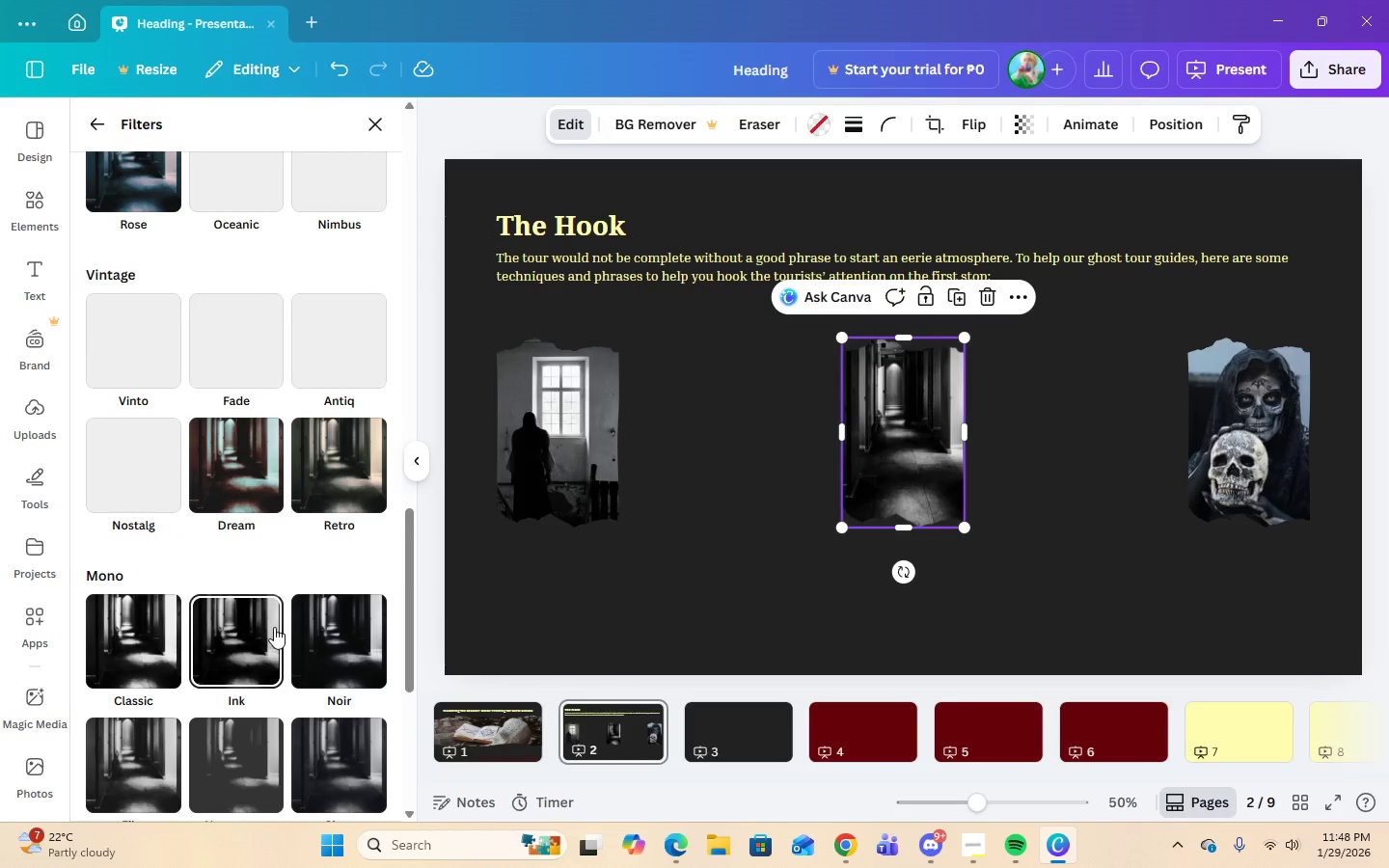 
scroll: coordinate [264, 524], scroll_direction: up, amount: 2.0
 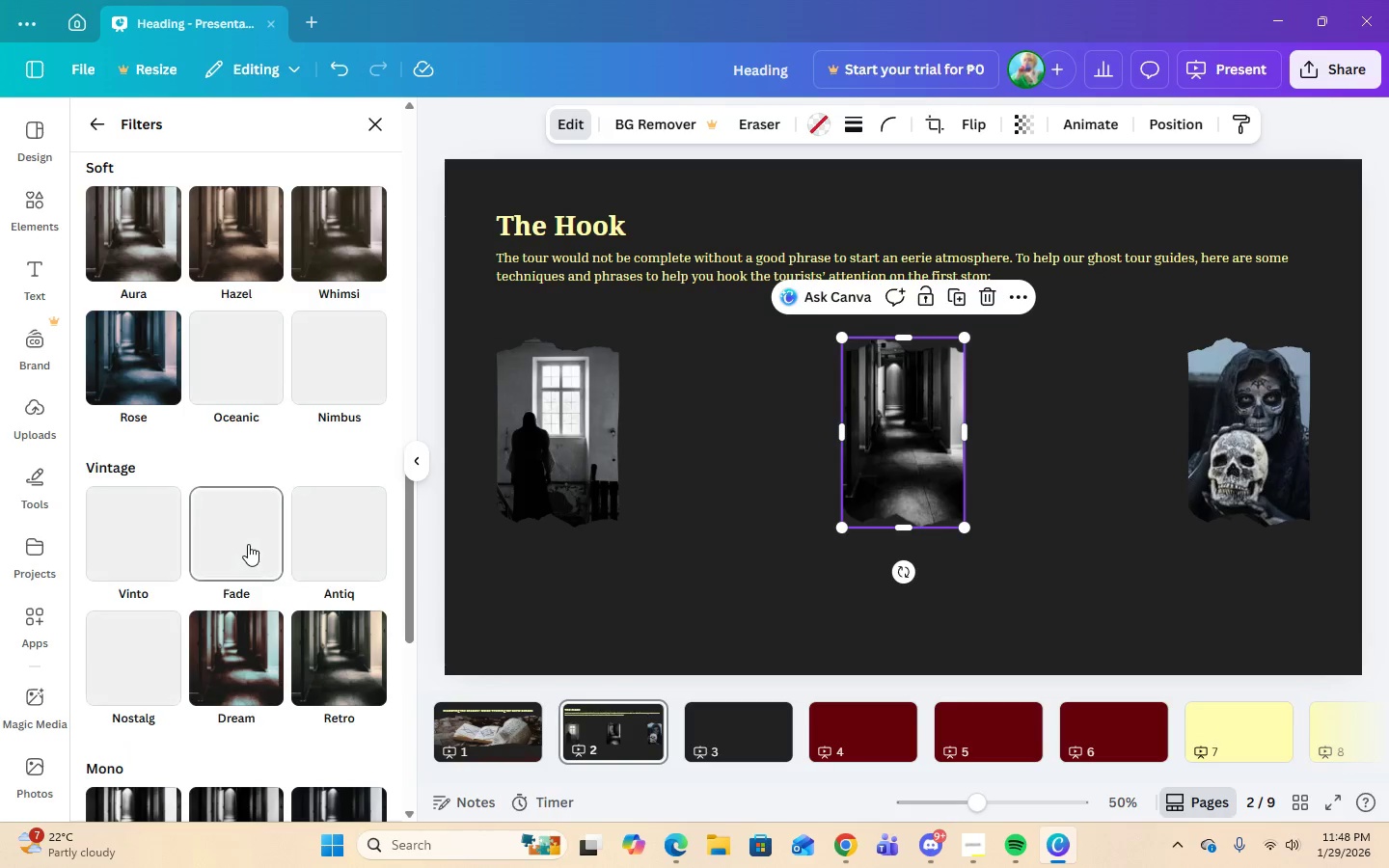 
left_click([248, 544])
 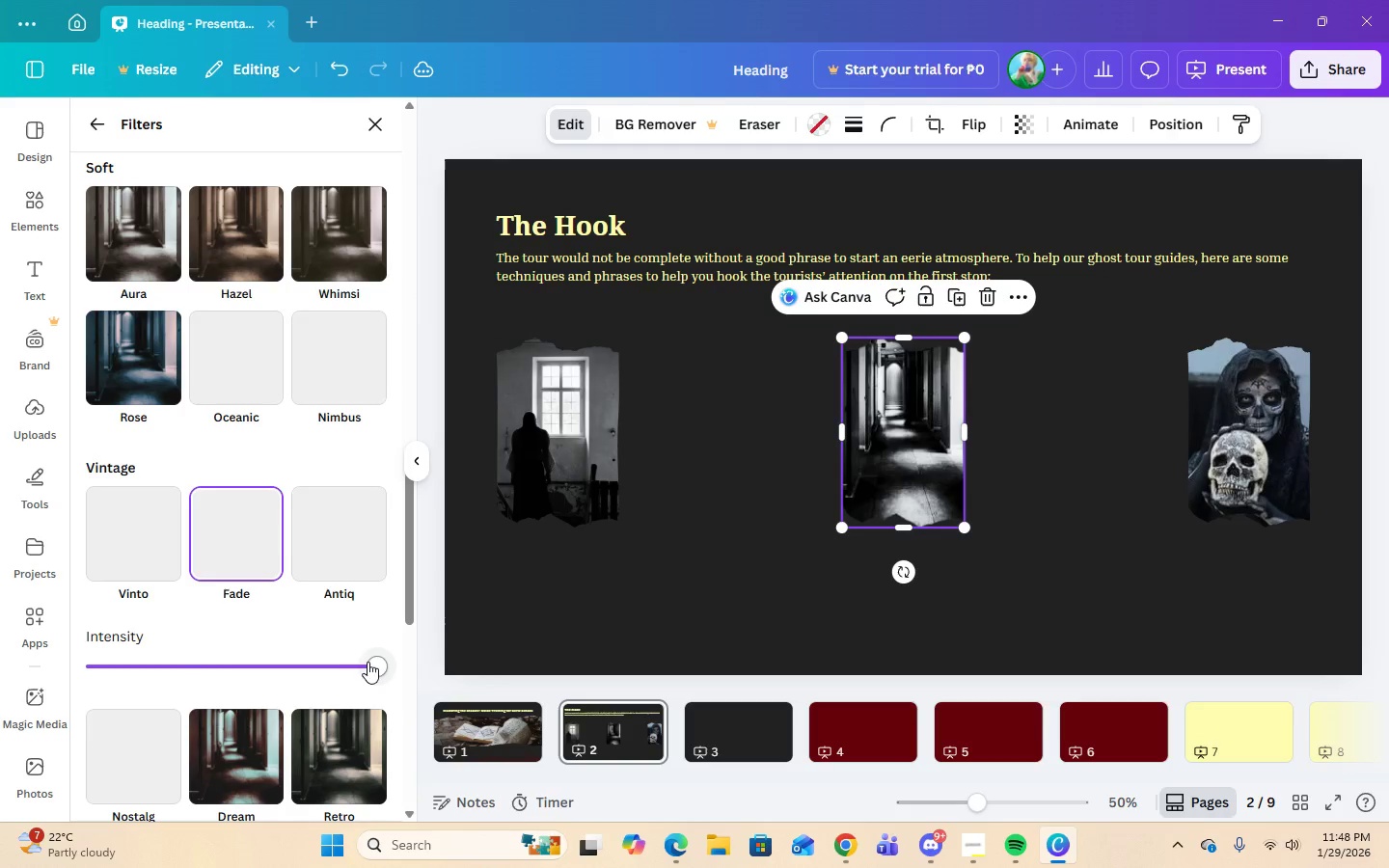 
left_click_drag(start_coordinate=[368, 663], to_coordinate=[236, 679])
 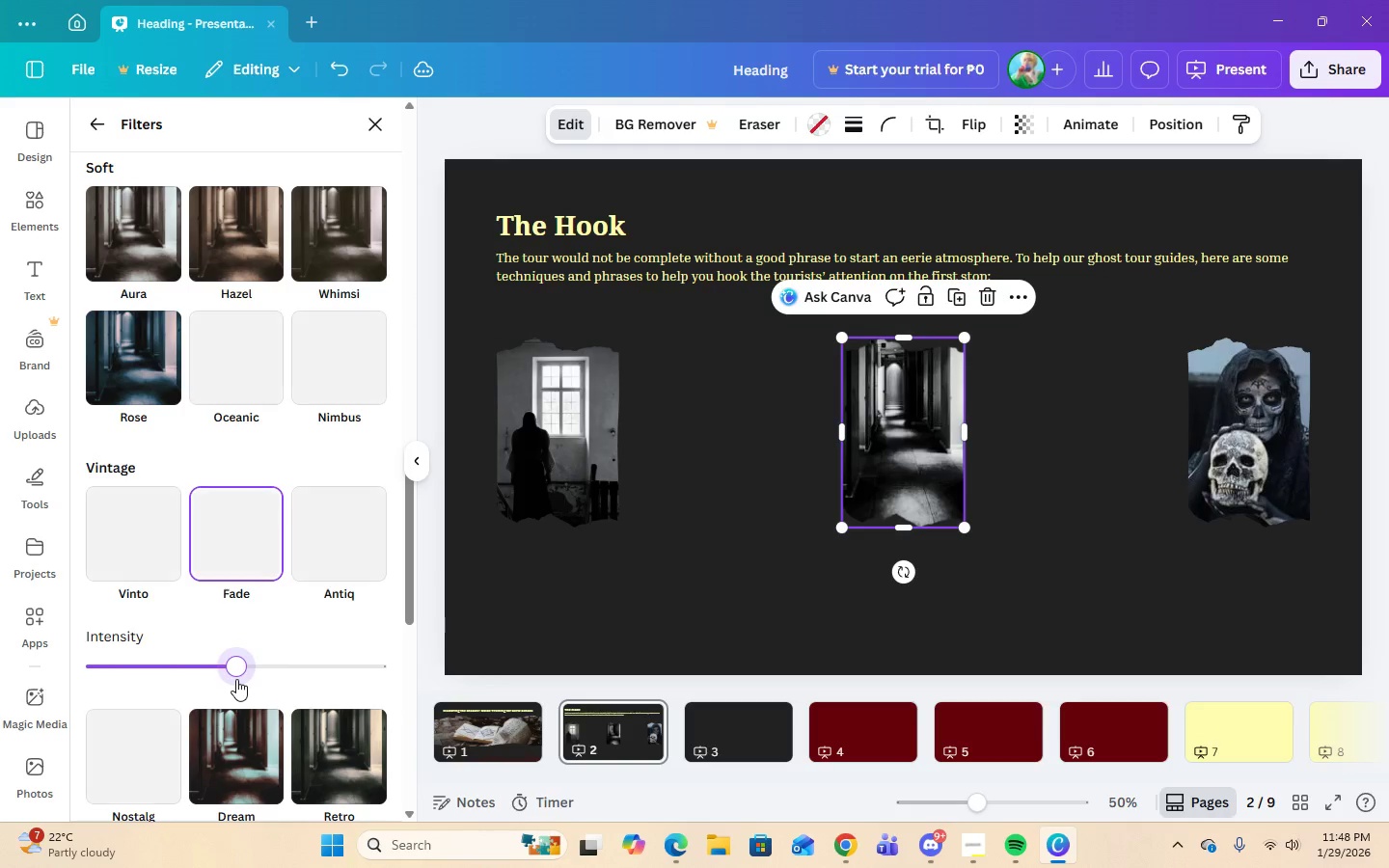 
double_click([235, 679])
 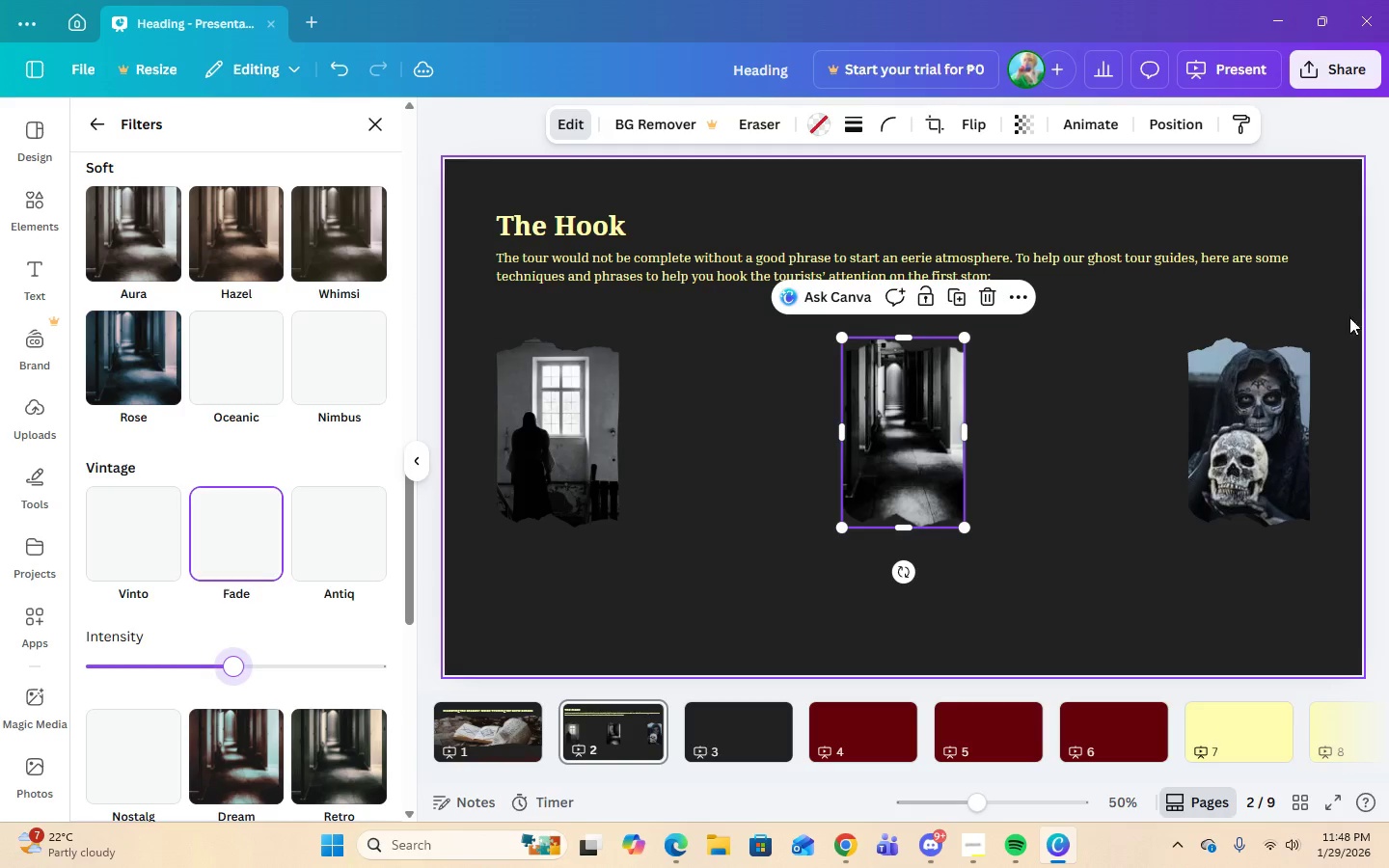 
left_click([1241, 451])
 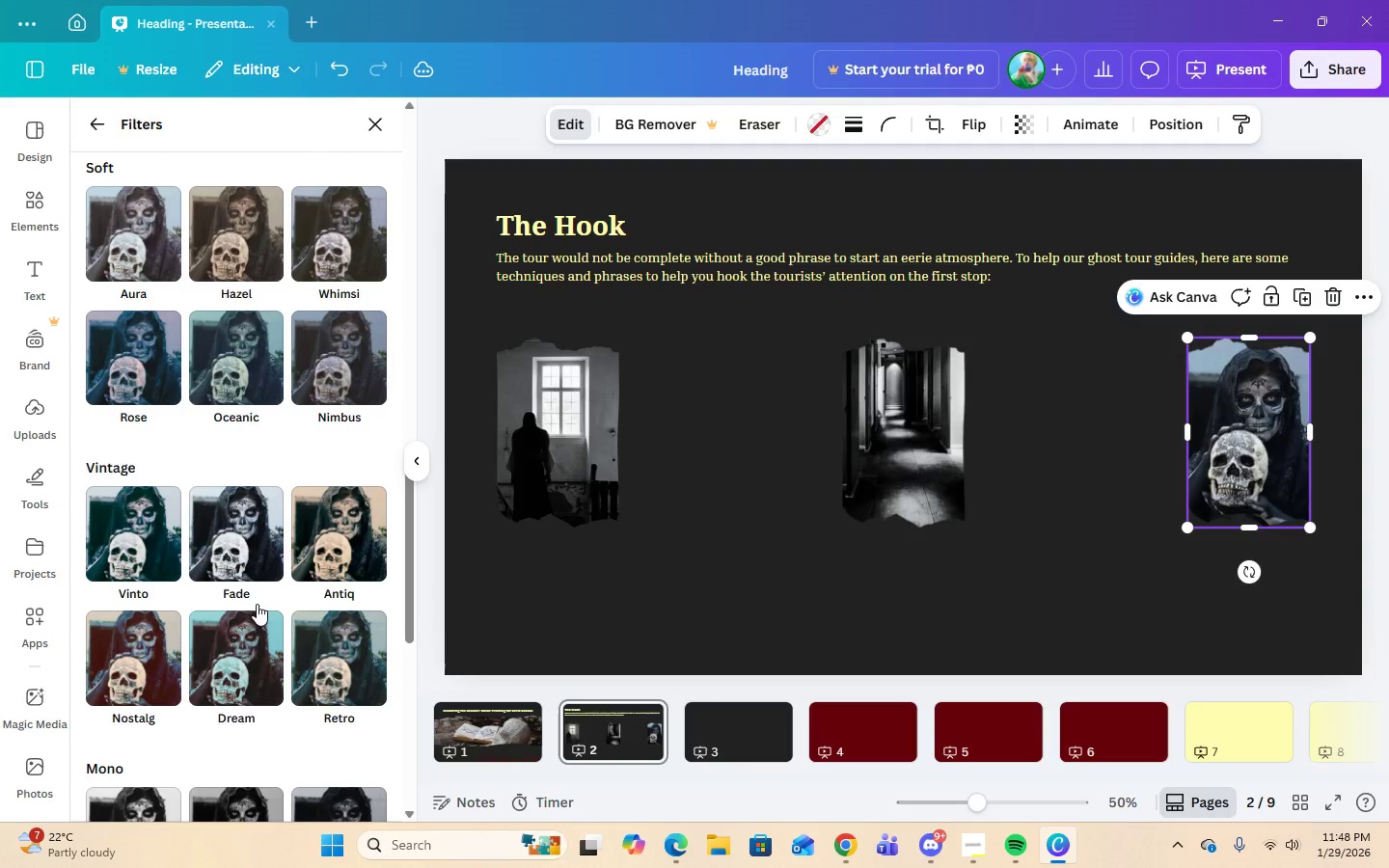 
left_click([247, 557])
 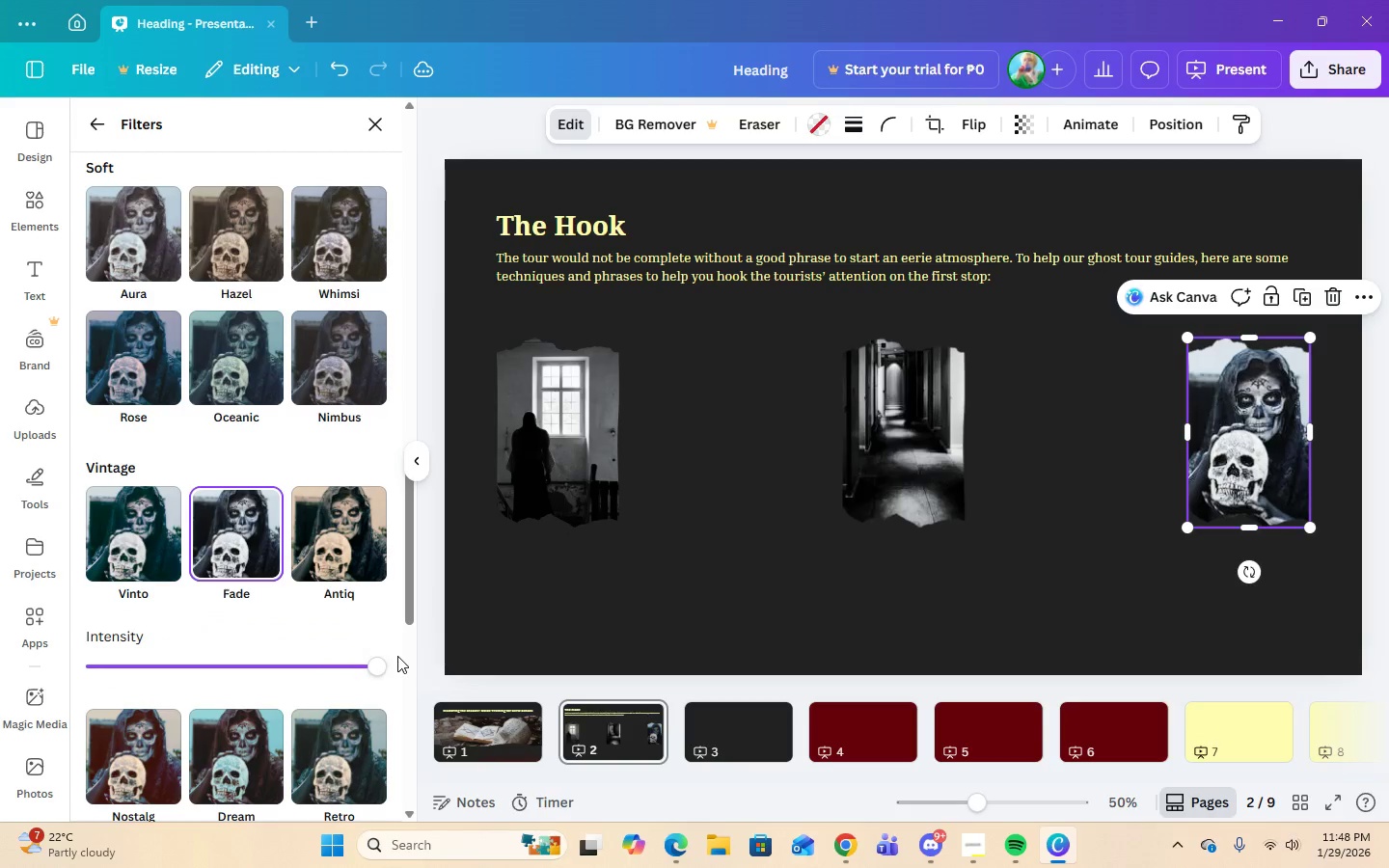 
left_click_drag(start_coordinate=[372, 665], to_coordinate=[232, 683])
 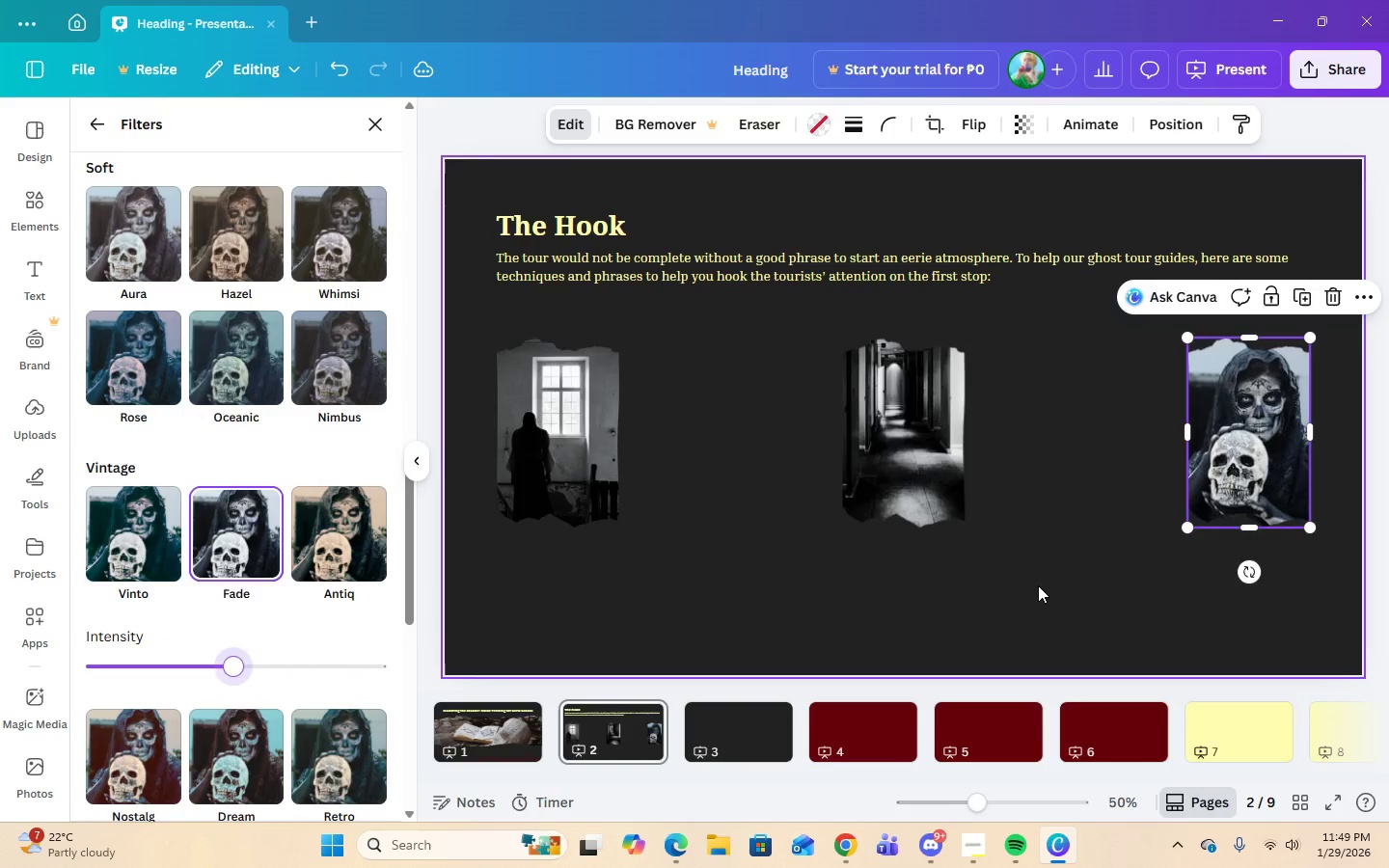 
left_click([1038, 585])
 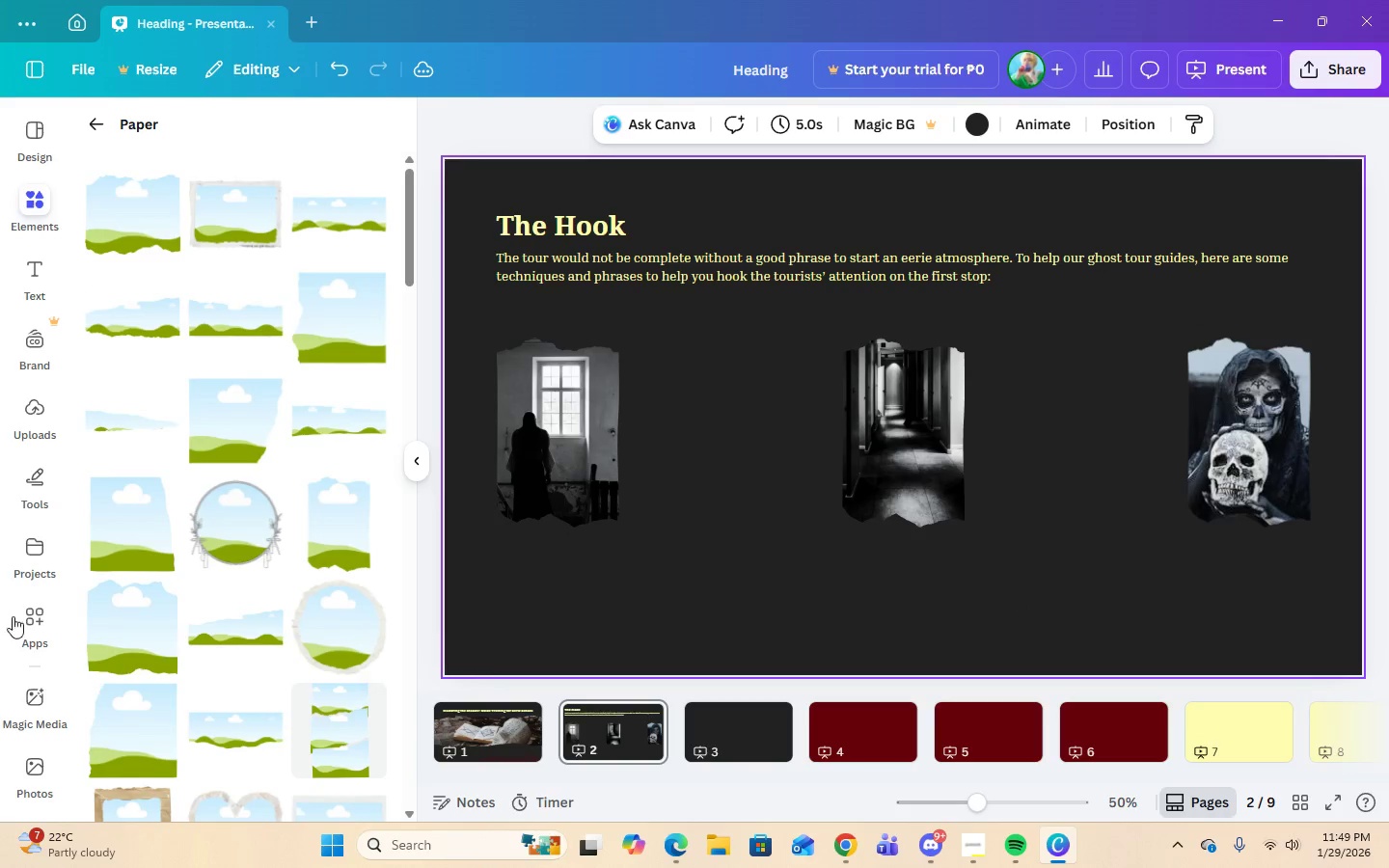 
left_click([23, 288])
 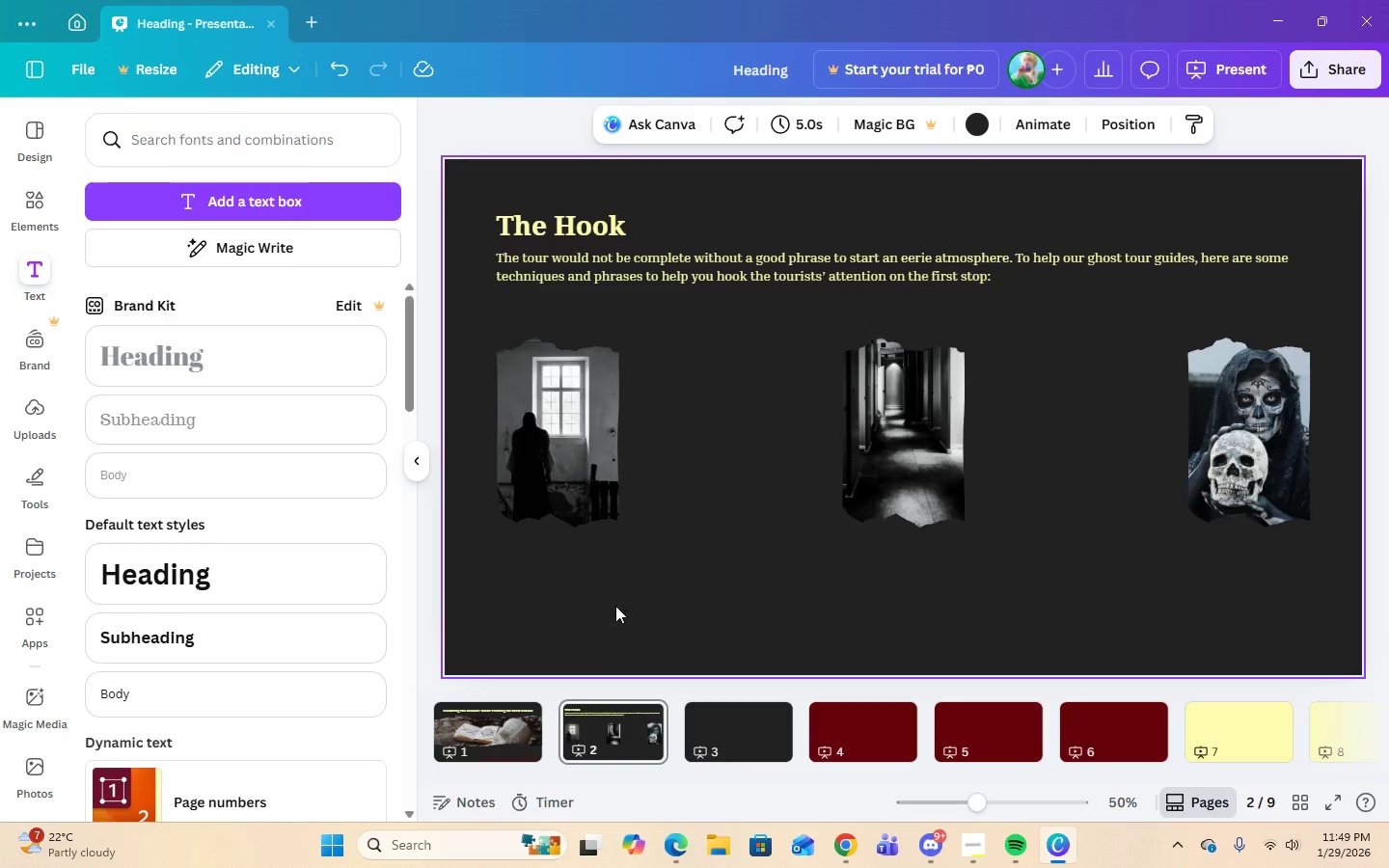 
wait(41.33)
 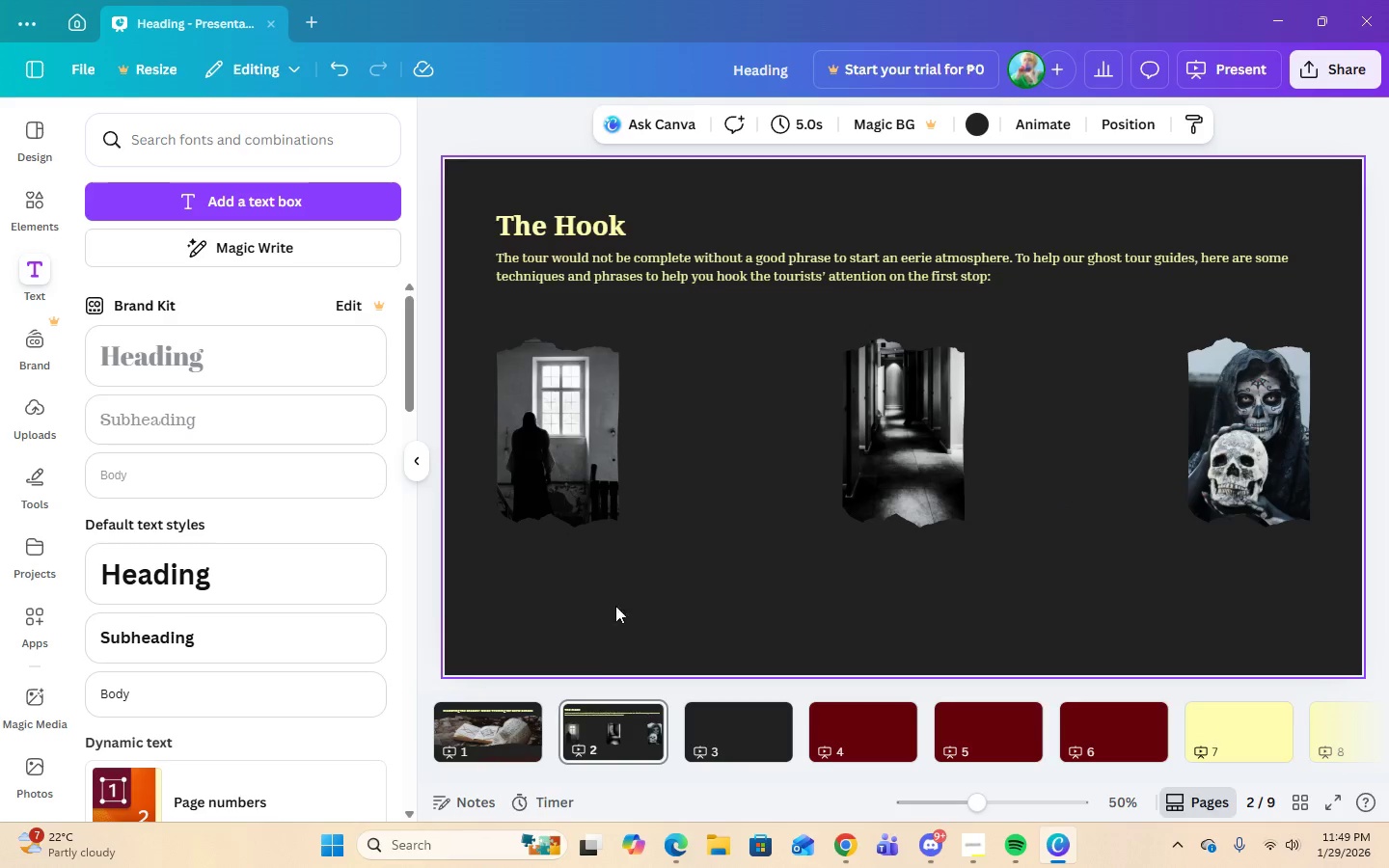 
left_click([176, 693])
 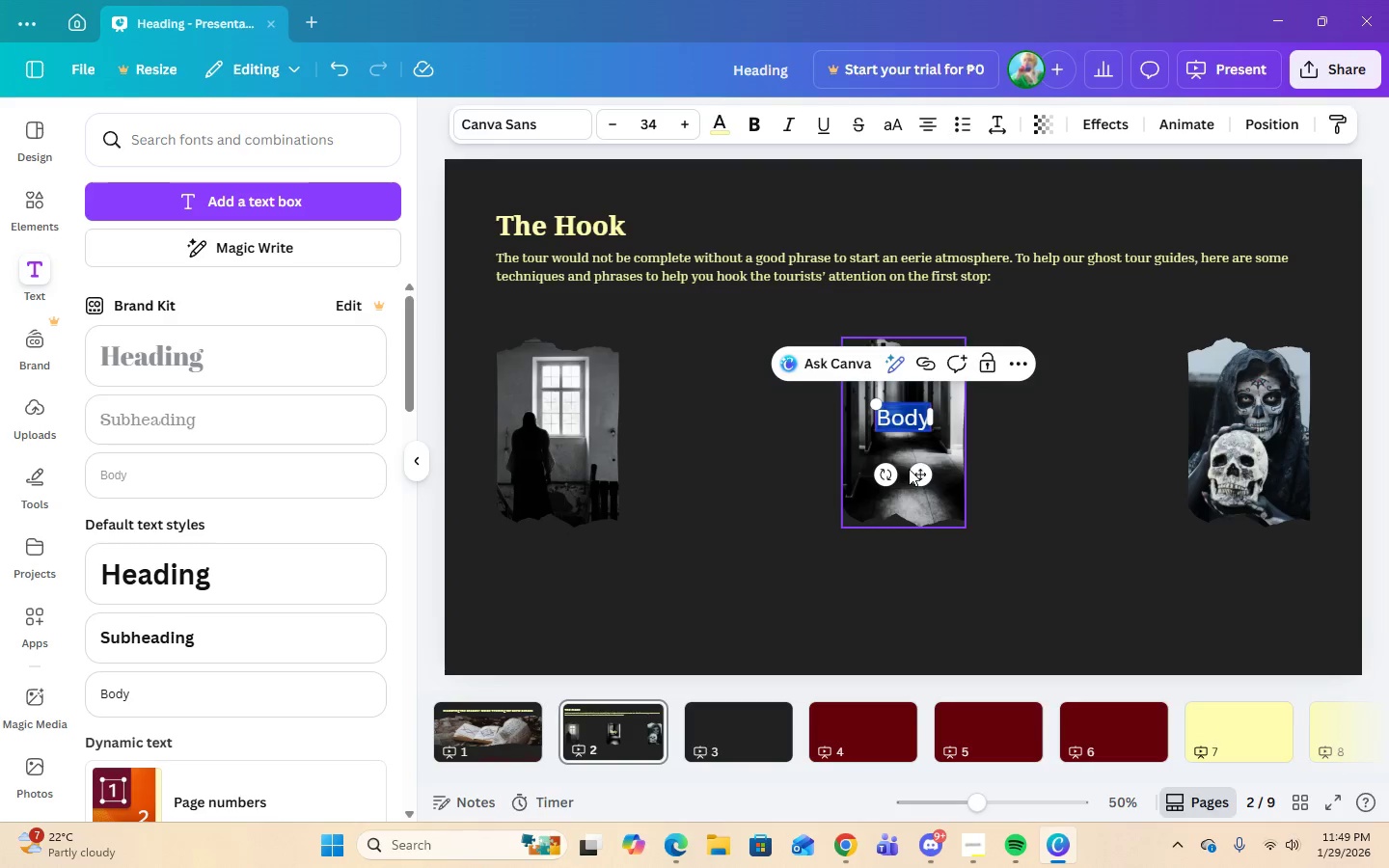 
left_click_drag(start_coordinate=[914, 473], to_coordinate=[534, 612])
 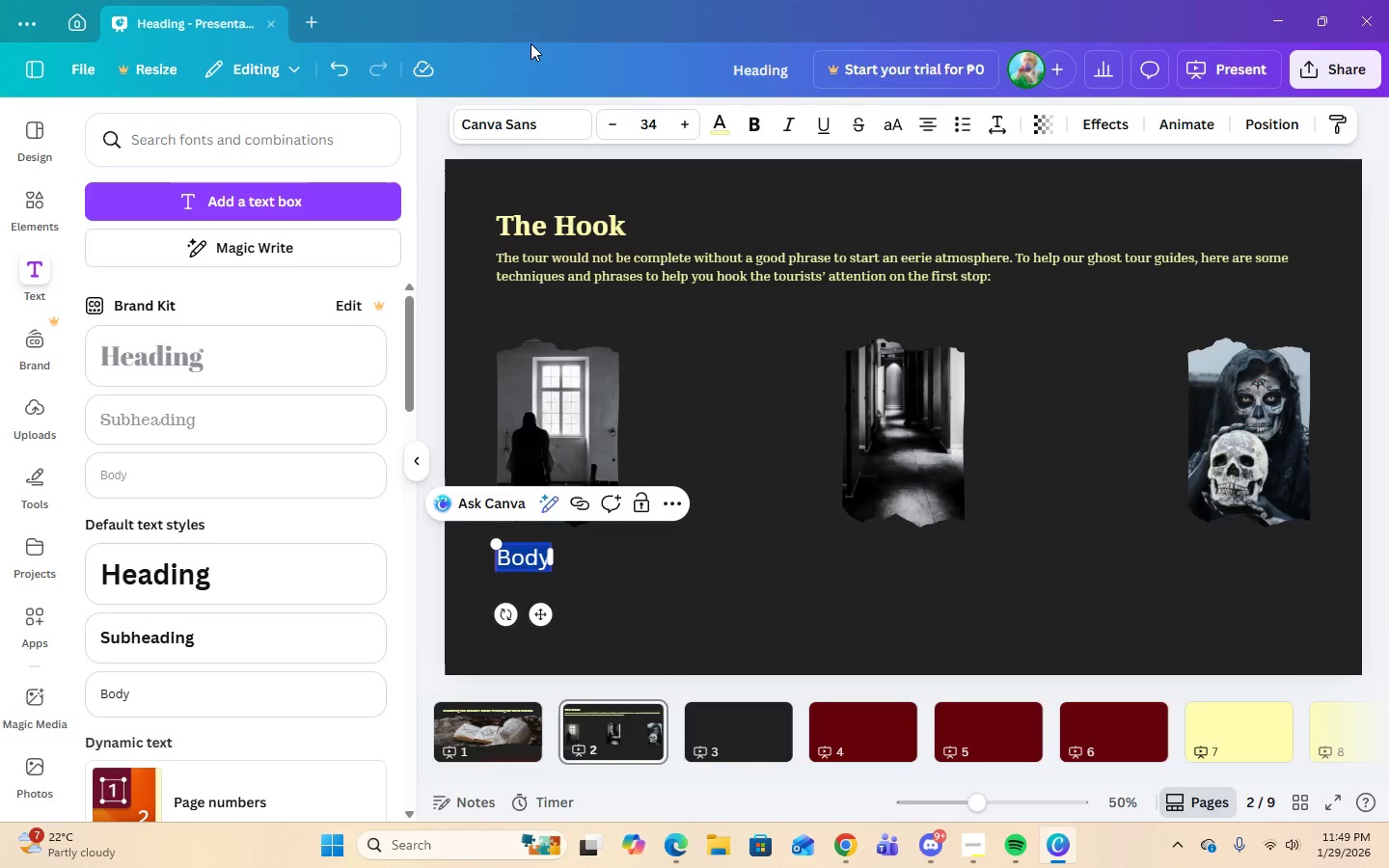 
left_click([524, 116])
 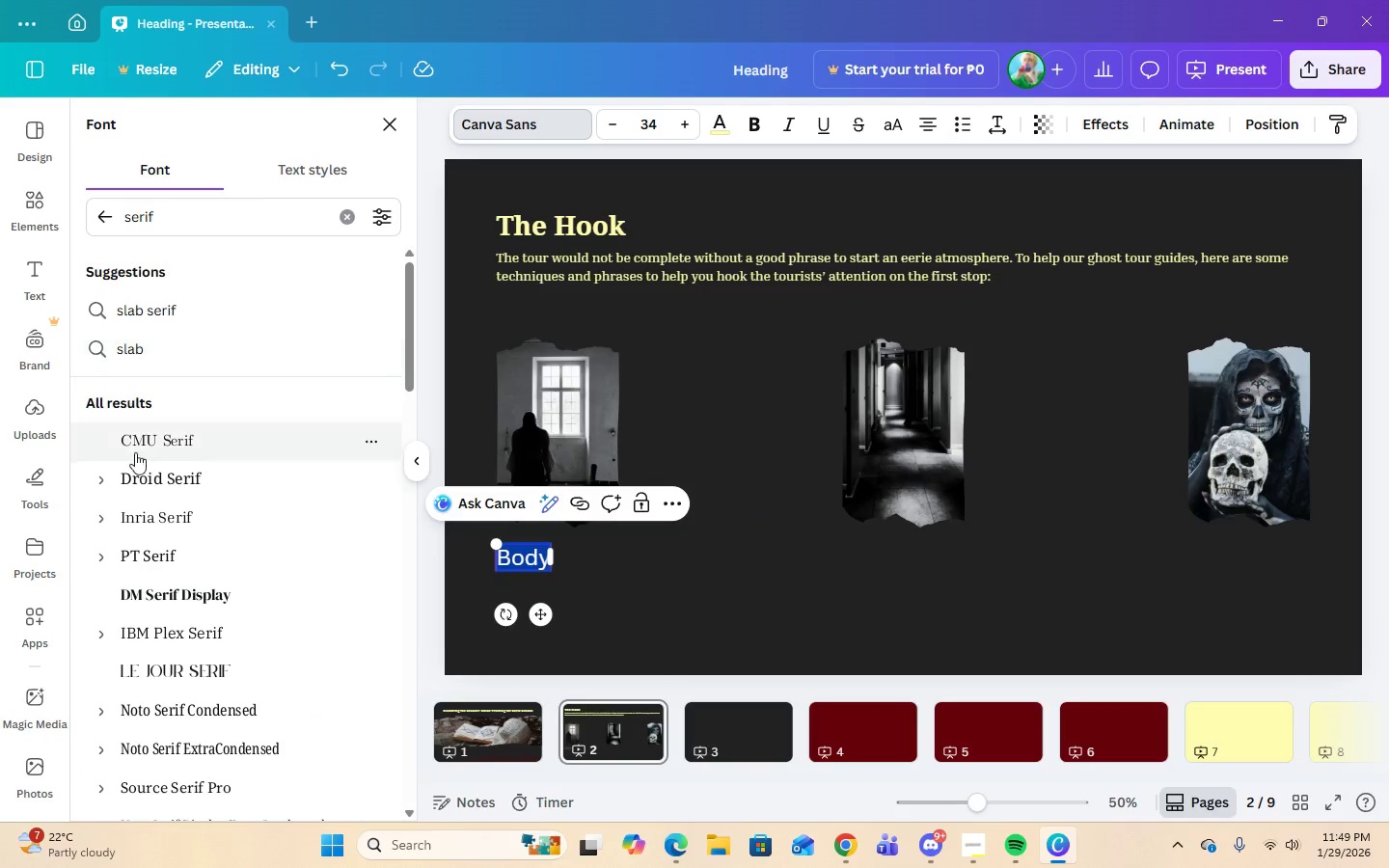 
left_click([99, 523])
 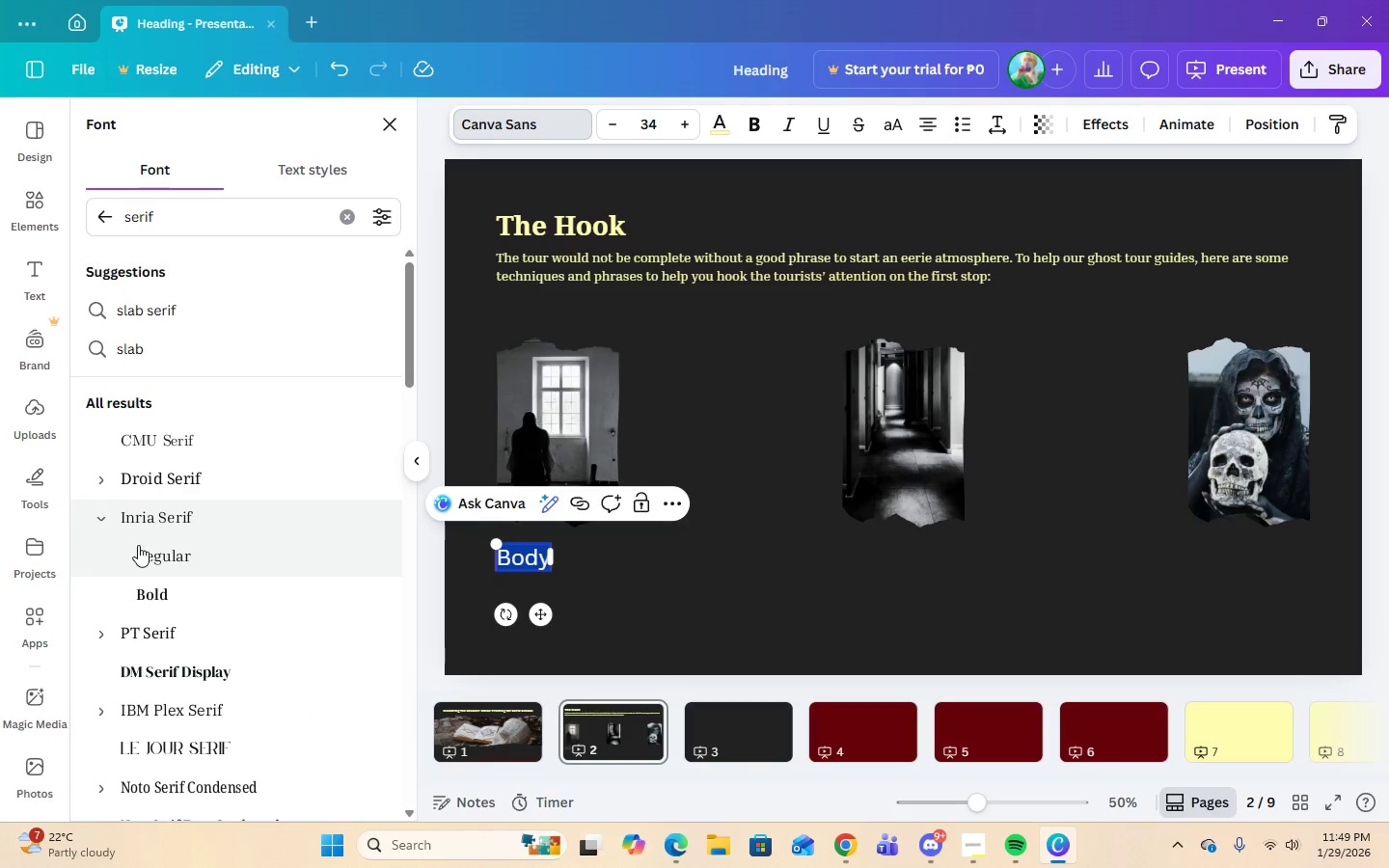 
left_click([150, 555])
 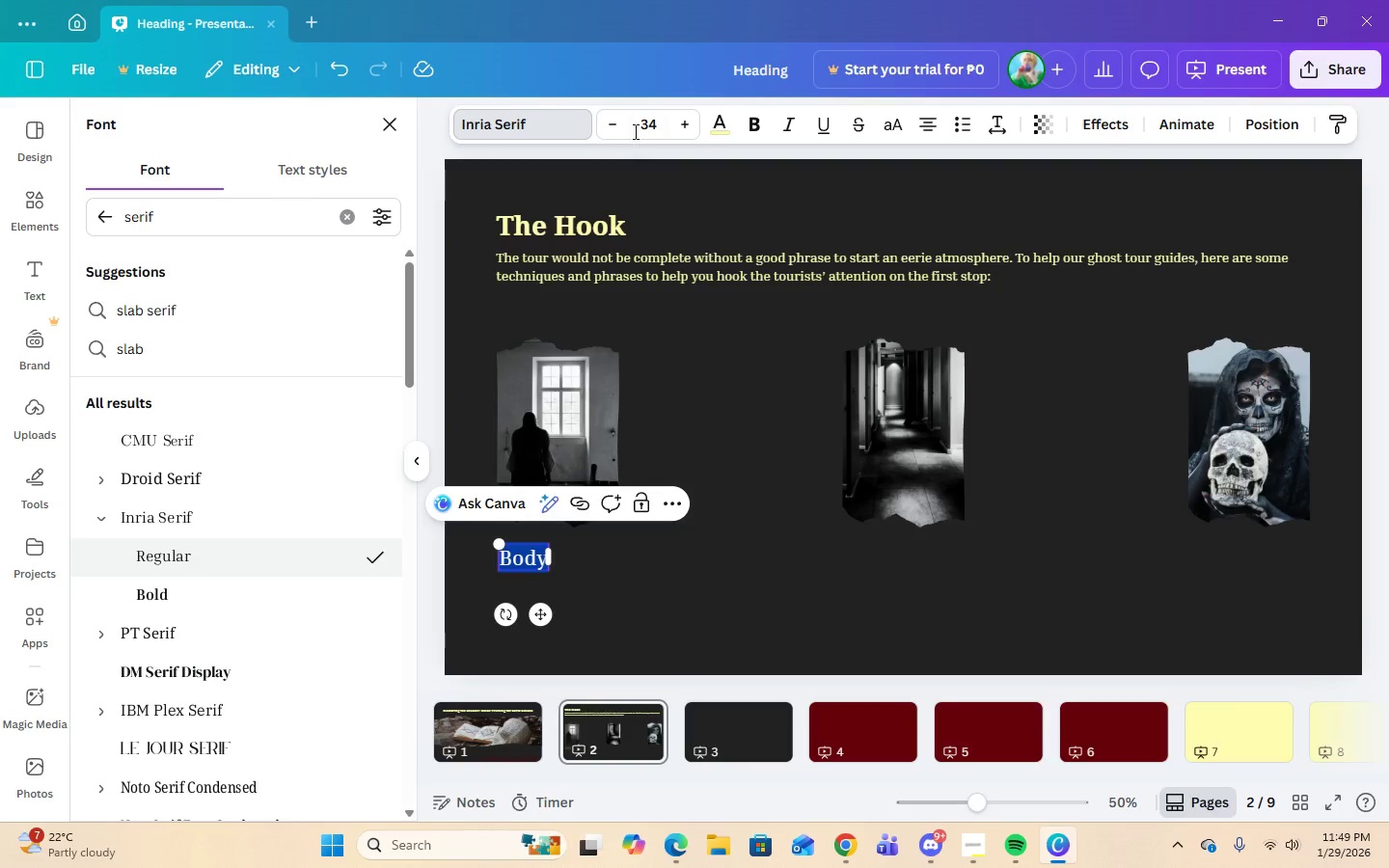 
left_click([650, 123])
 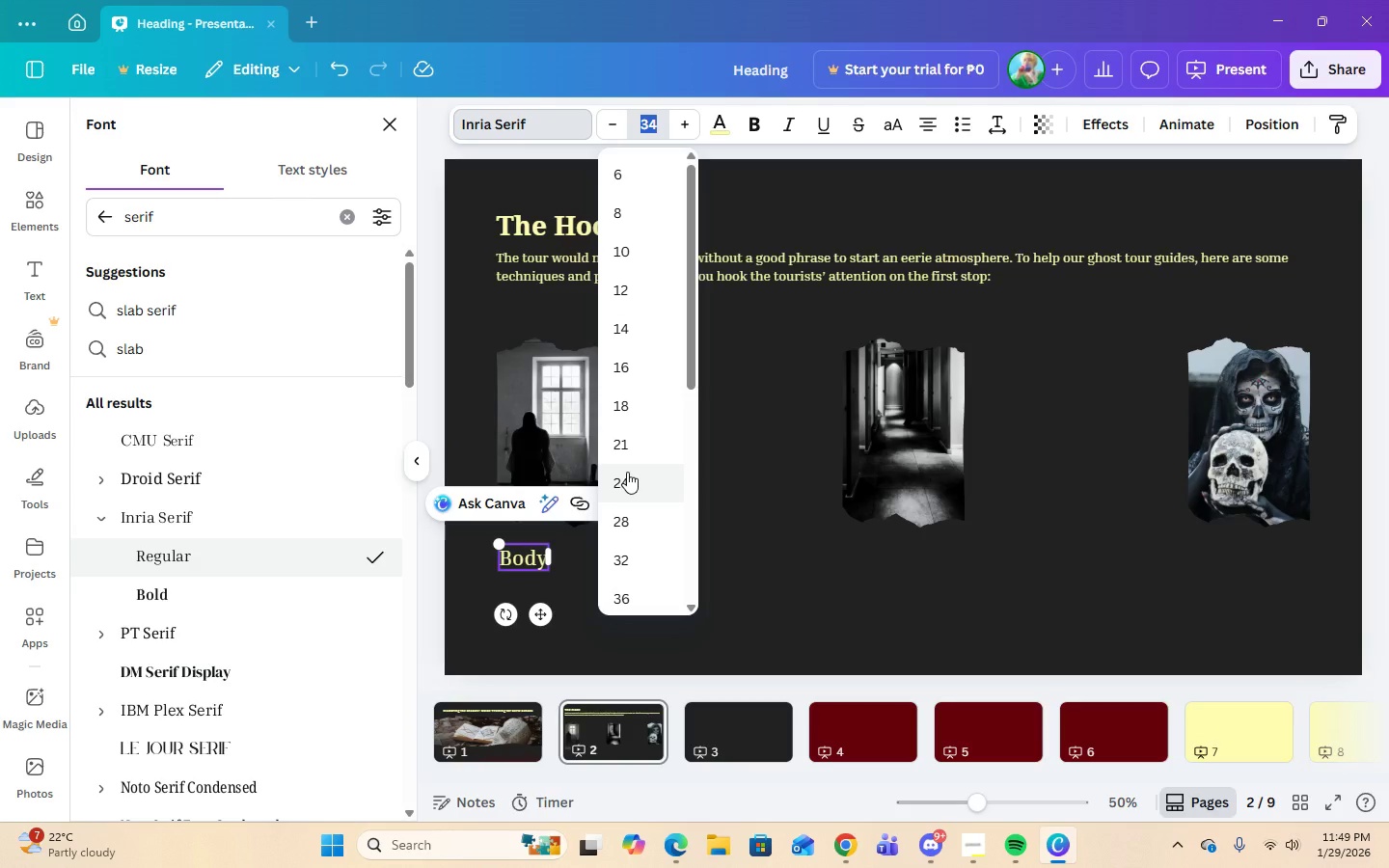 
left_click([627, 472])
 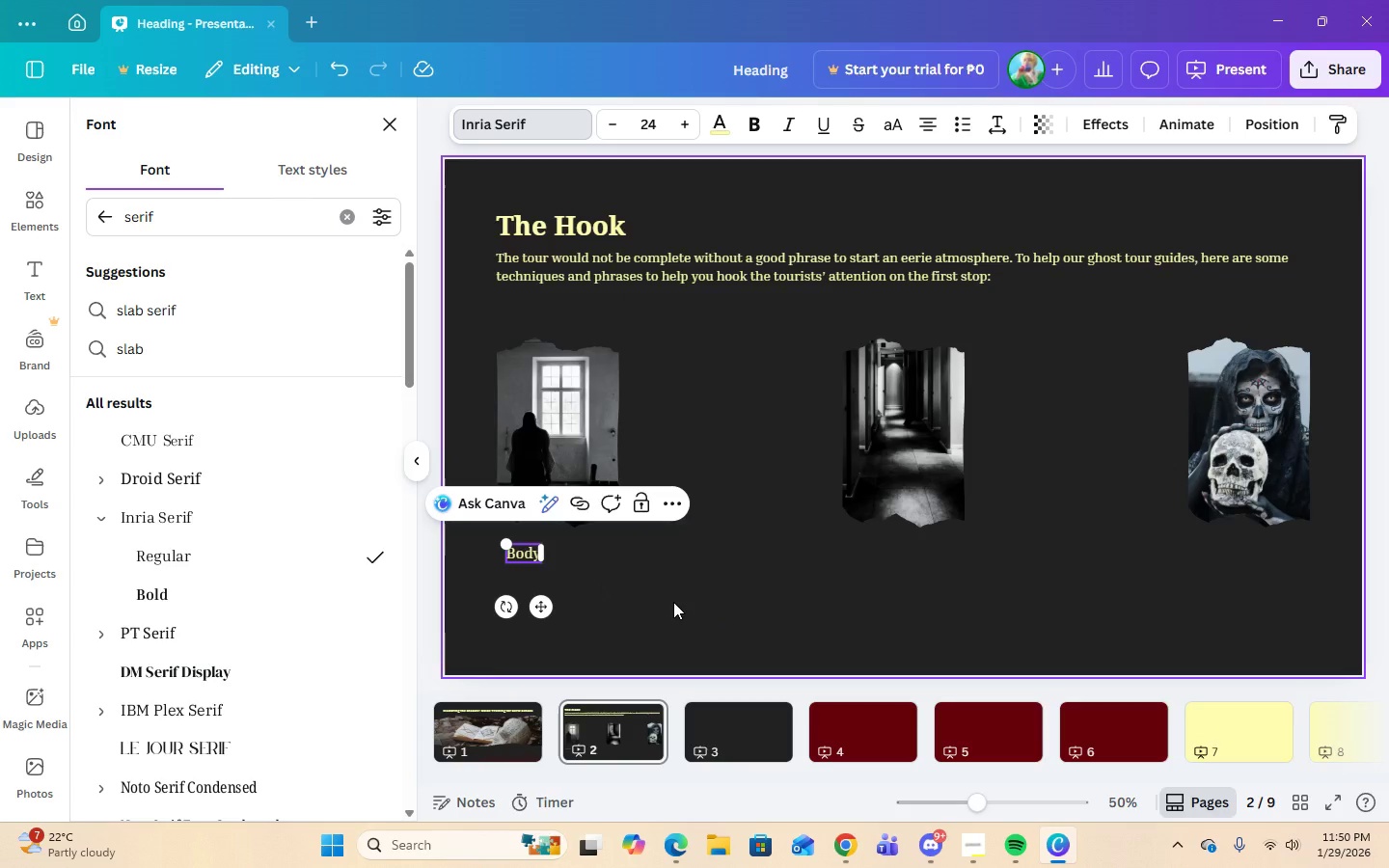 
wait(5.69)
 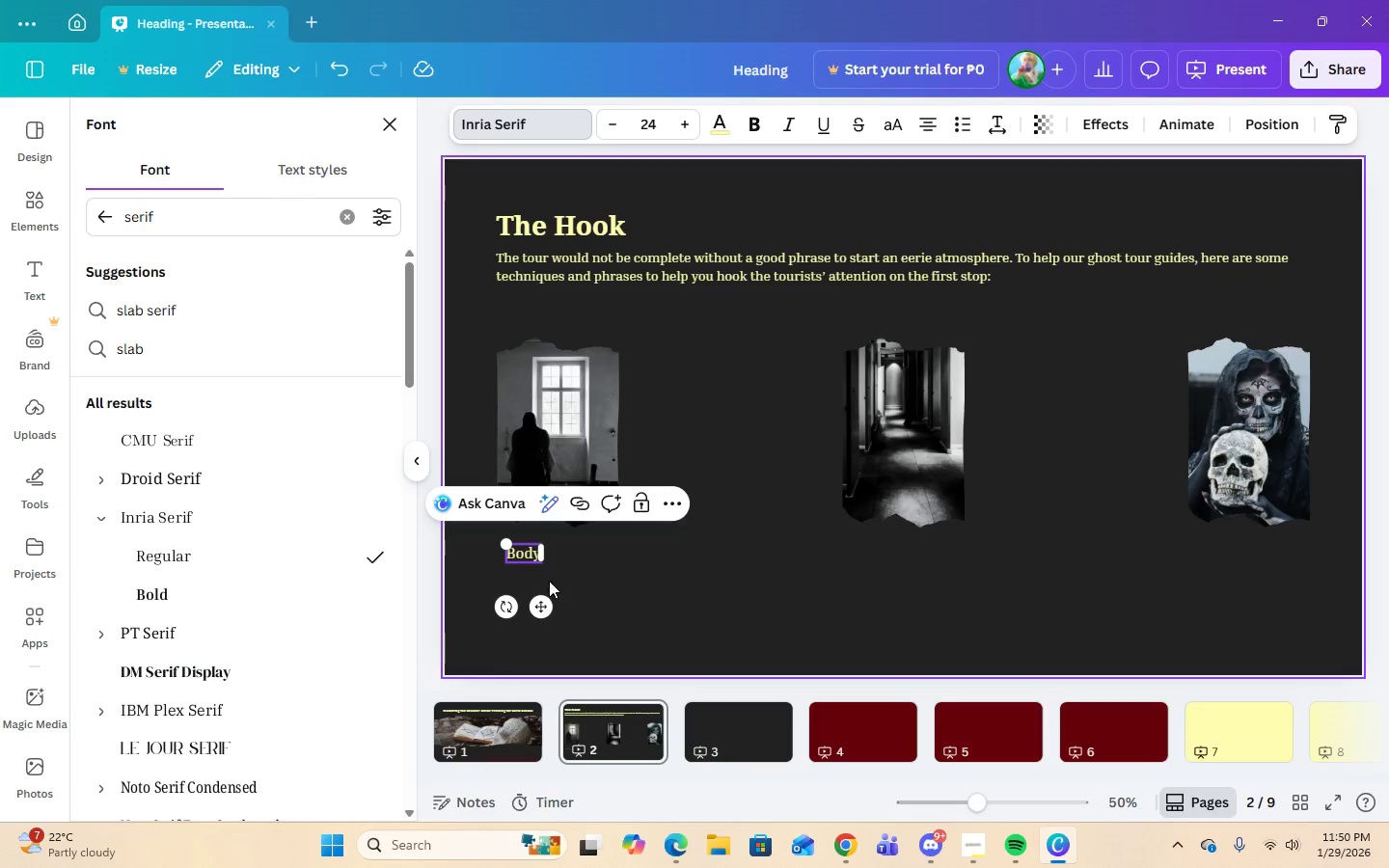 
key(Shift+Quote)
 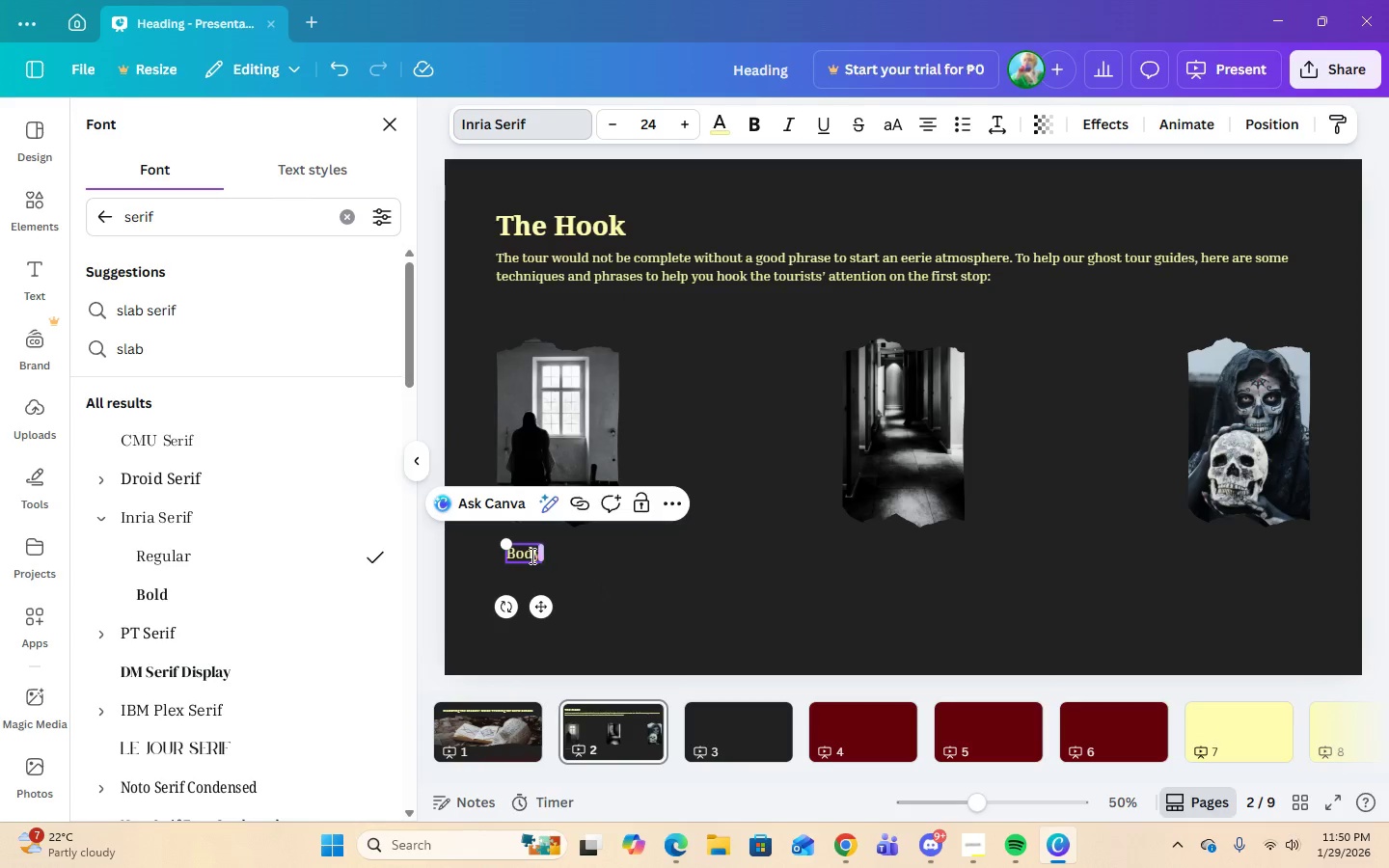 
left_click([532, 558])
 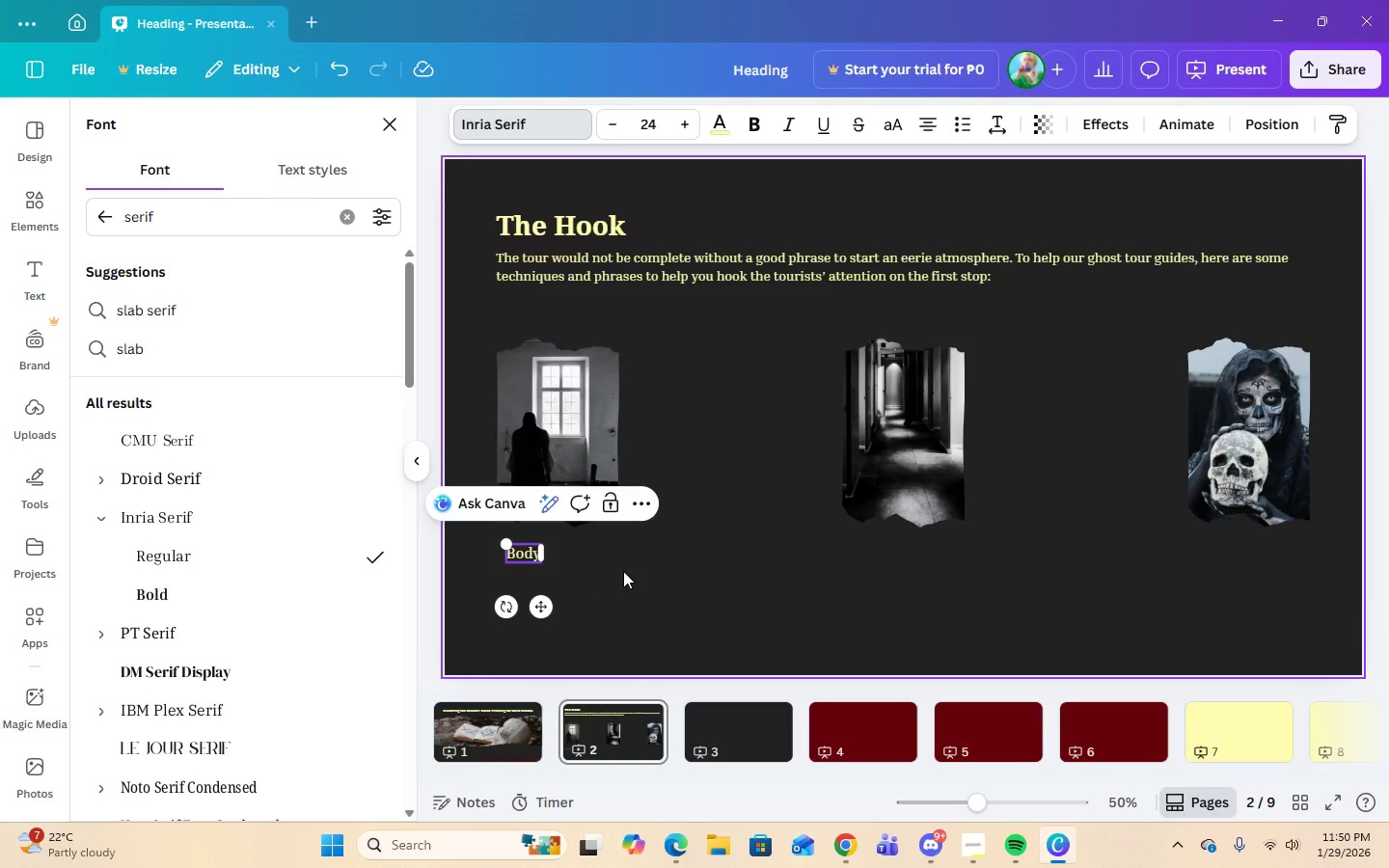 
key(ArrowRight)
 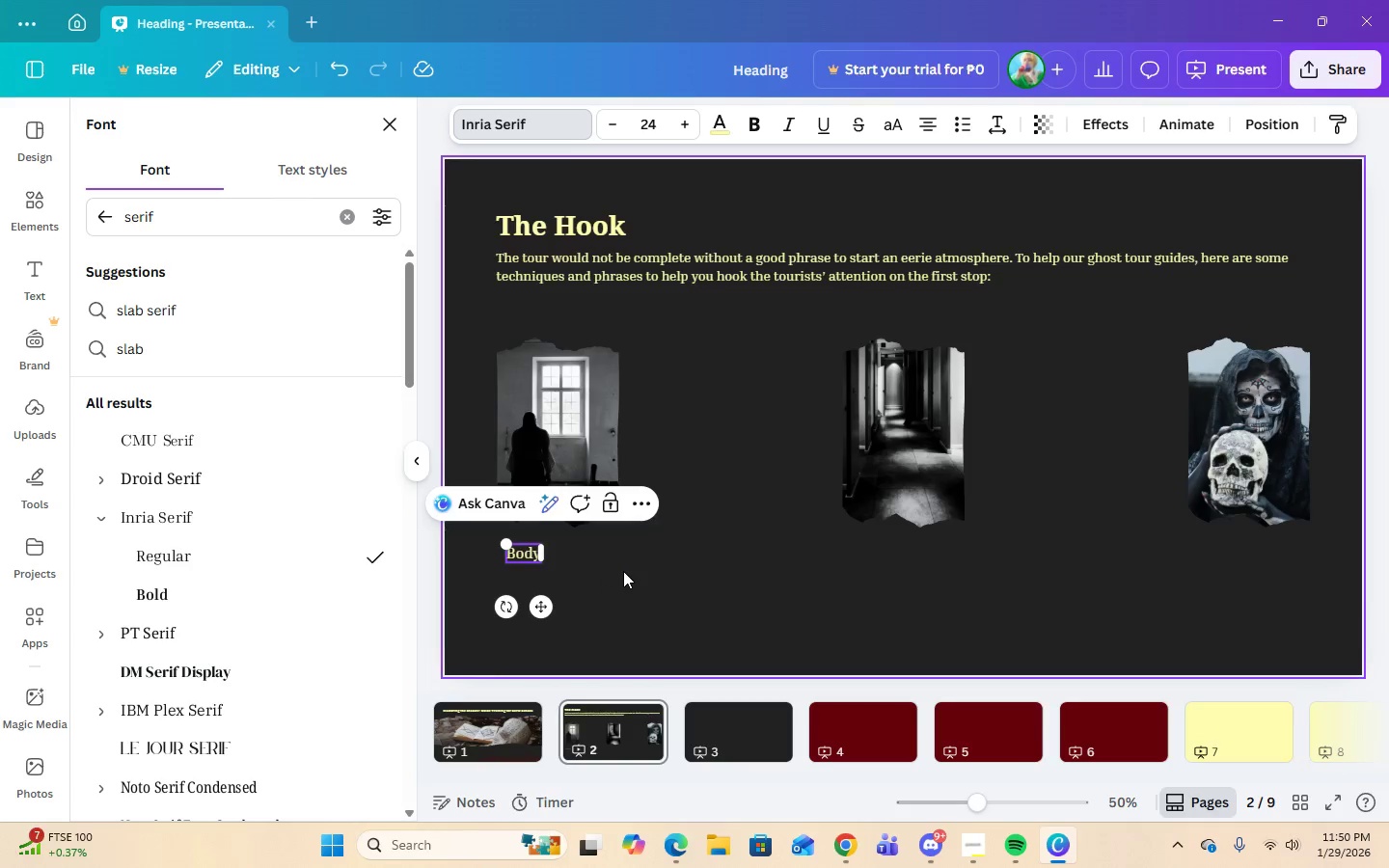 
key(Backspace)
key(Backspace)
key(Backspace)
key(Backspace)
type("They're here.")
 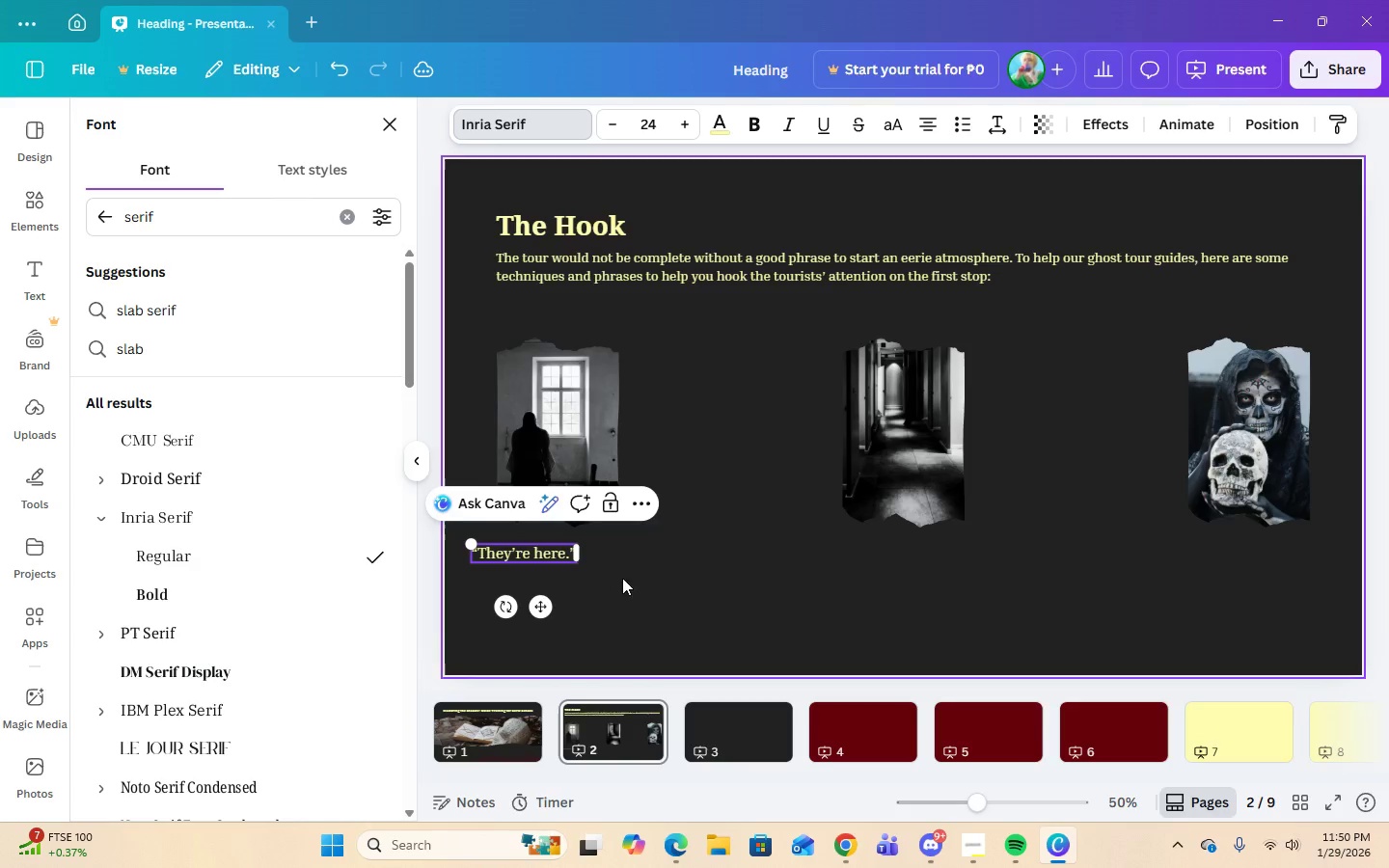 
left_click([617, 570])
 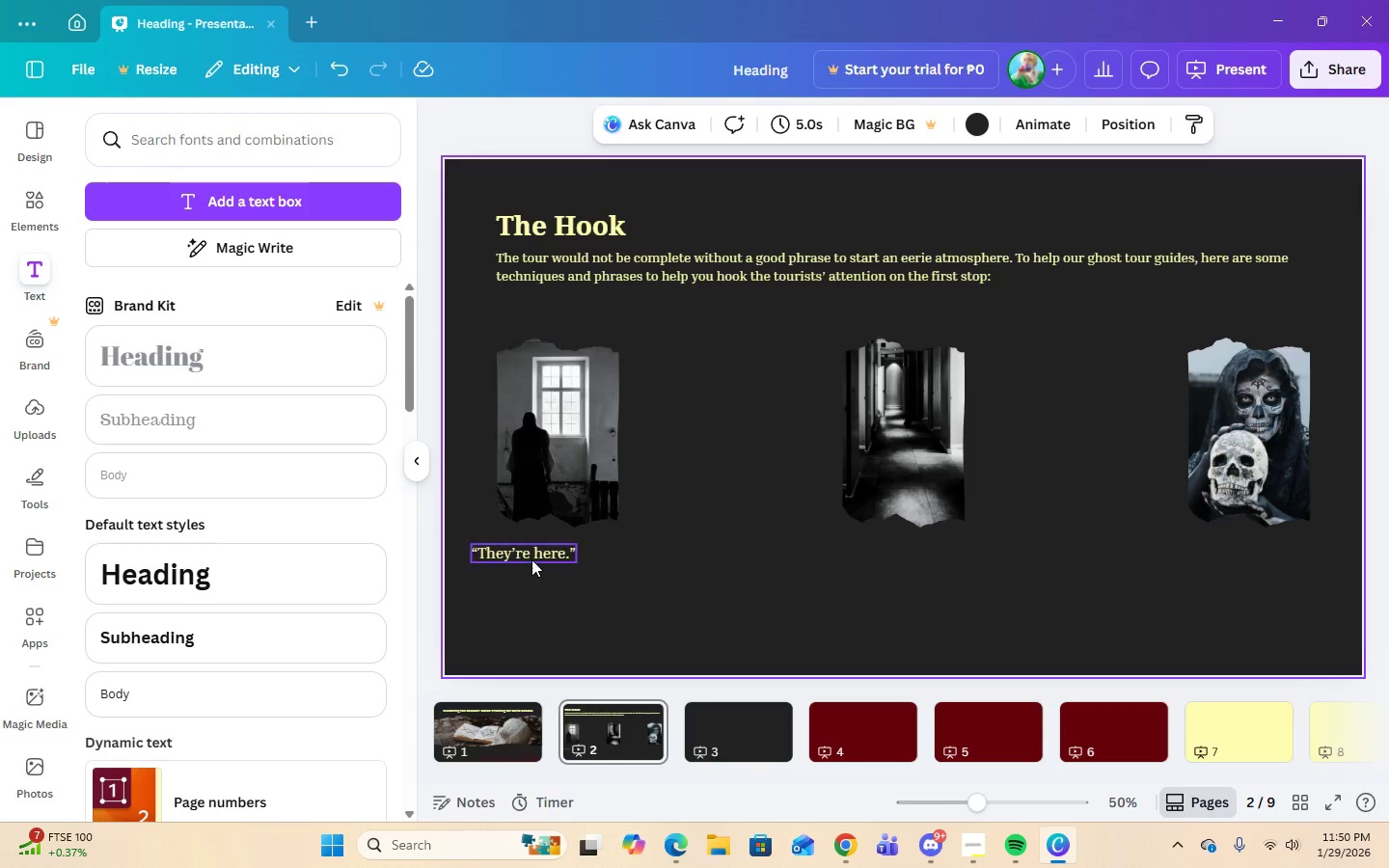 
left_click([531, 552])
 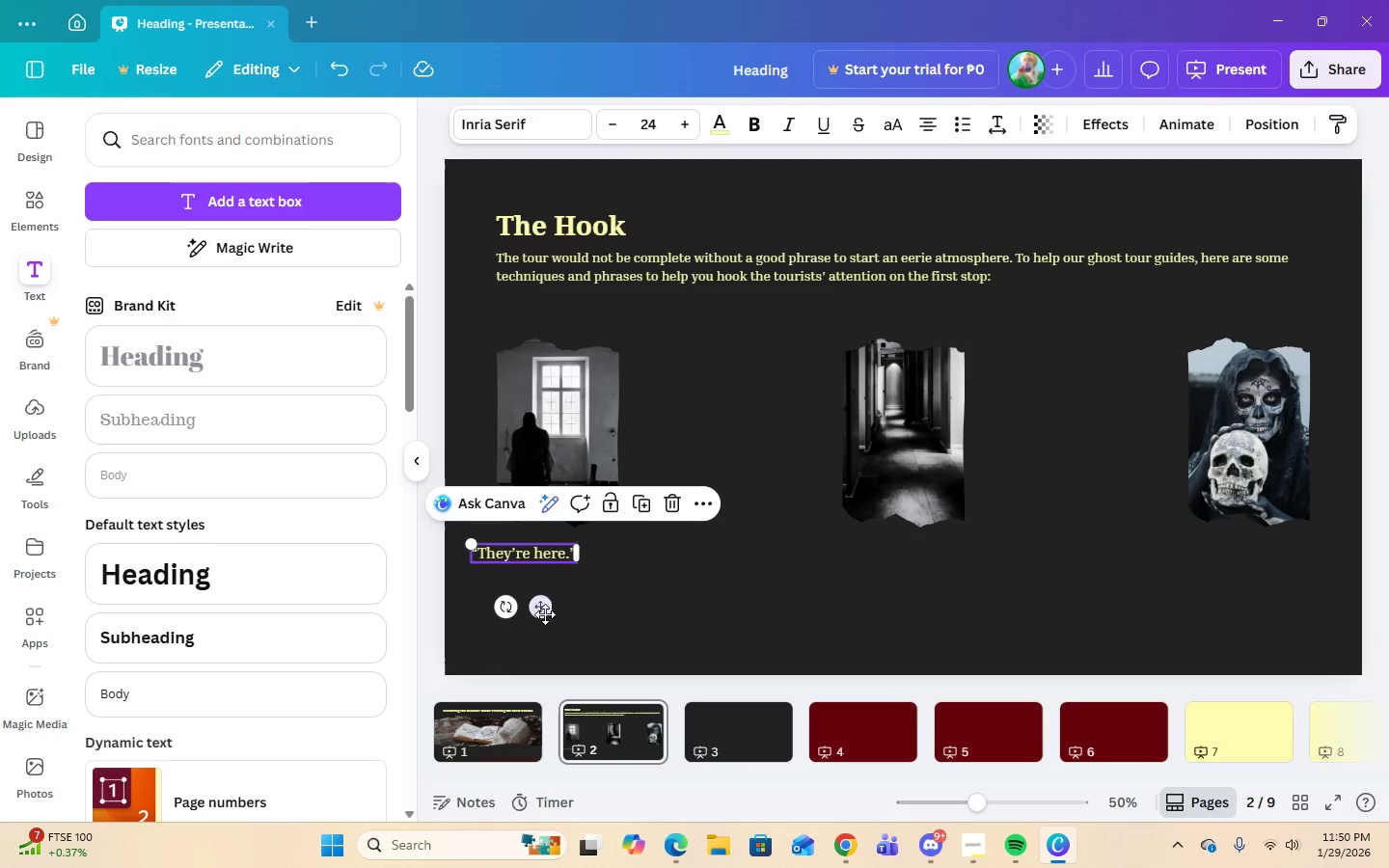 
left_click_drag(start_coordinate=[545, 612], to_coordinate=[571, 611])
 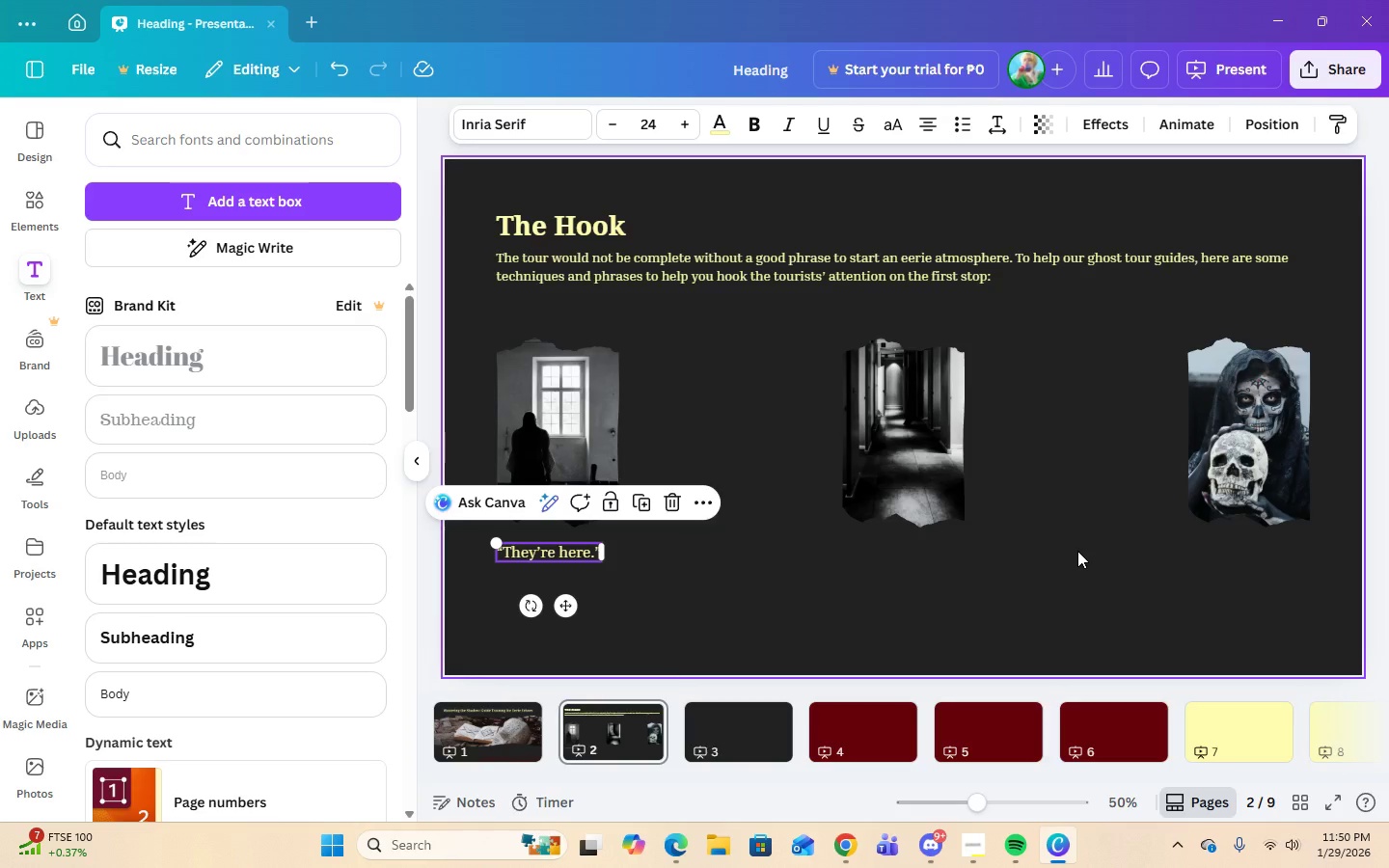 
wait(9.58)
 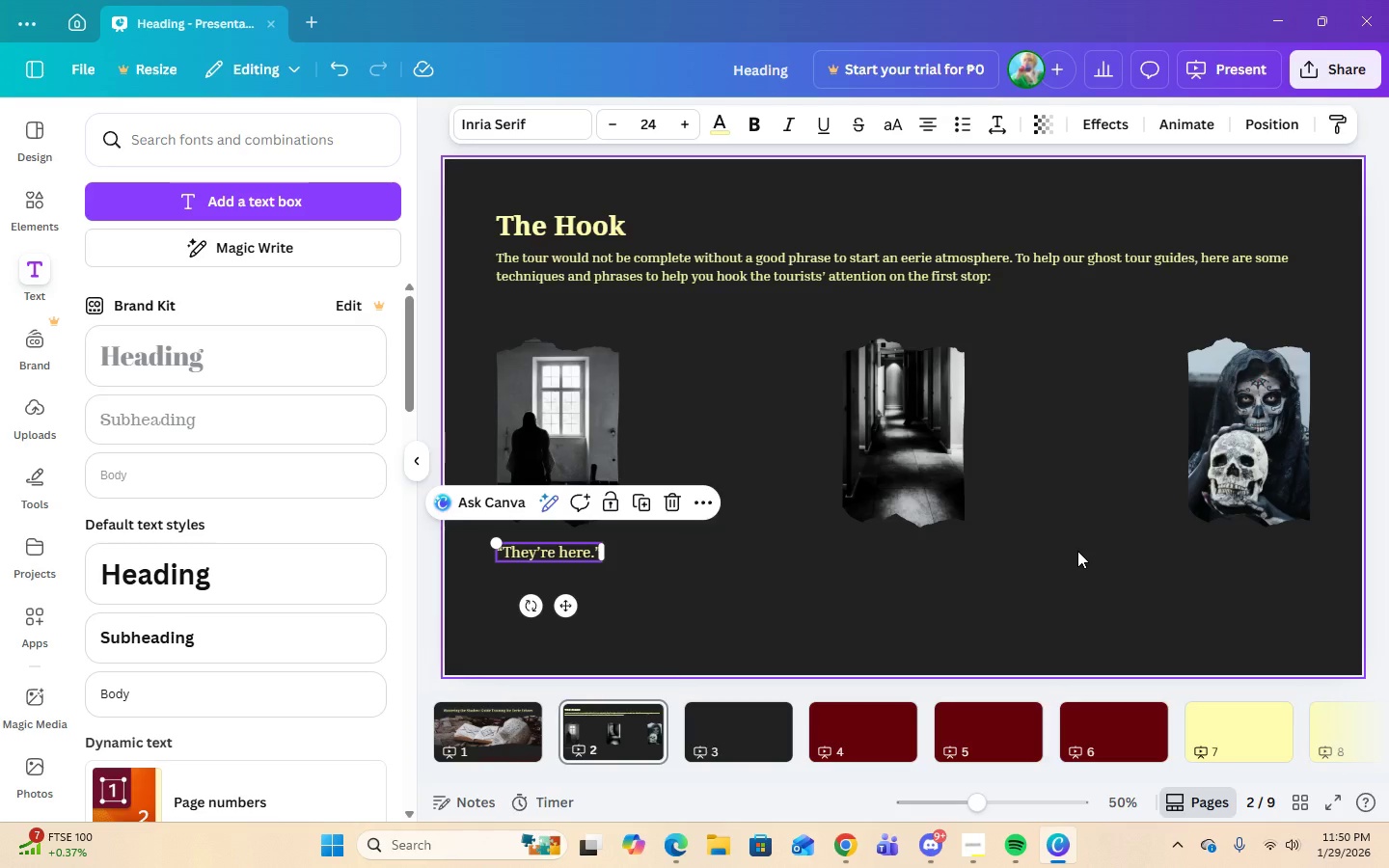 
left_click([844, 855])
 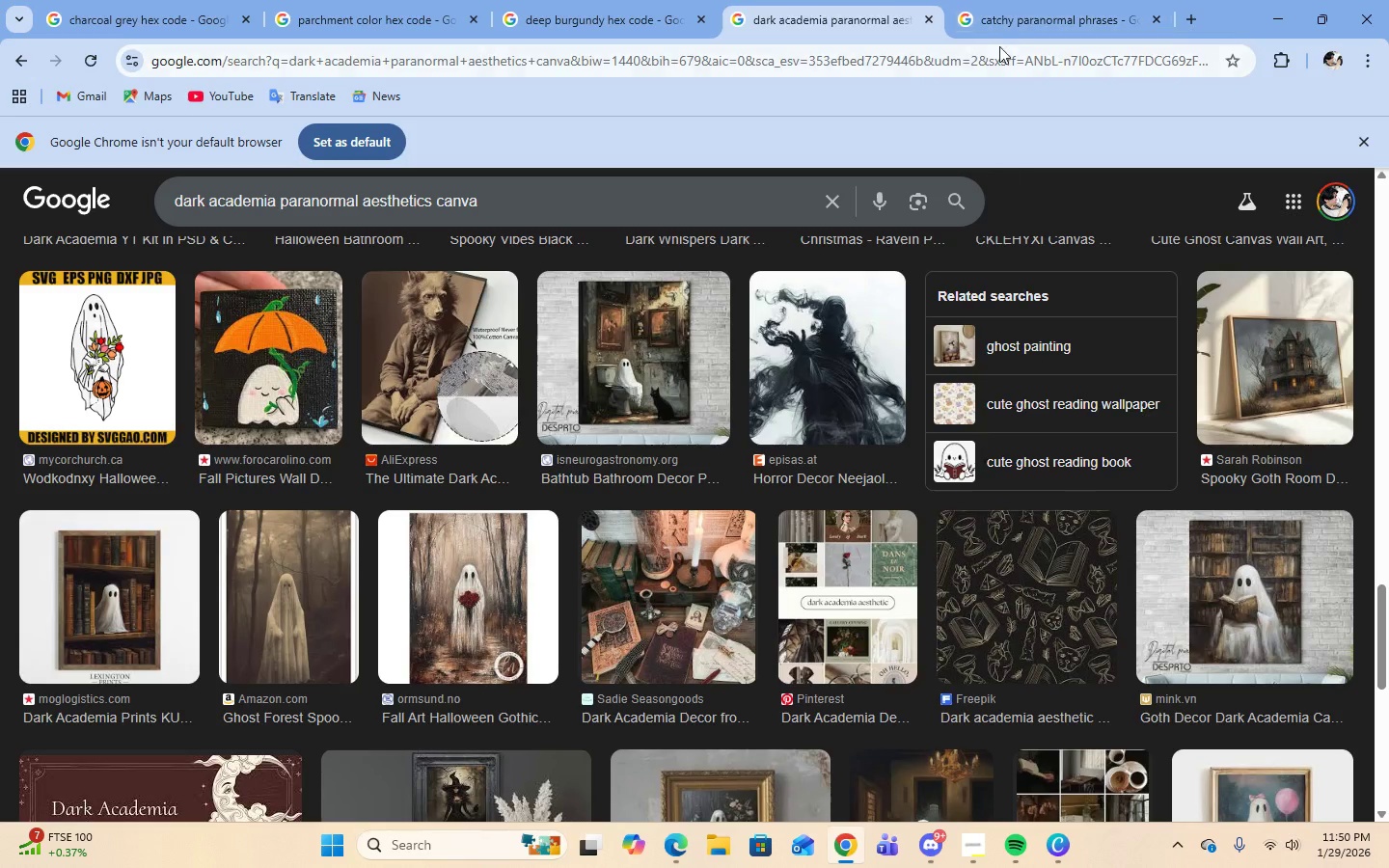 
left_click([1001, 17])
 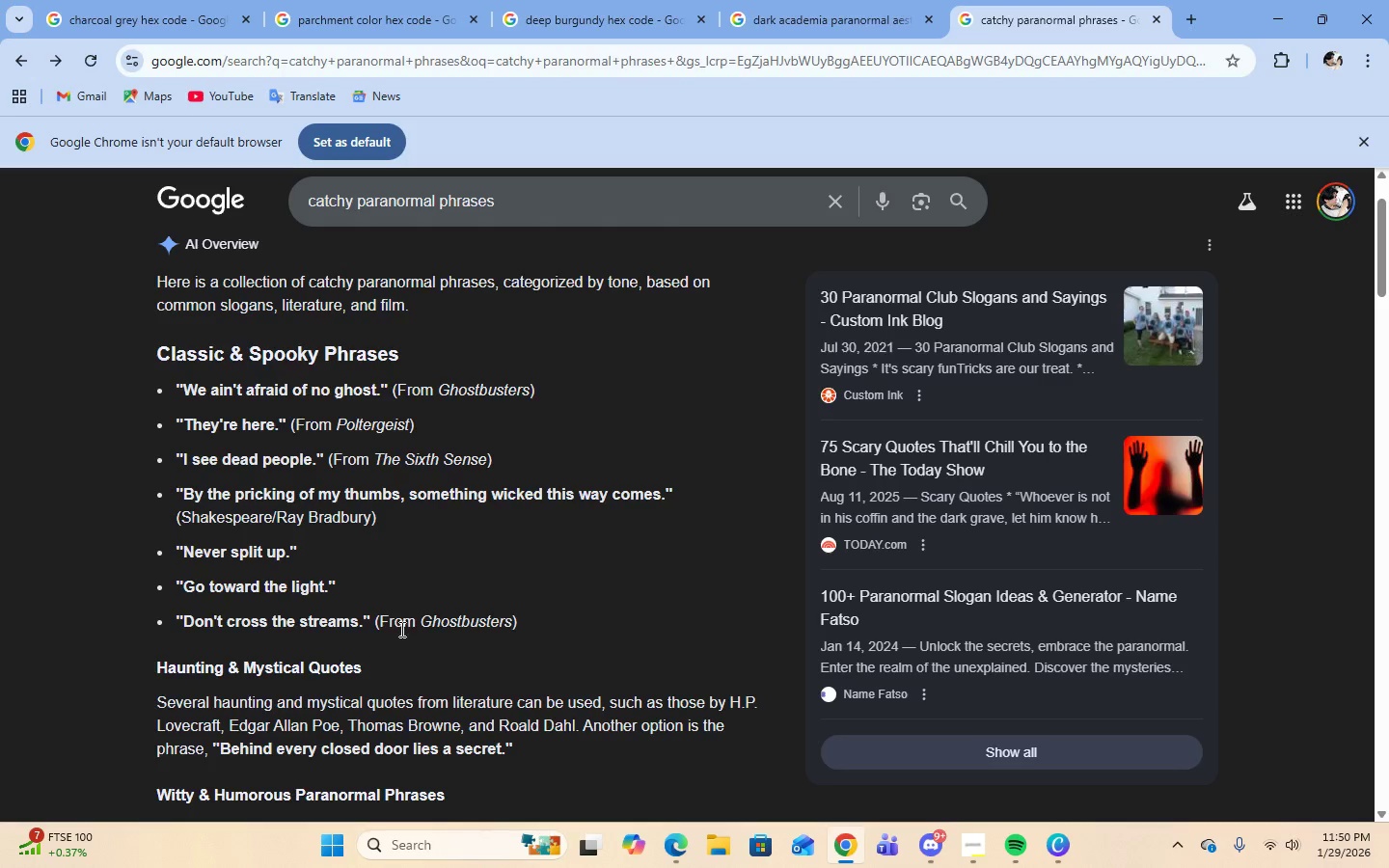 
scroll: coordinate [405, 628], scroll_direction: down, amount: 1.0
 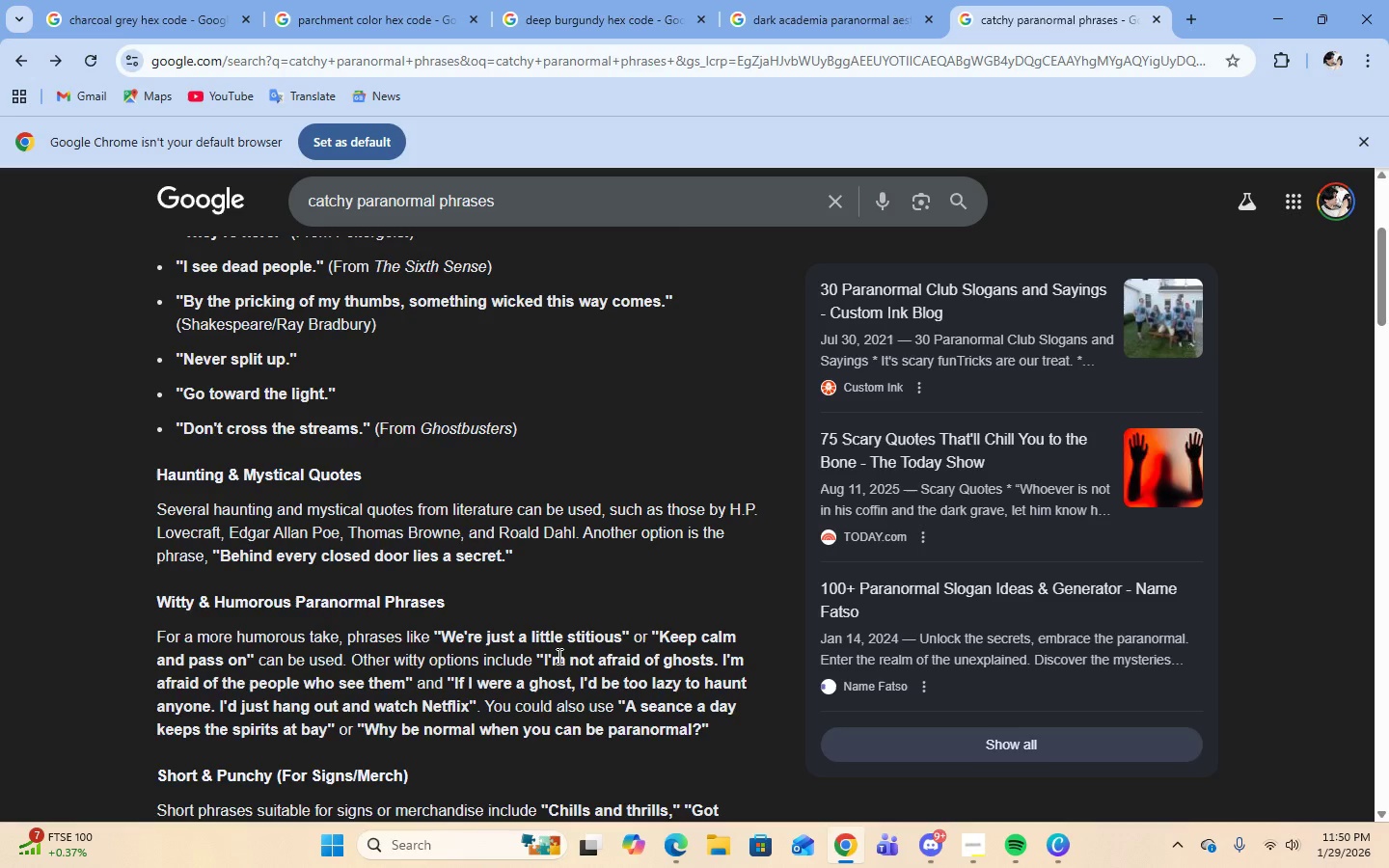 
left_click_drag(start_coordinate=[536, 660], to_coordinate=[410, 692])
 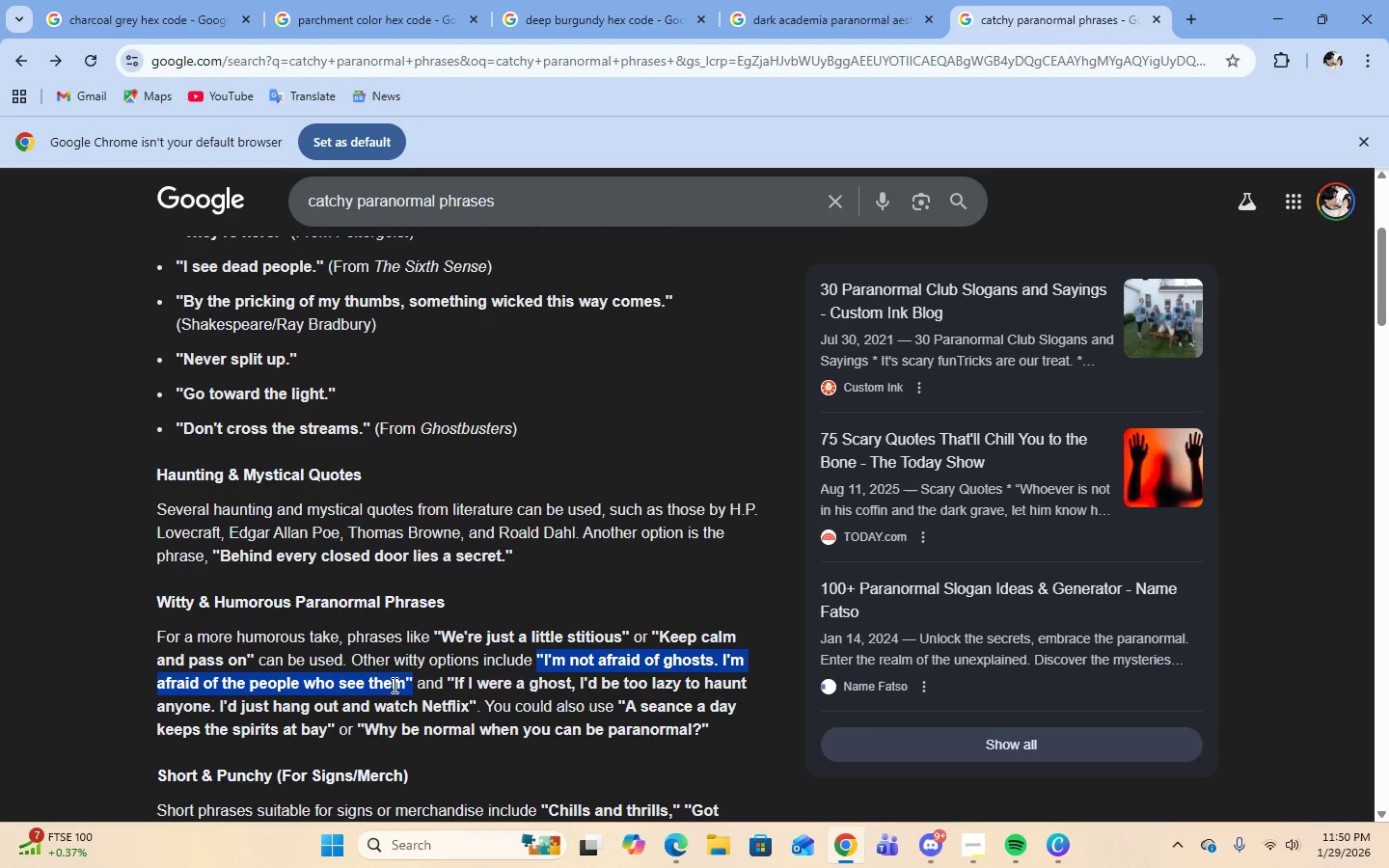 
right_click([393, 685])
 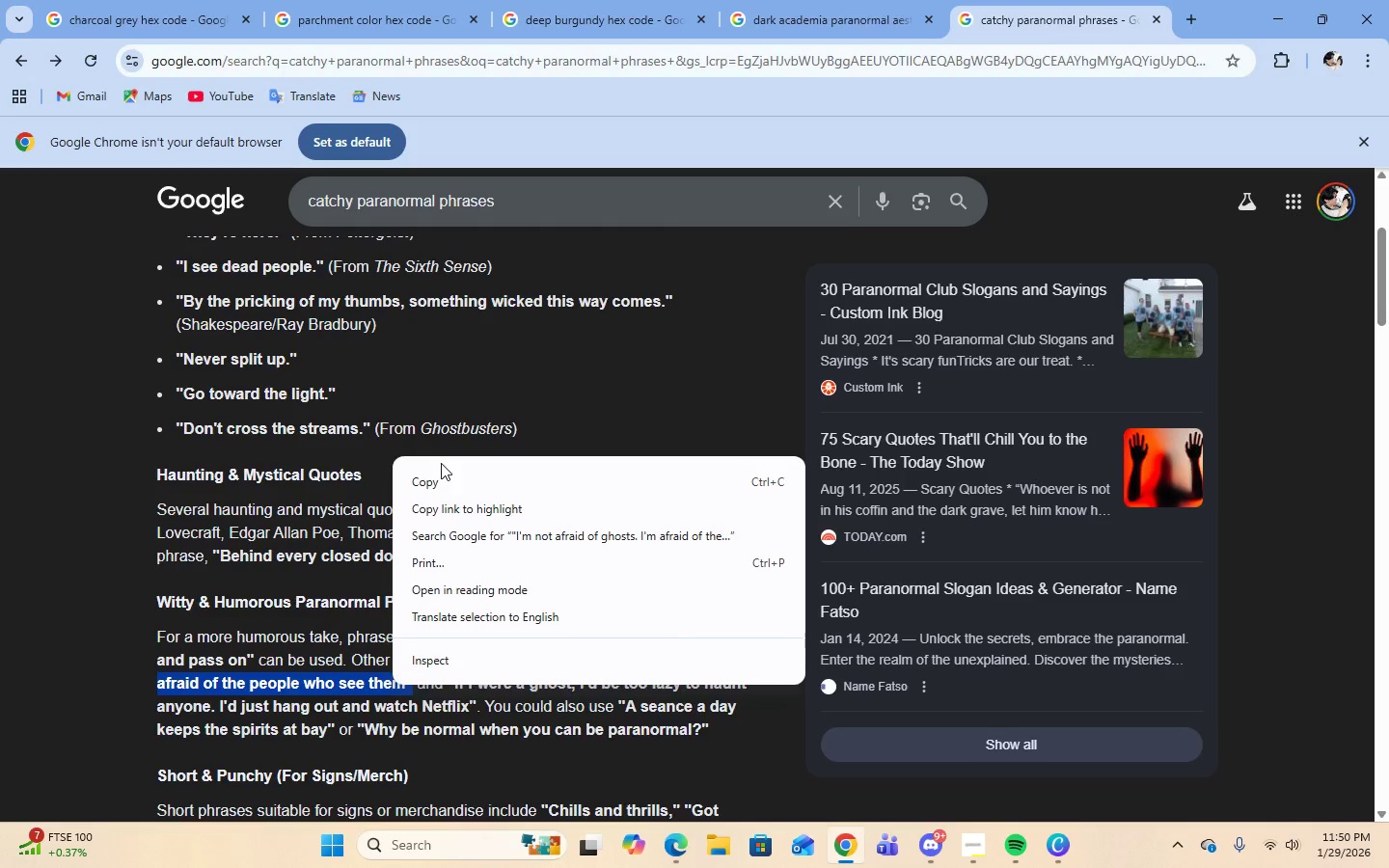 
left_click([438, 480])
 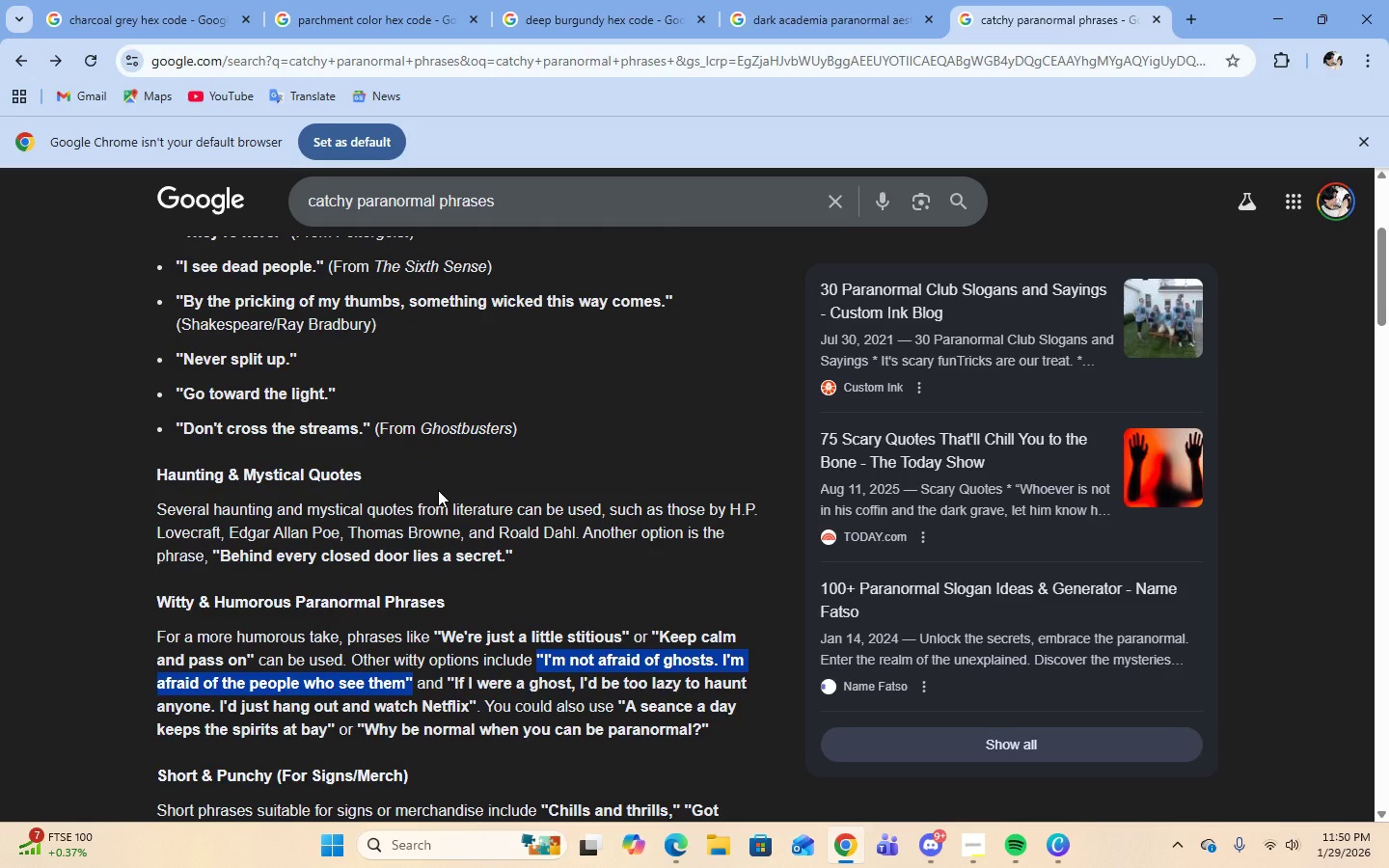 
wait(12.86)
 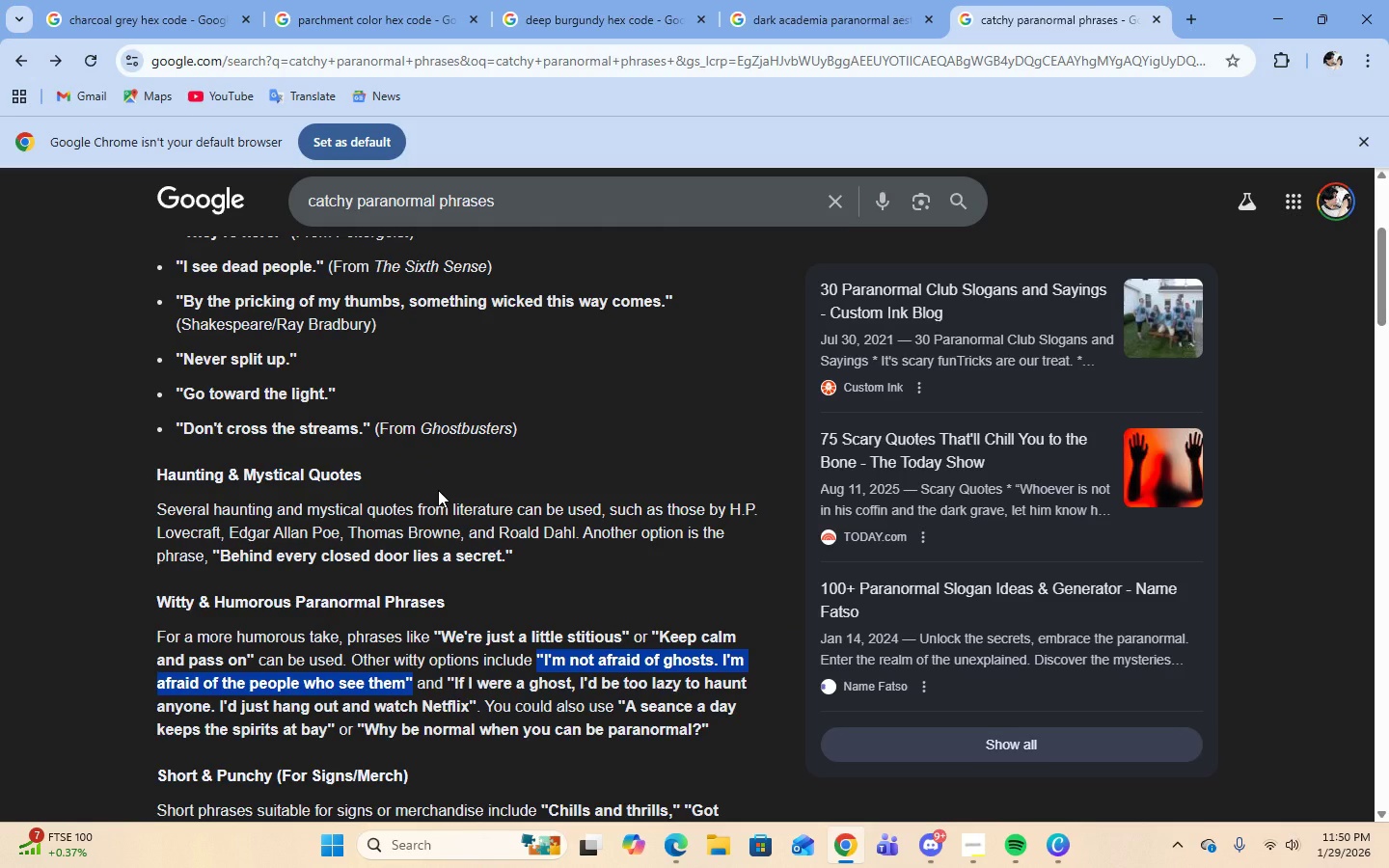 
left_click([1053, 856])
 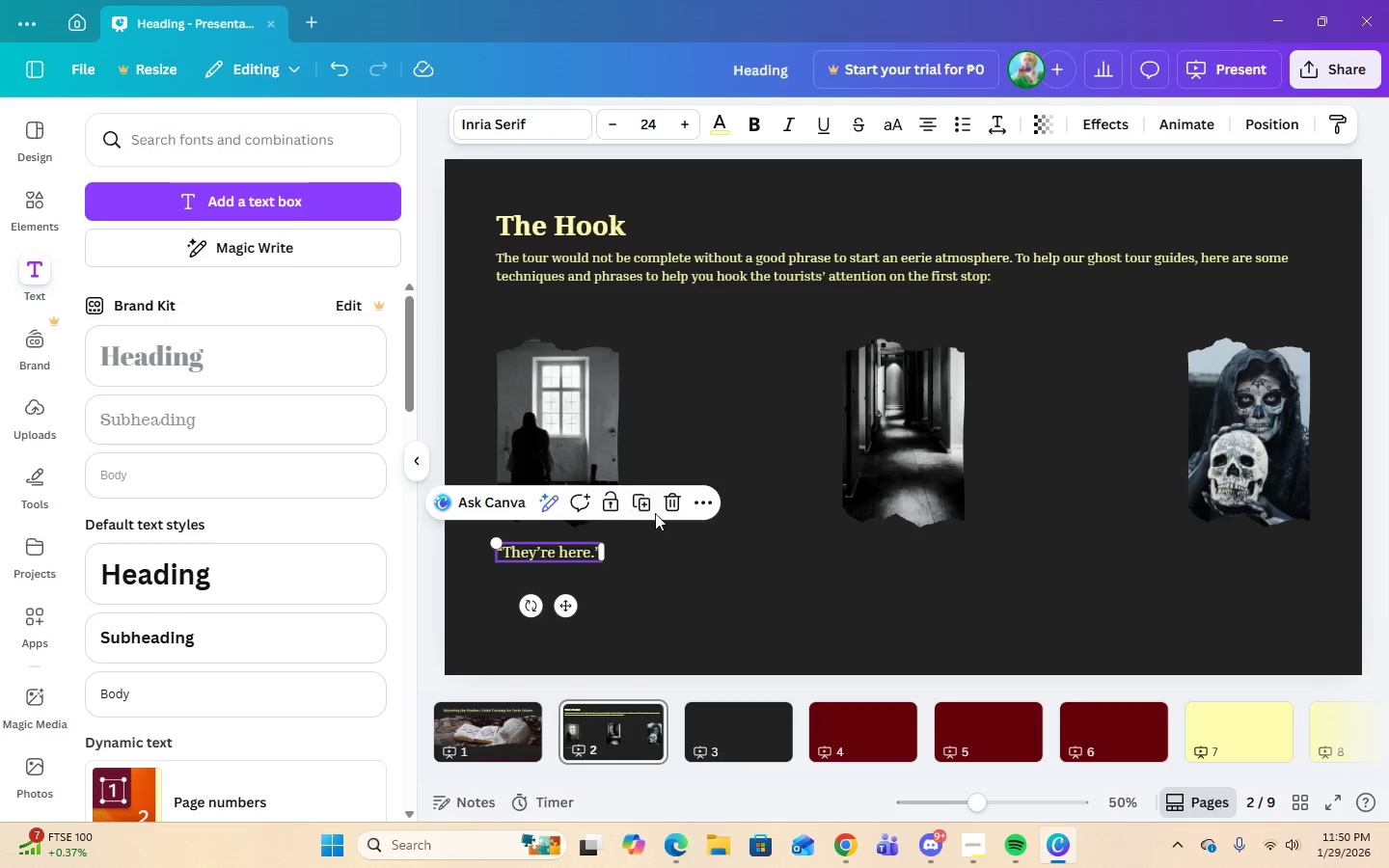 
left_click([649, 497])
 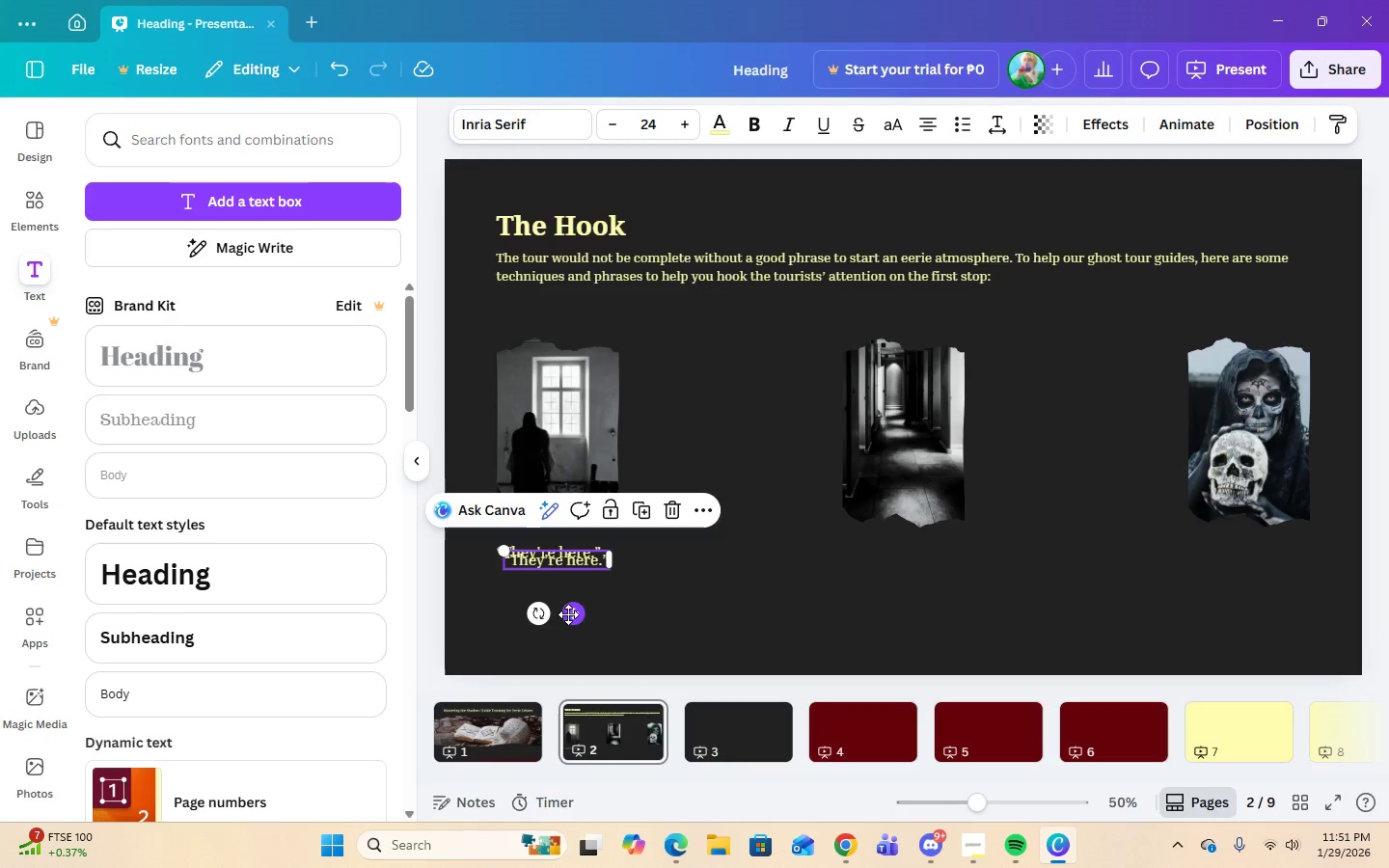 
left_click_drag(start_coordinate=[568, 614], to_coordinate=[904, 610])
 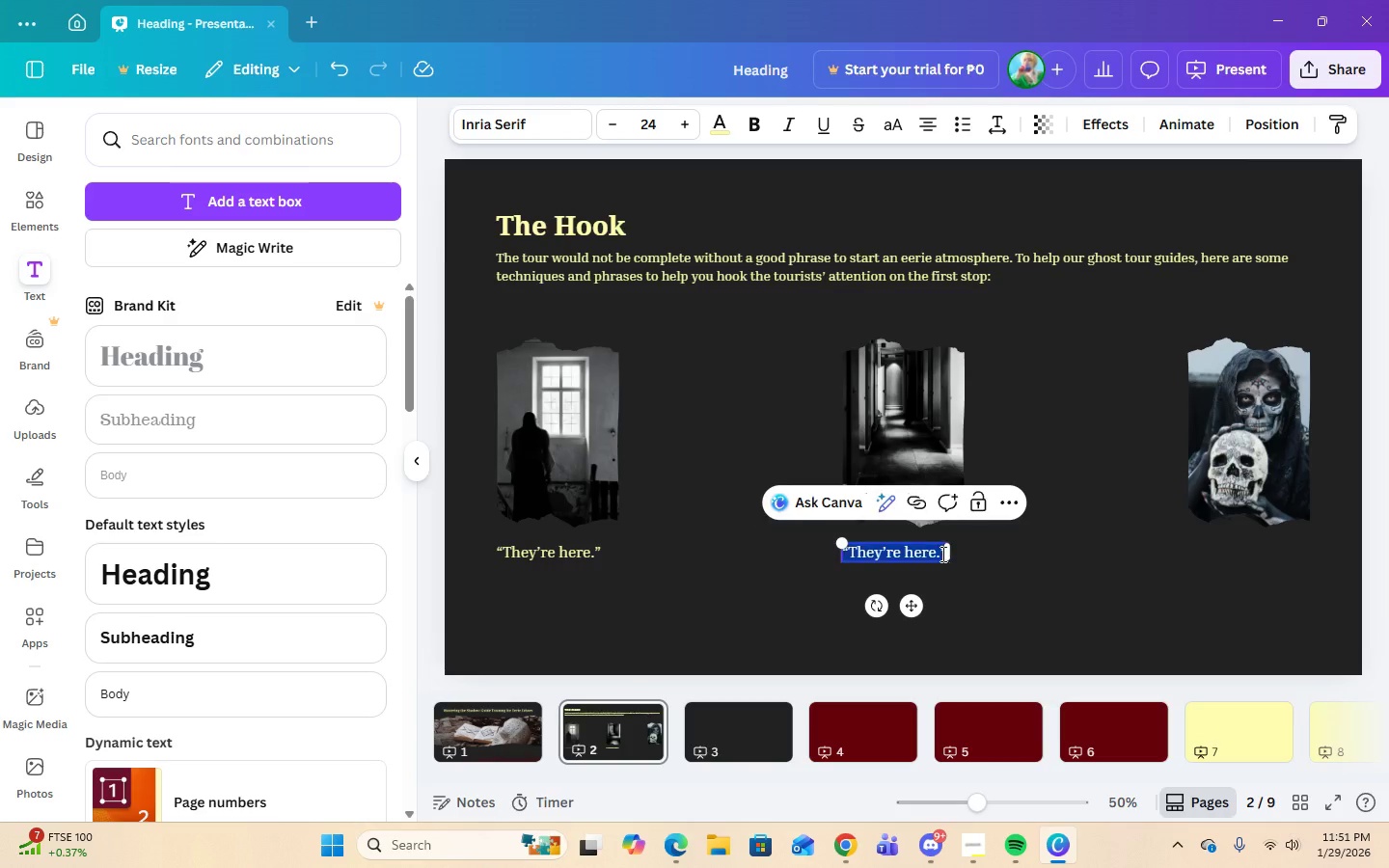 
double_click([941, 554])
 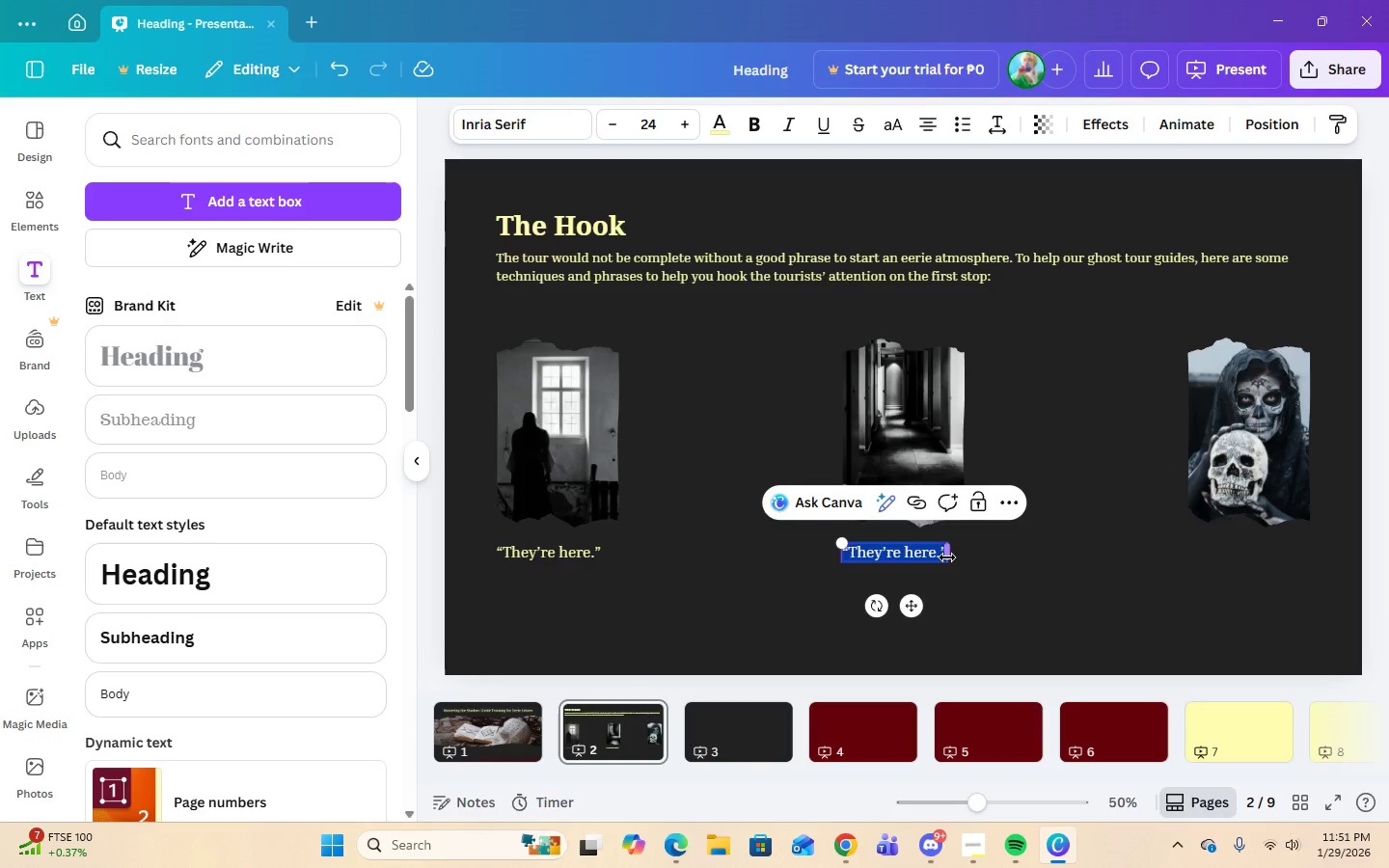 
key(Control+V)
 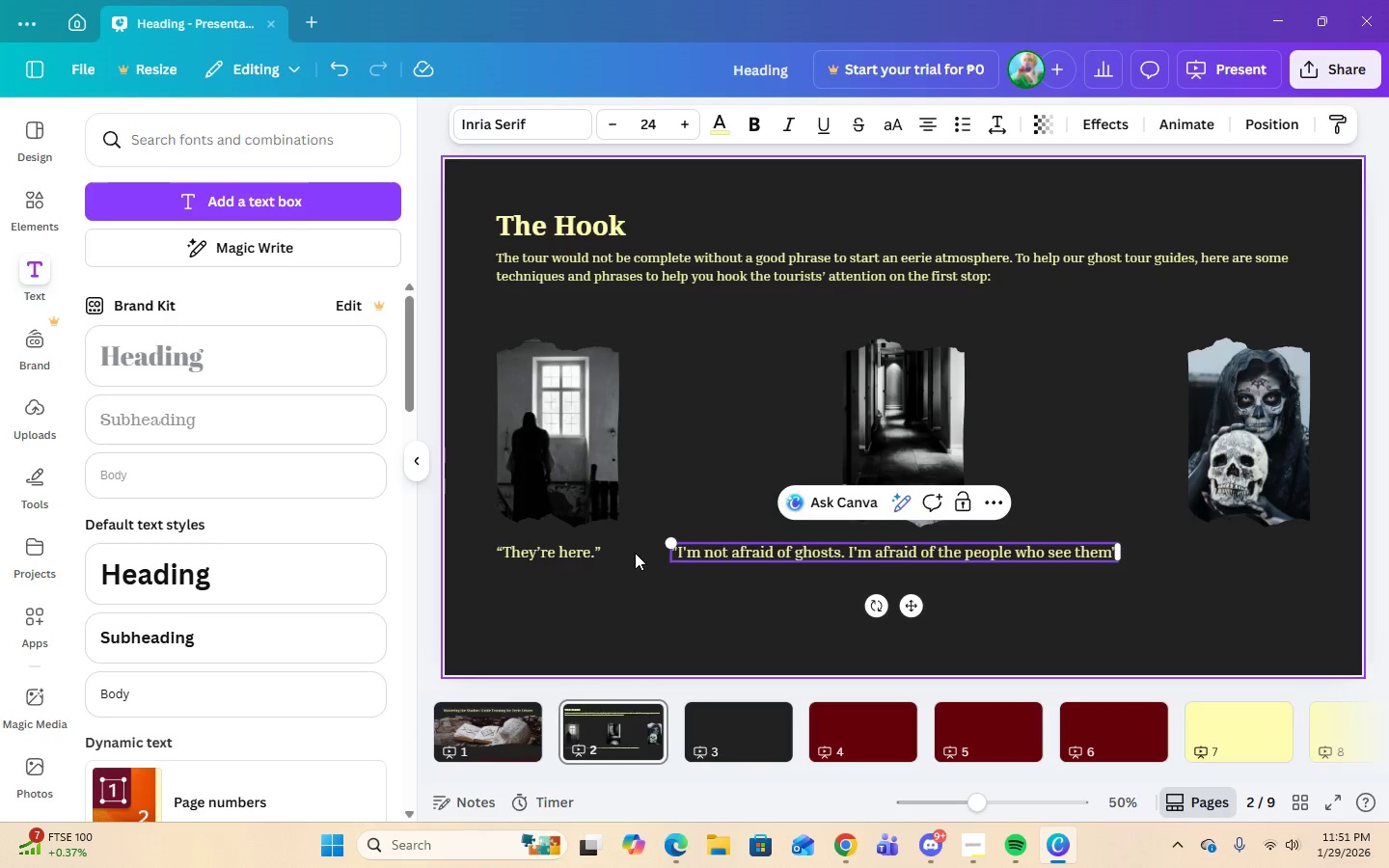 
left_click([756, 610])
 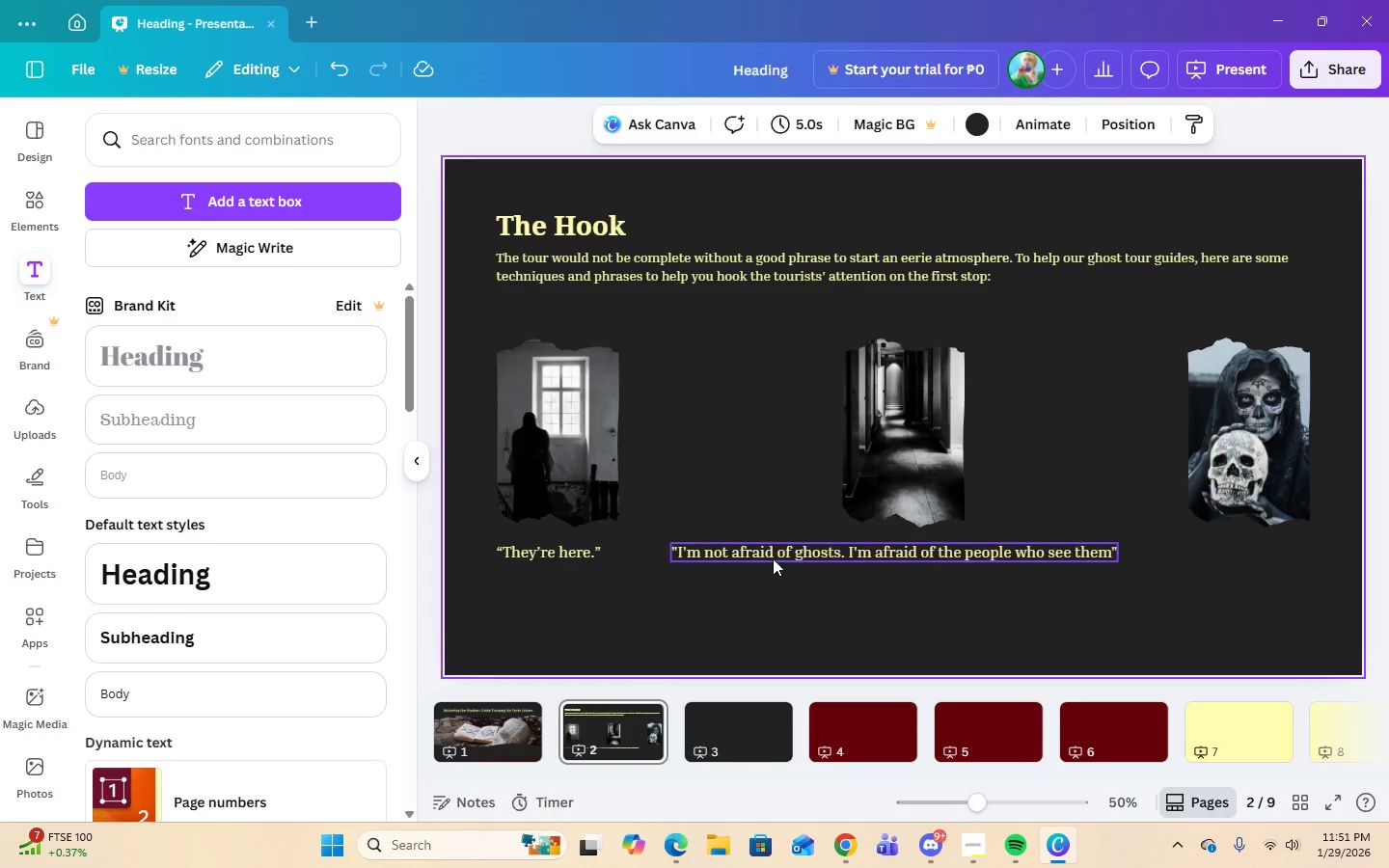 
left_click([774, 555])
 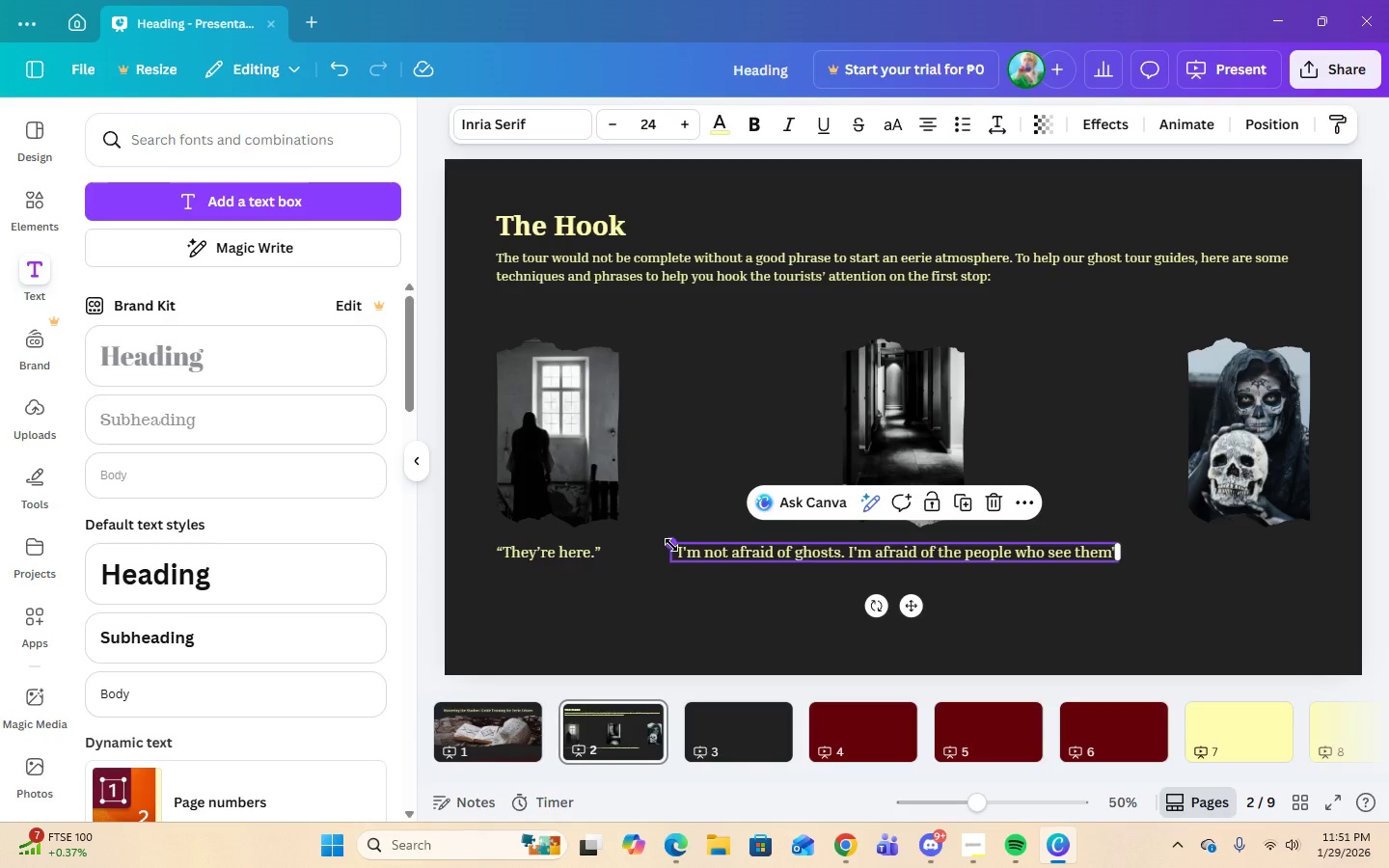 
left_click_drag(start_coordinate=[671, 545], to_coordinate=[677, 545])
 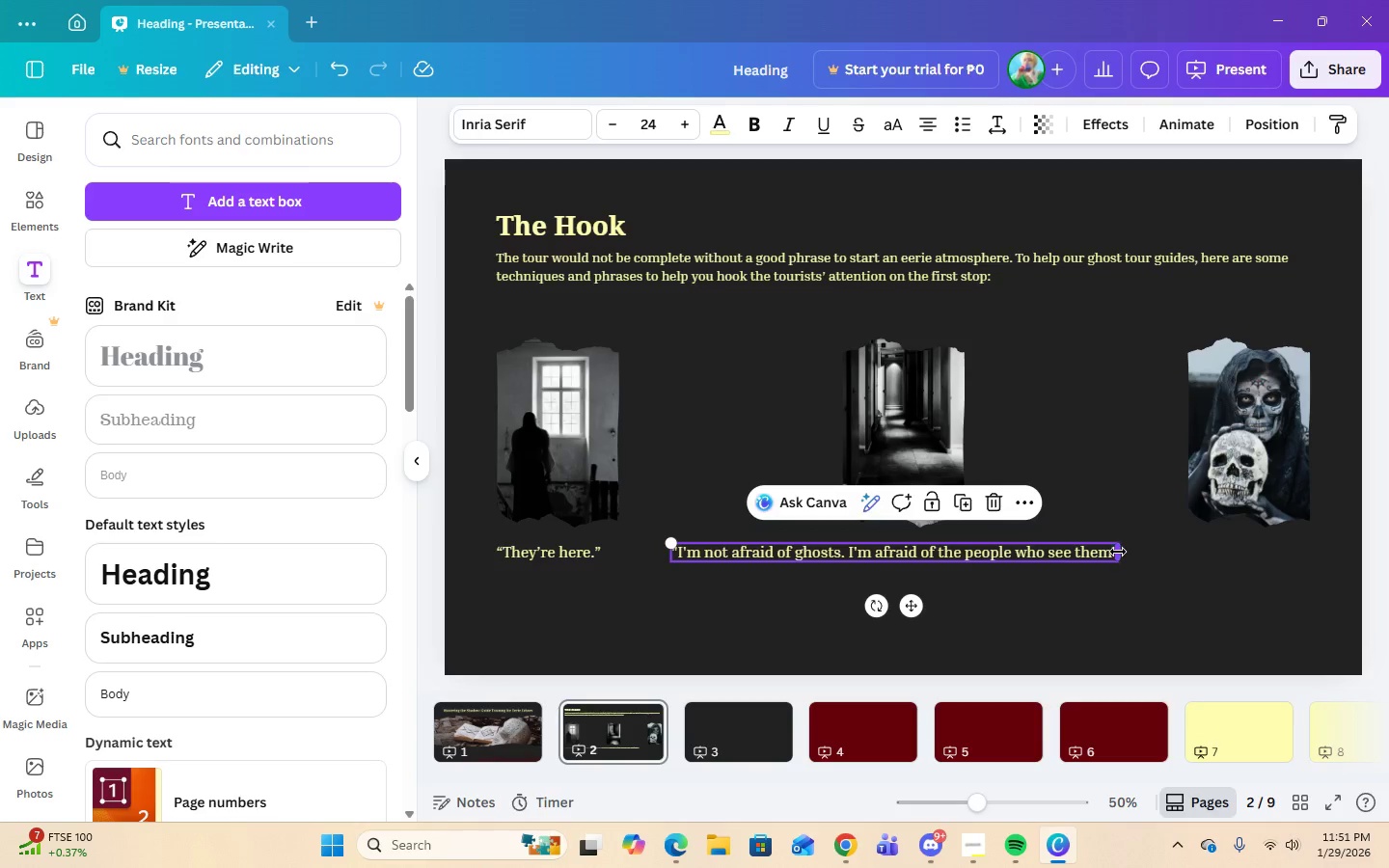 
left_click_drag(start_coordinate=[1118, 552], to_coordinate=[915, 555])
 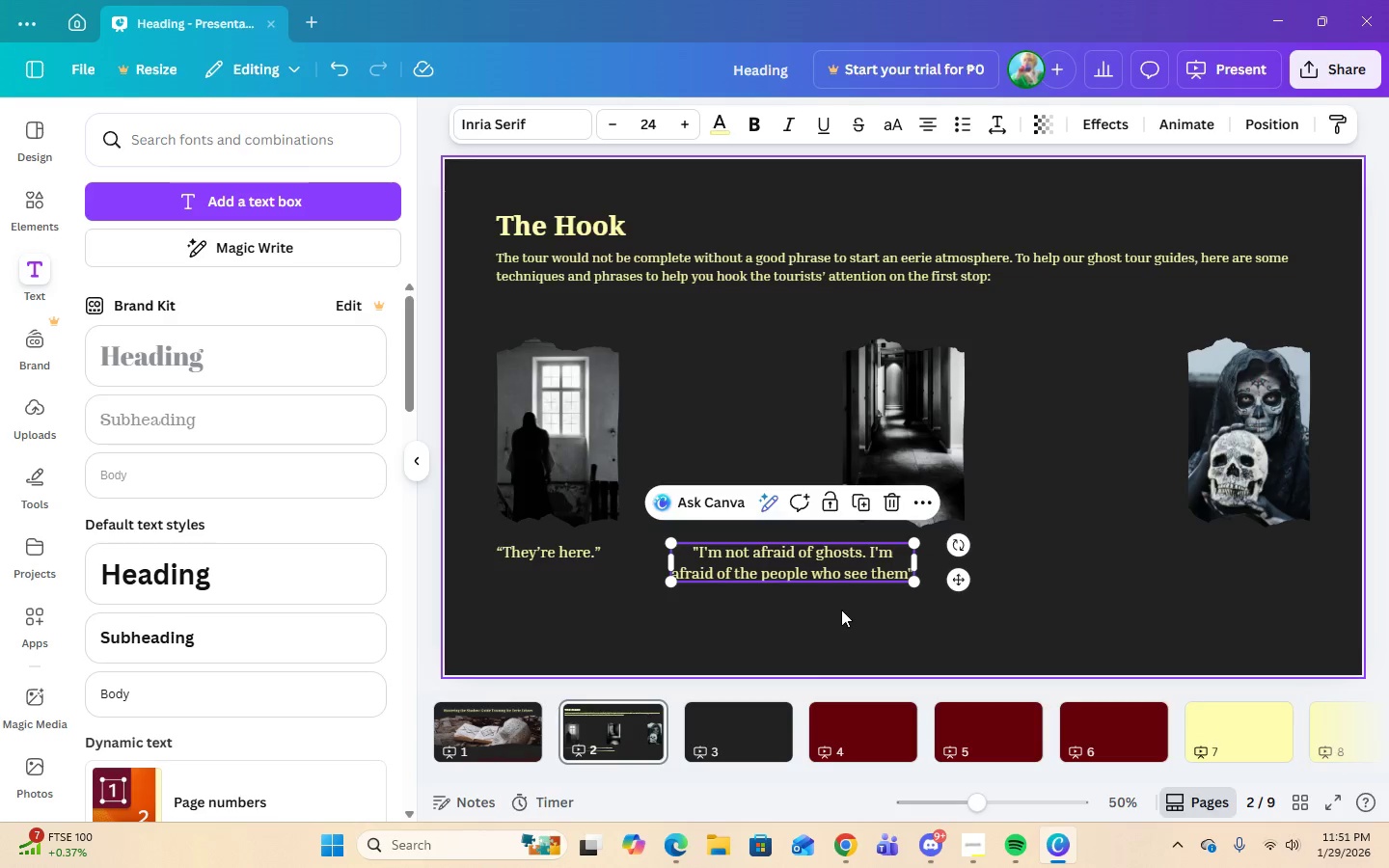 
double_click([831, 564])
 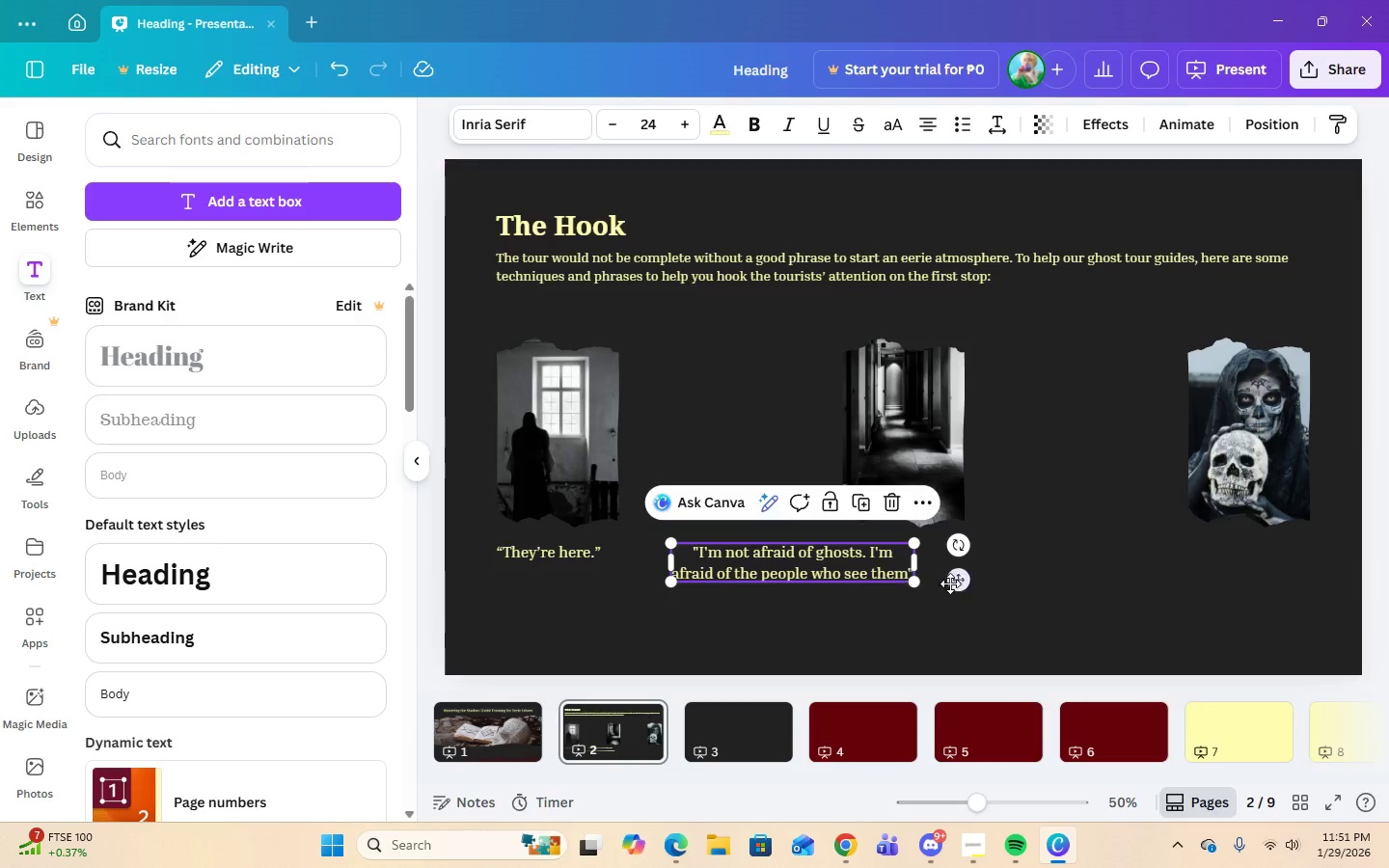 
left_click_drag(start_coordinate=[956, 580], to_coordinate=[1081, 578])
 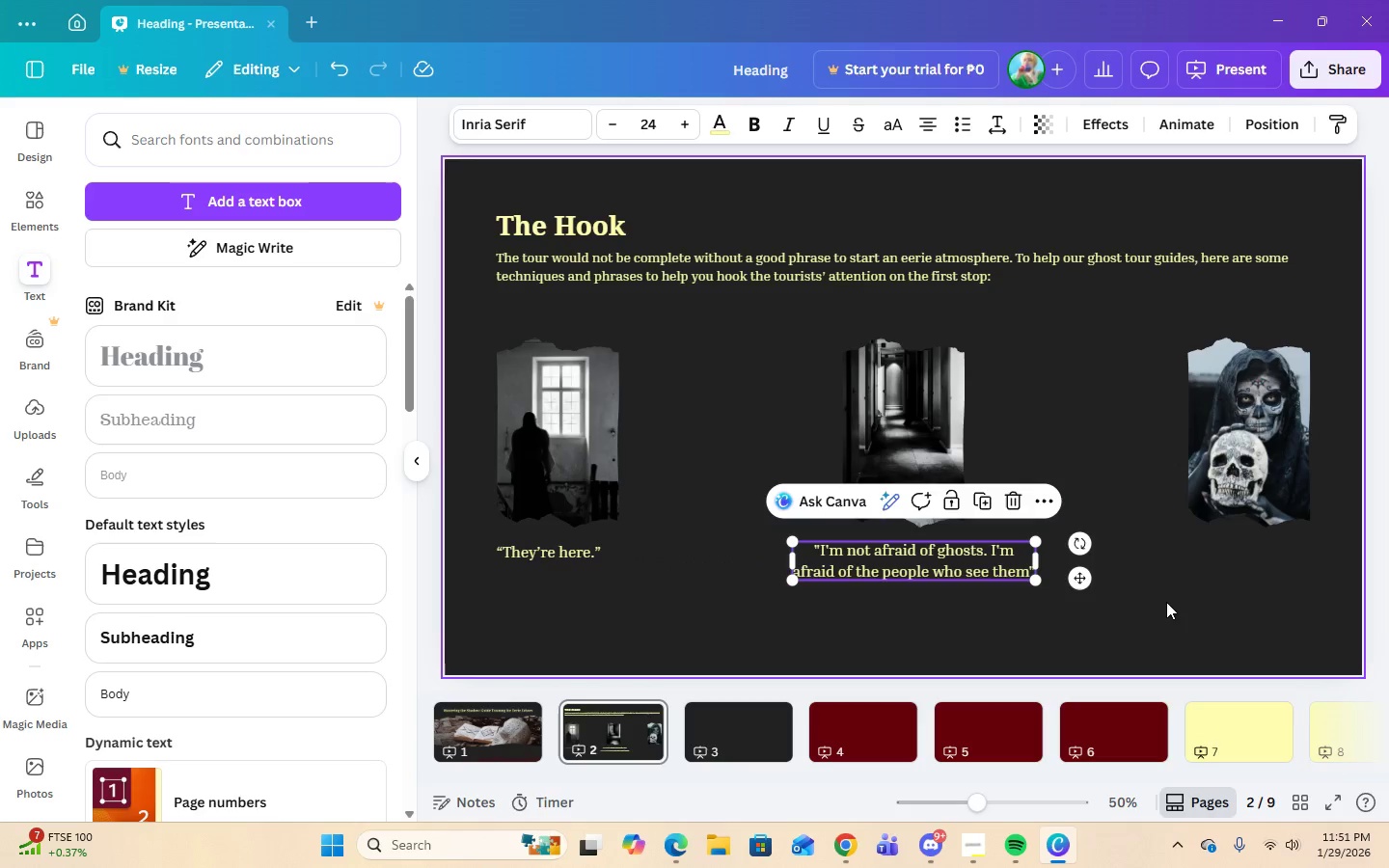 
left_click([1166, 602])
 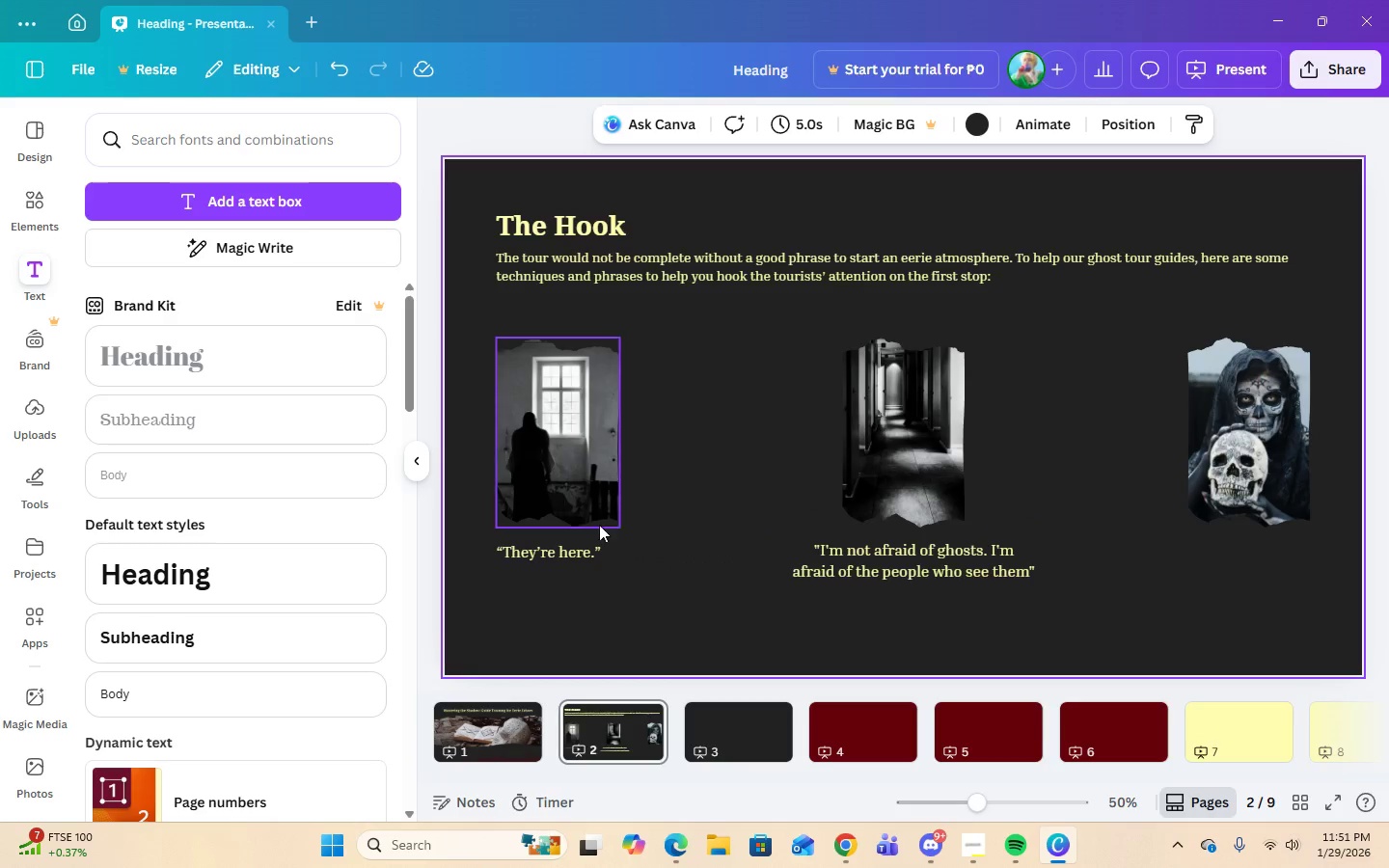 
left_click([569, 557])
 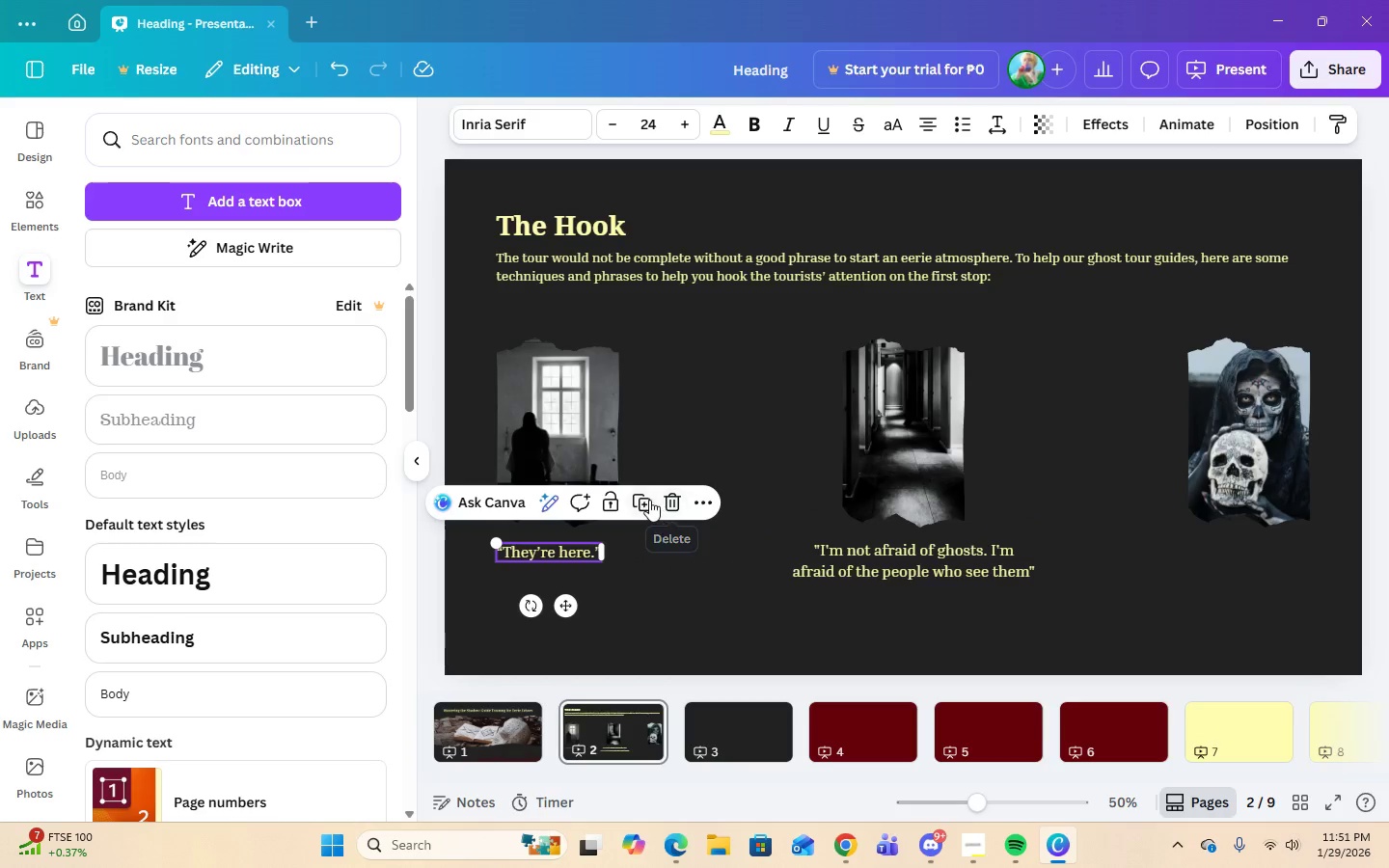 
left_click([643, 500])
 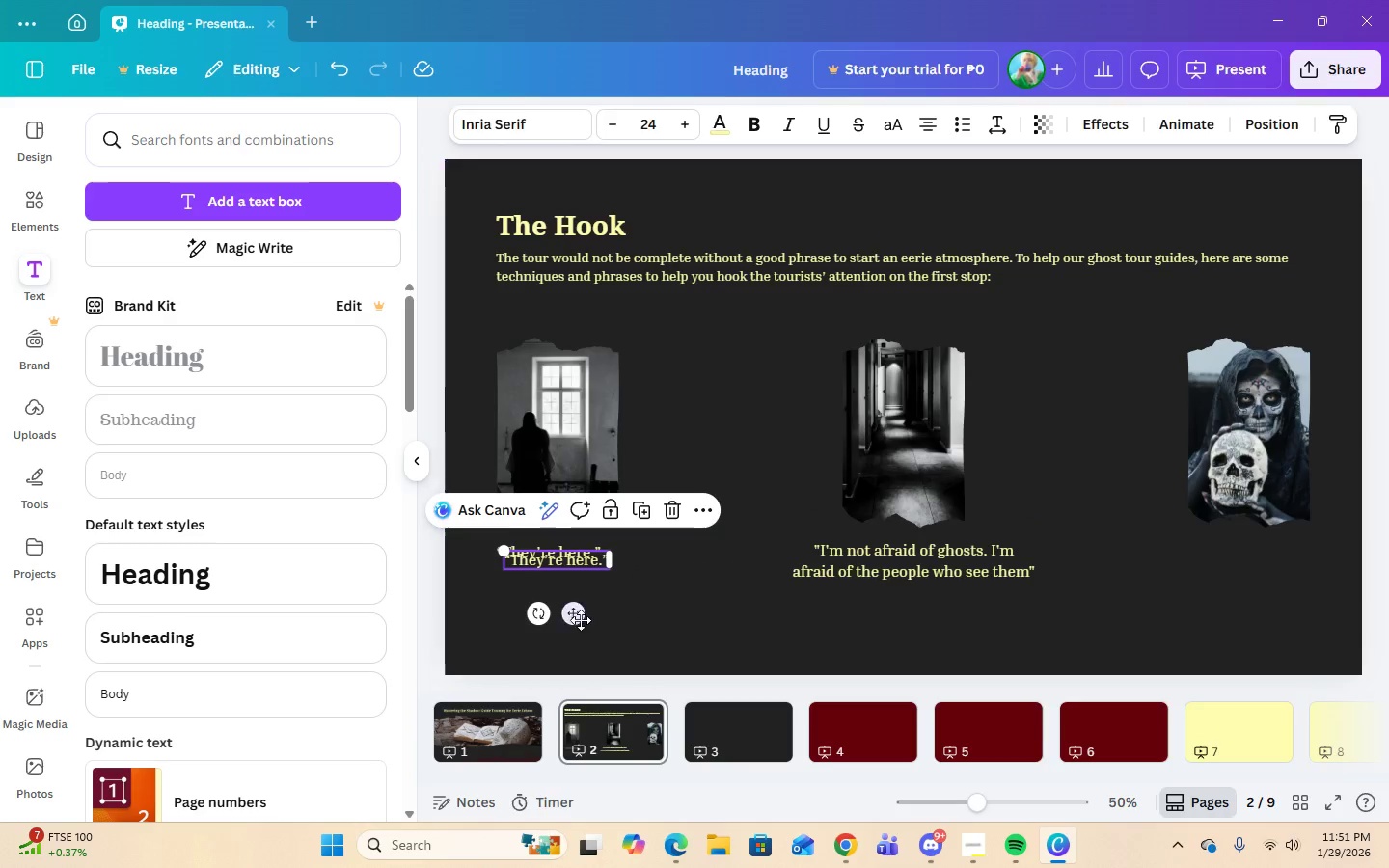 
left_click_drag(start_coordinate=[577, 618], to_coordinate=[1274, 608])
 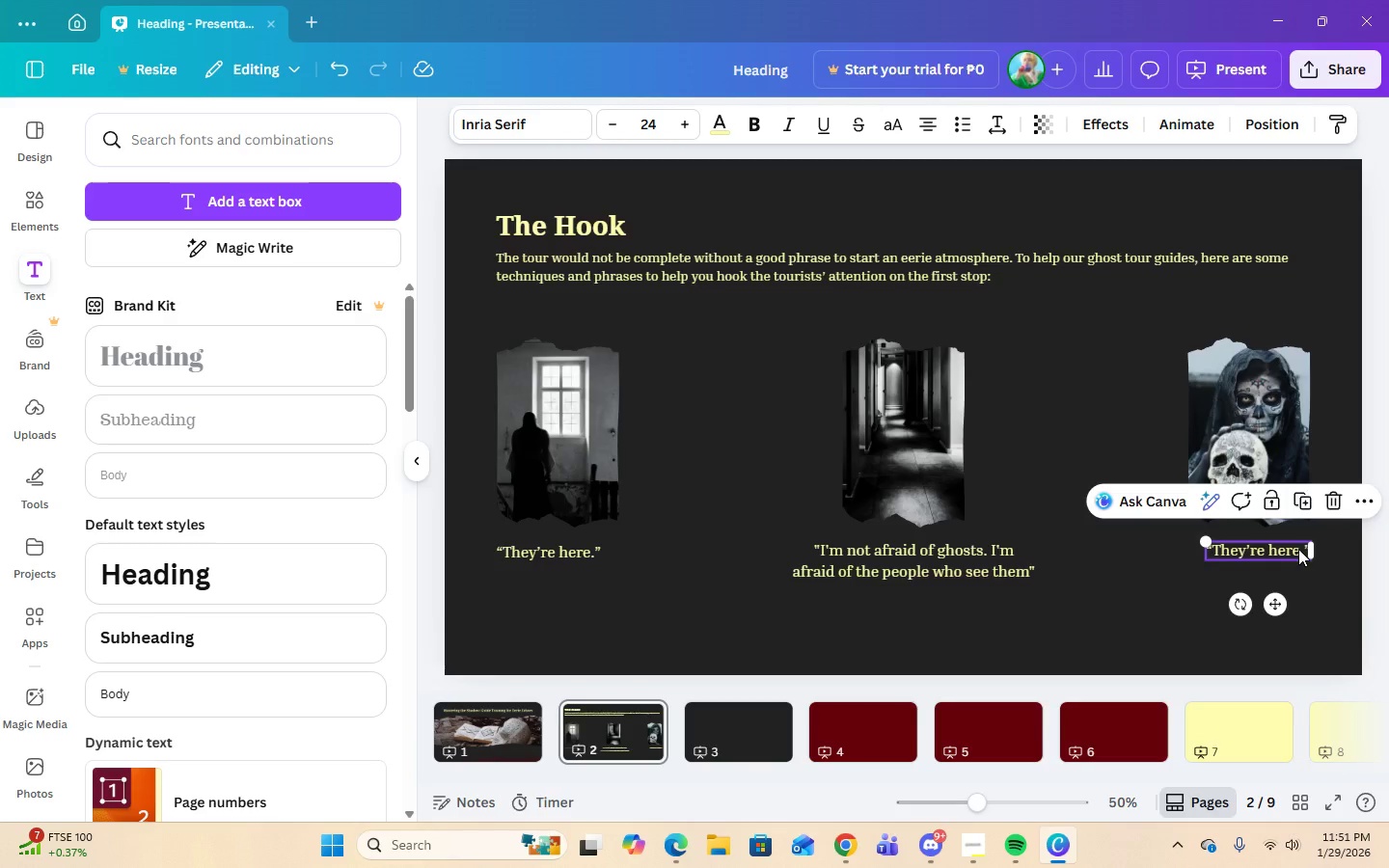 
double_click([1298, 549])
 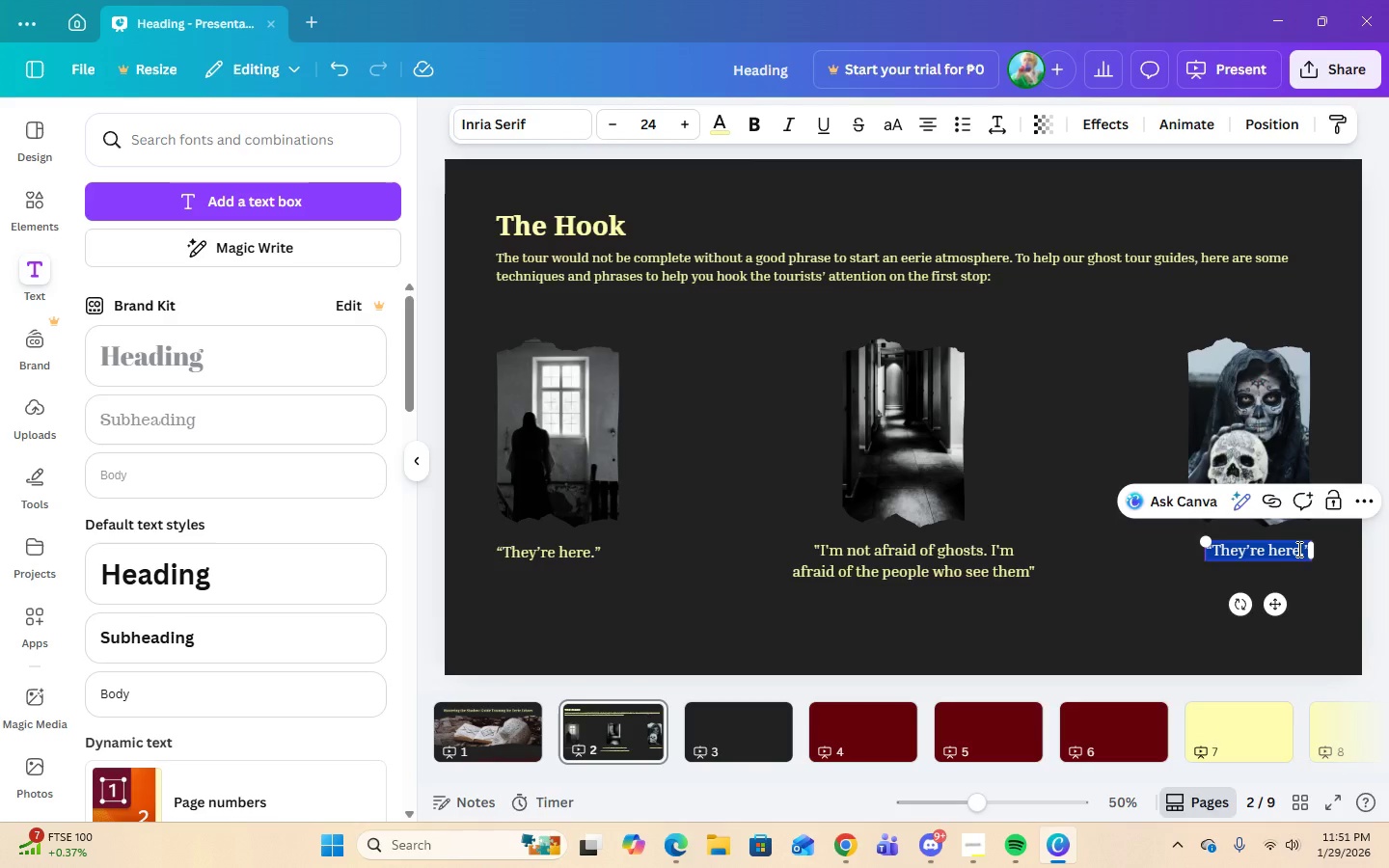 
type("Never SPLIT )
key(Backspace)
key(Backspace)
key(Backspace)
key(Backspace)
key(Backspace)
key(Backspace)
type(split up.")
 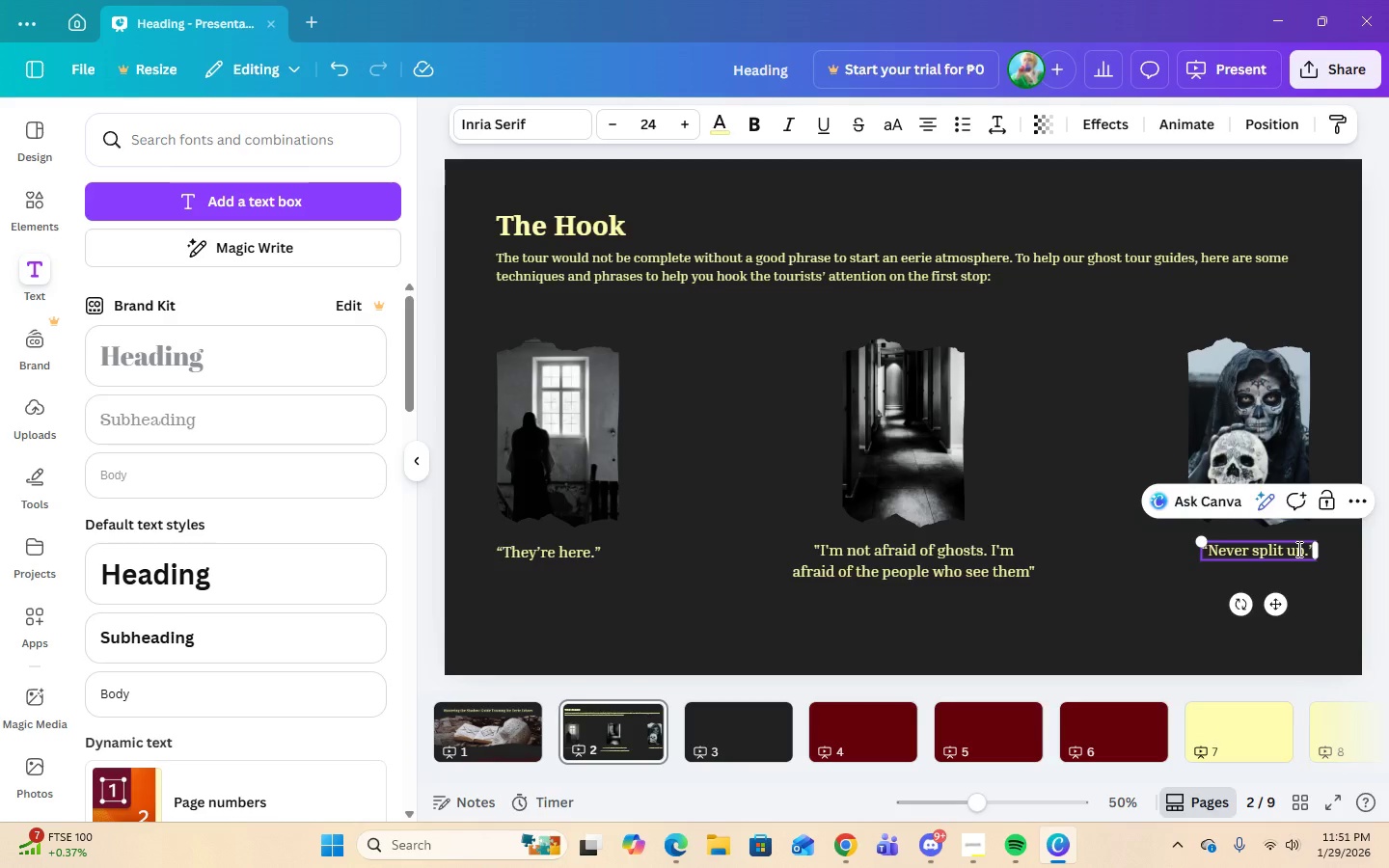 
left_click([1106, 611])
 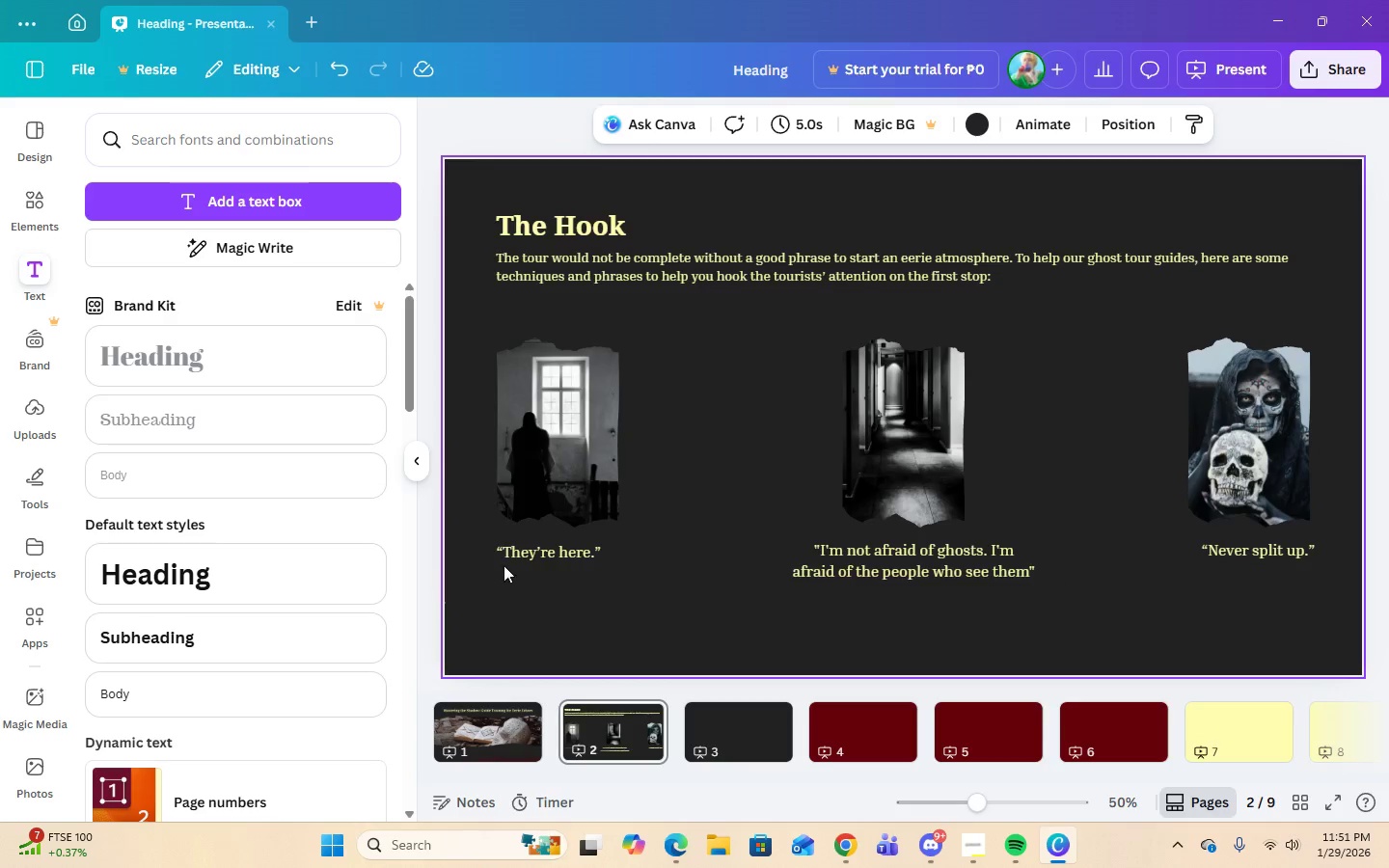 
double_click([590, 555])
 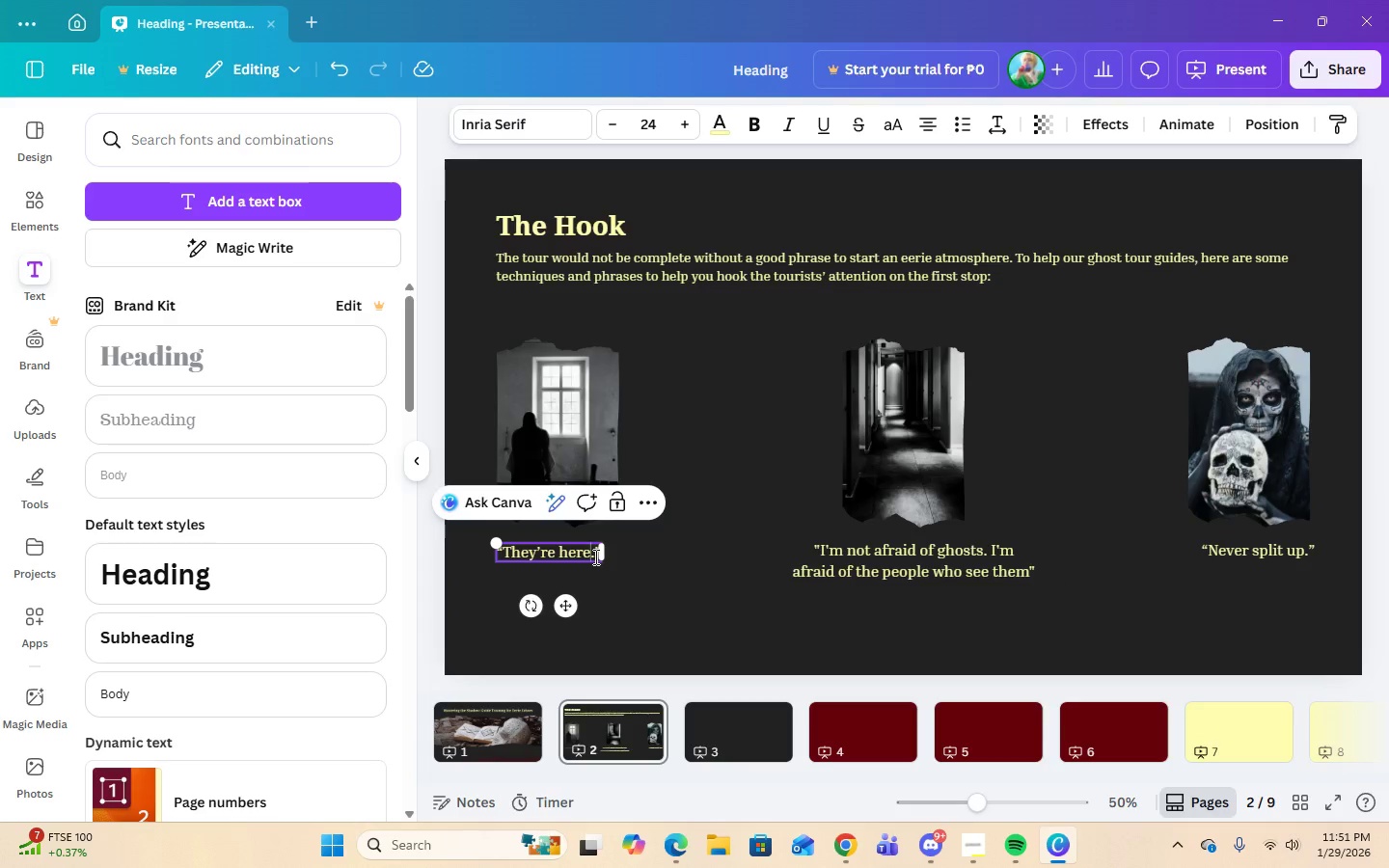 
triple_click([594, 556])
 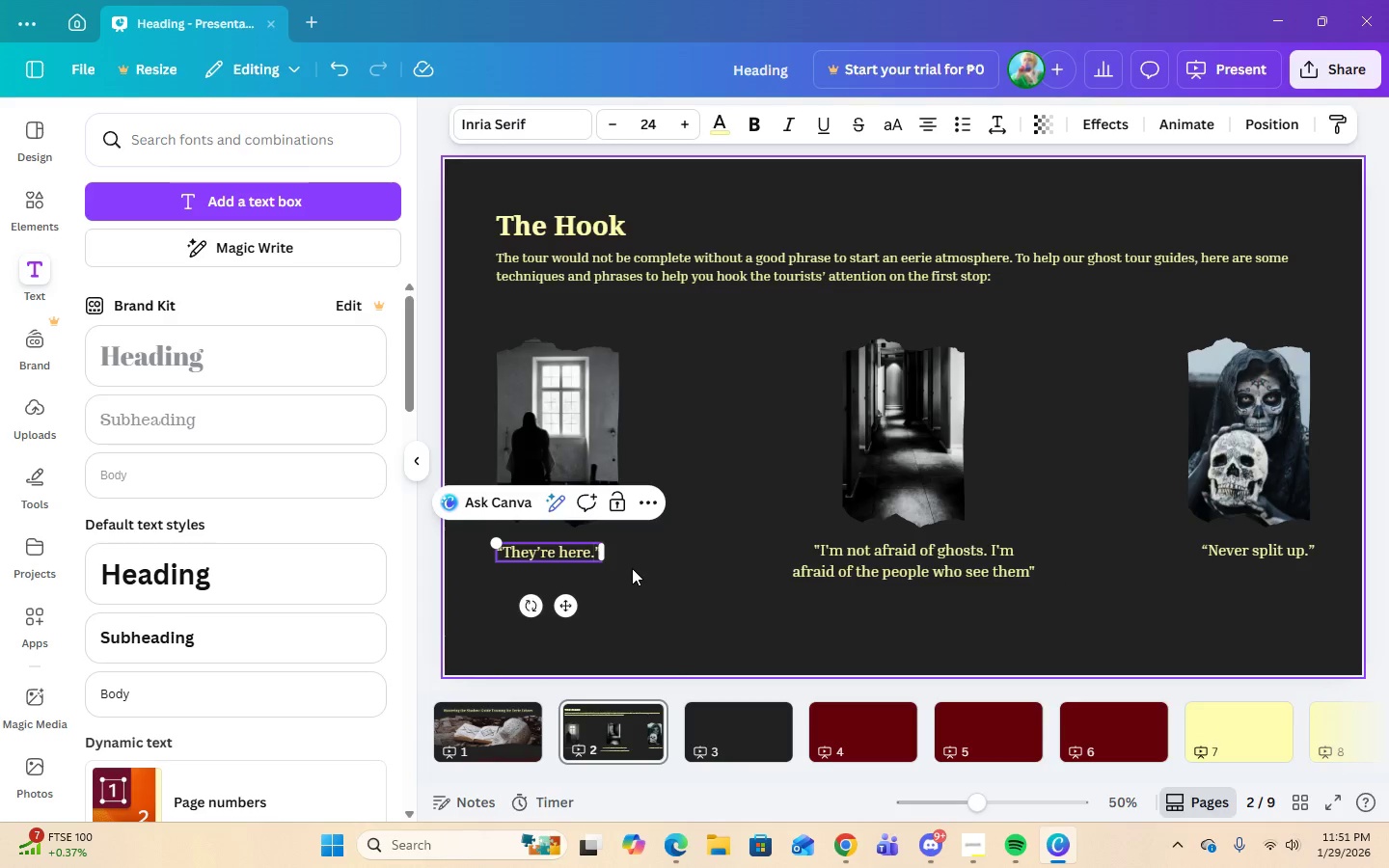 
key(Backspace)
 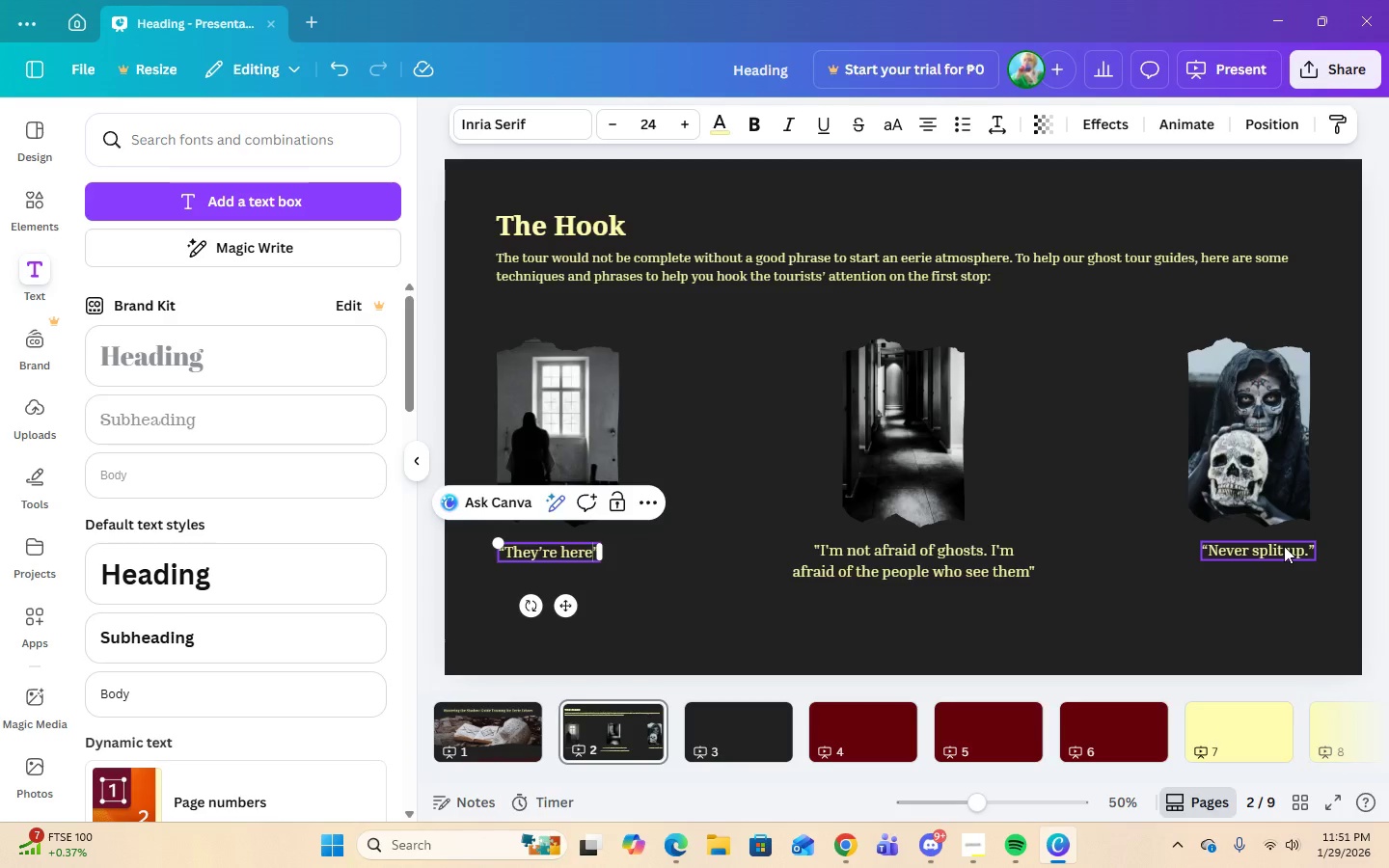 
left_click([1291, 545])
 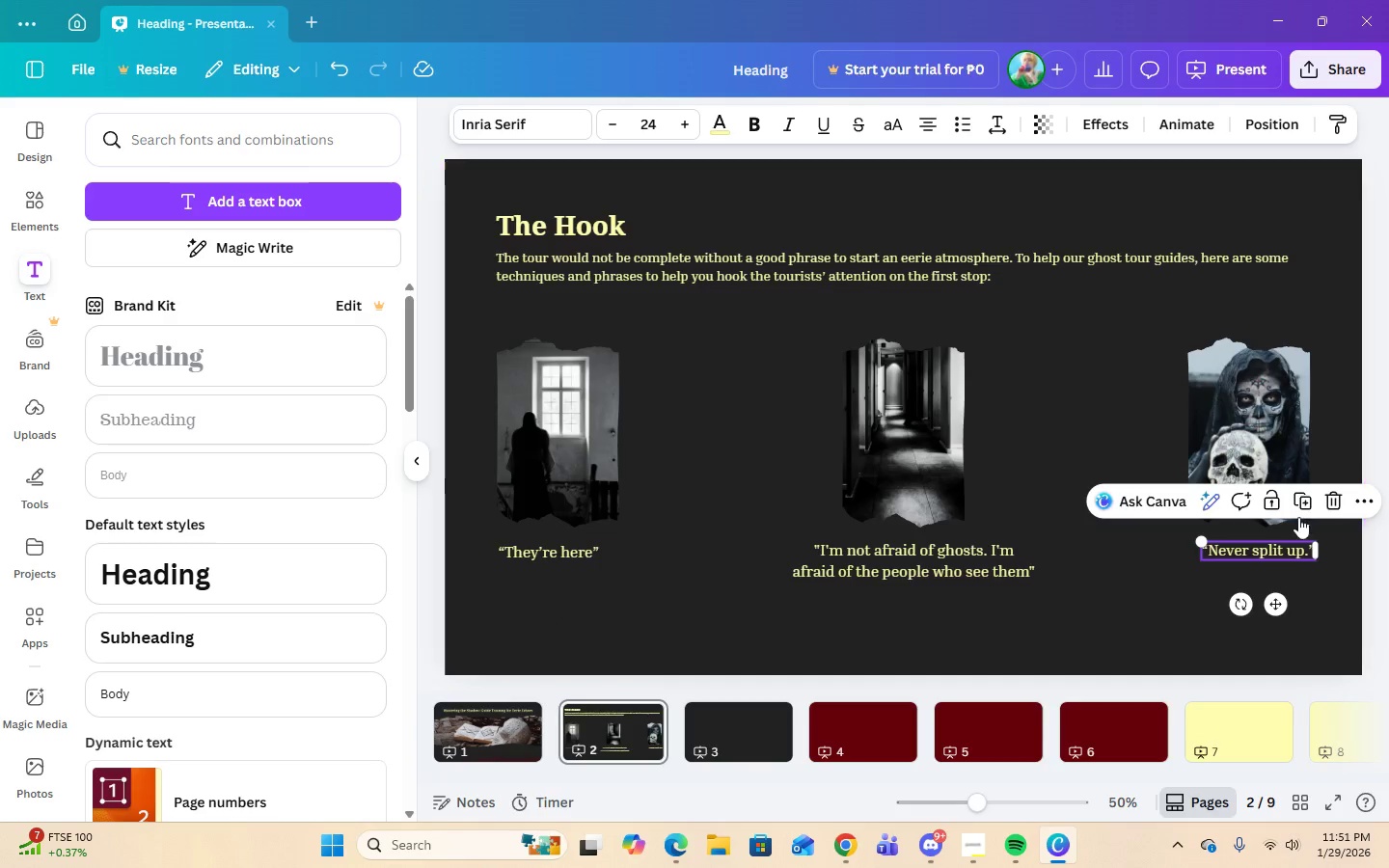 
left_click([1306, 550])
 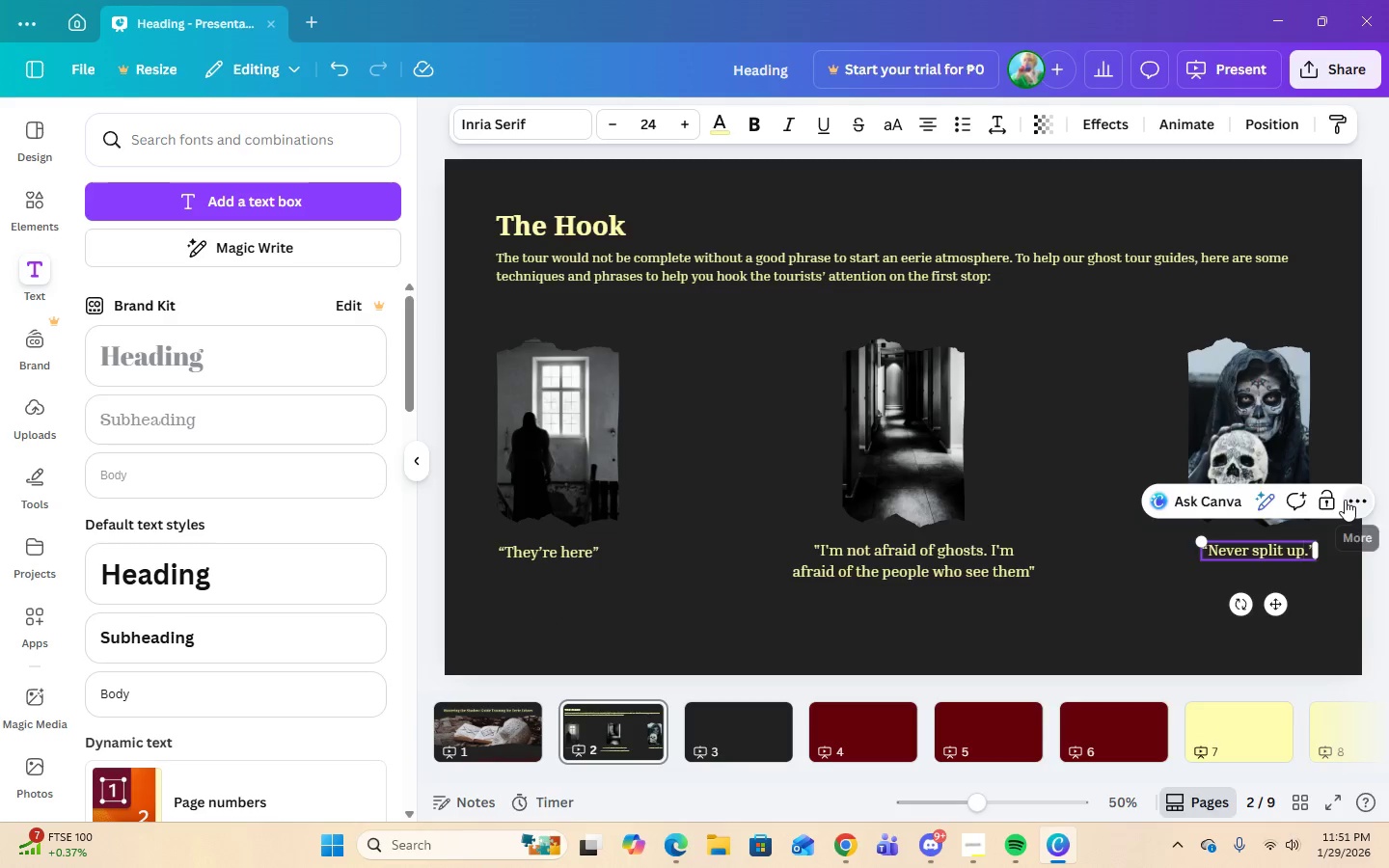 
key(ArrowRight)
 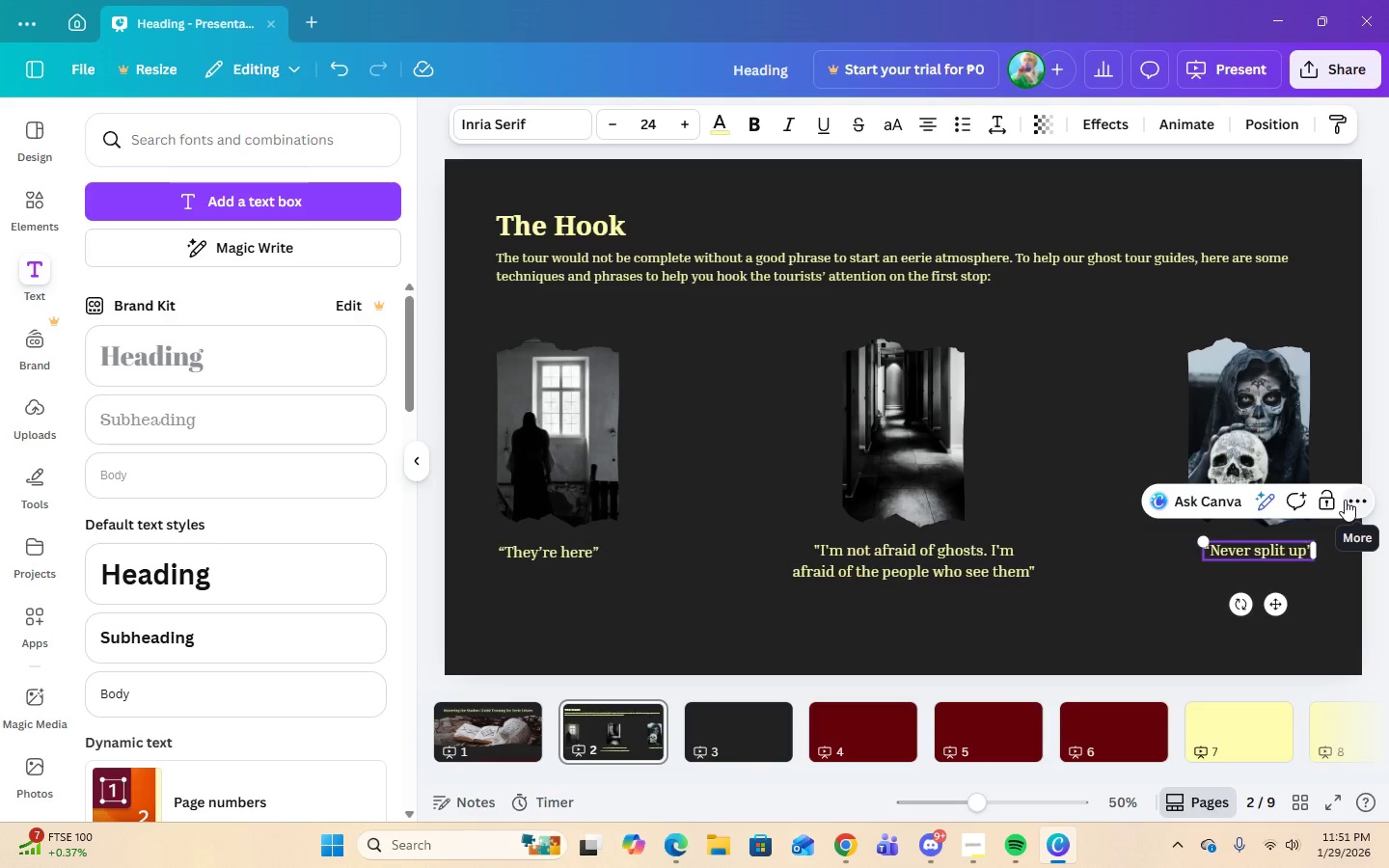 
key(Backspace)
 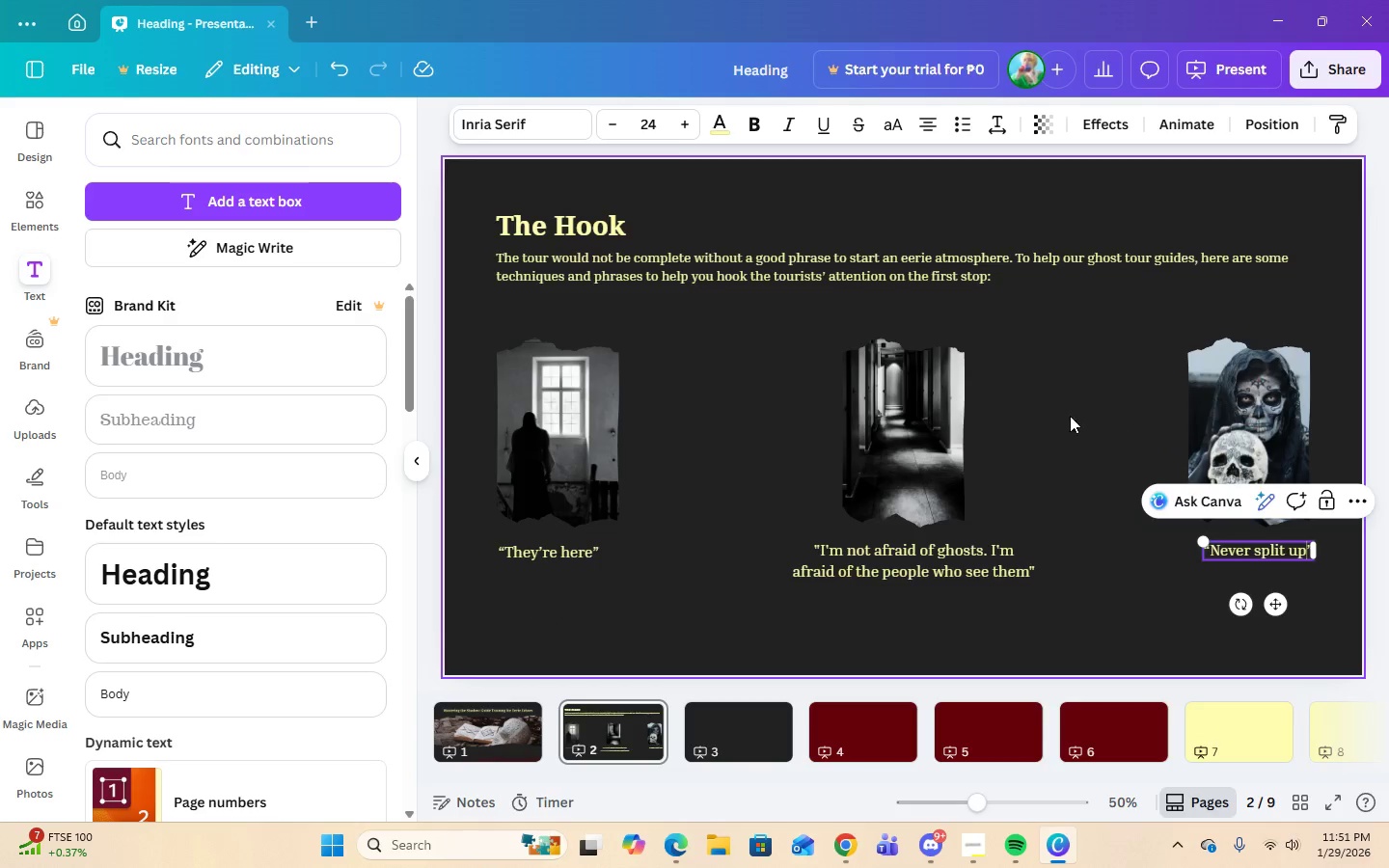 
left_click([1017, 418])
 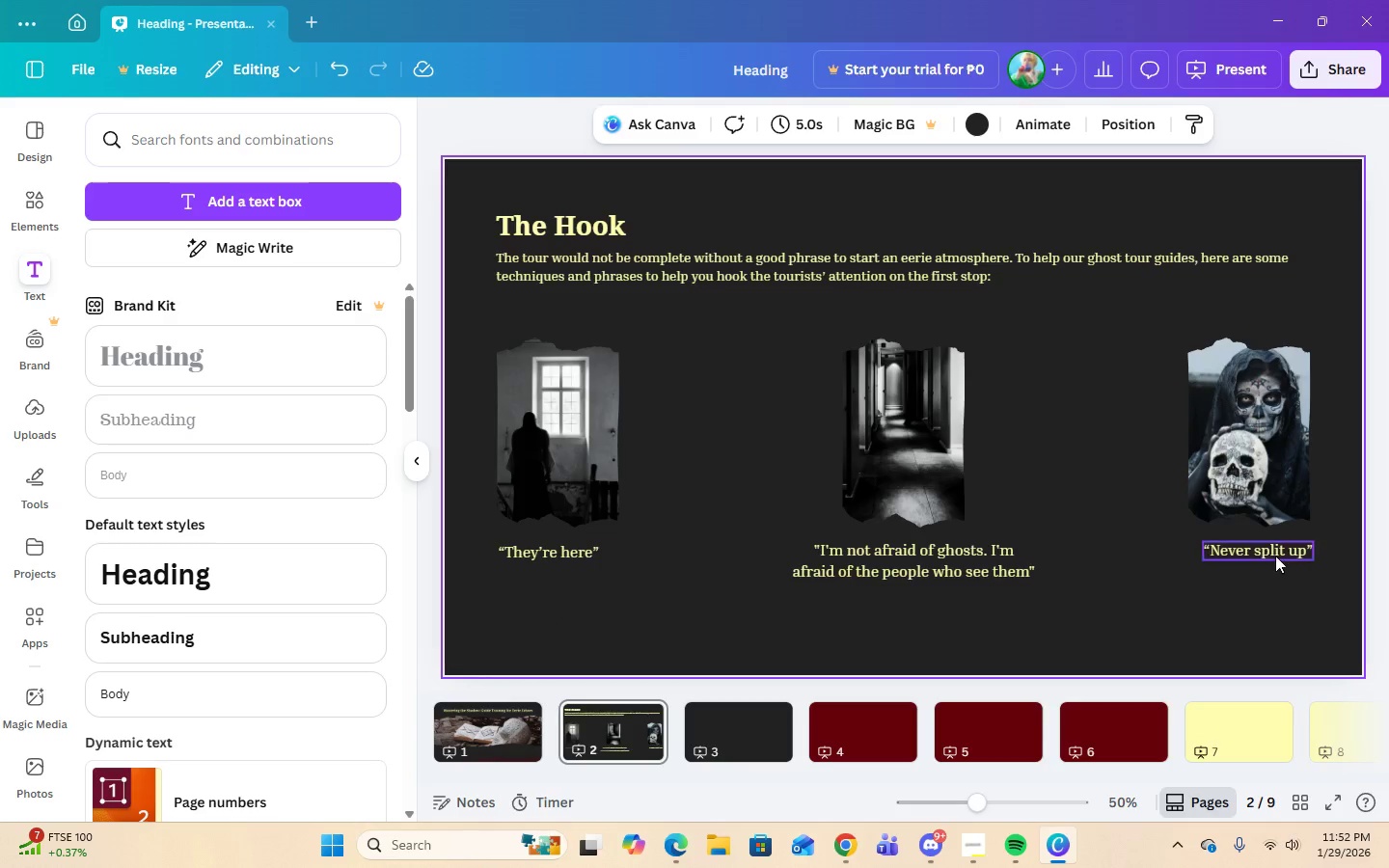 
left_click([1275, 556])
 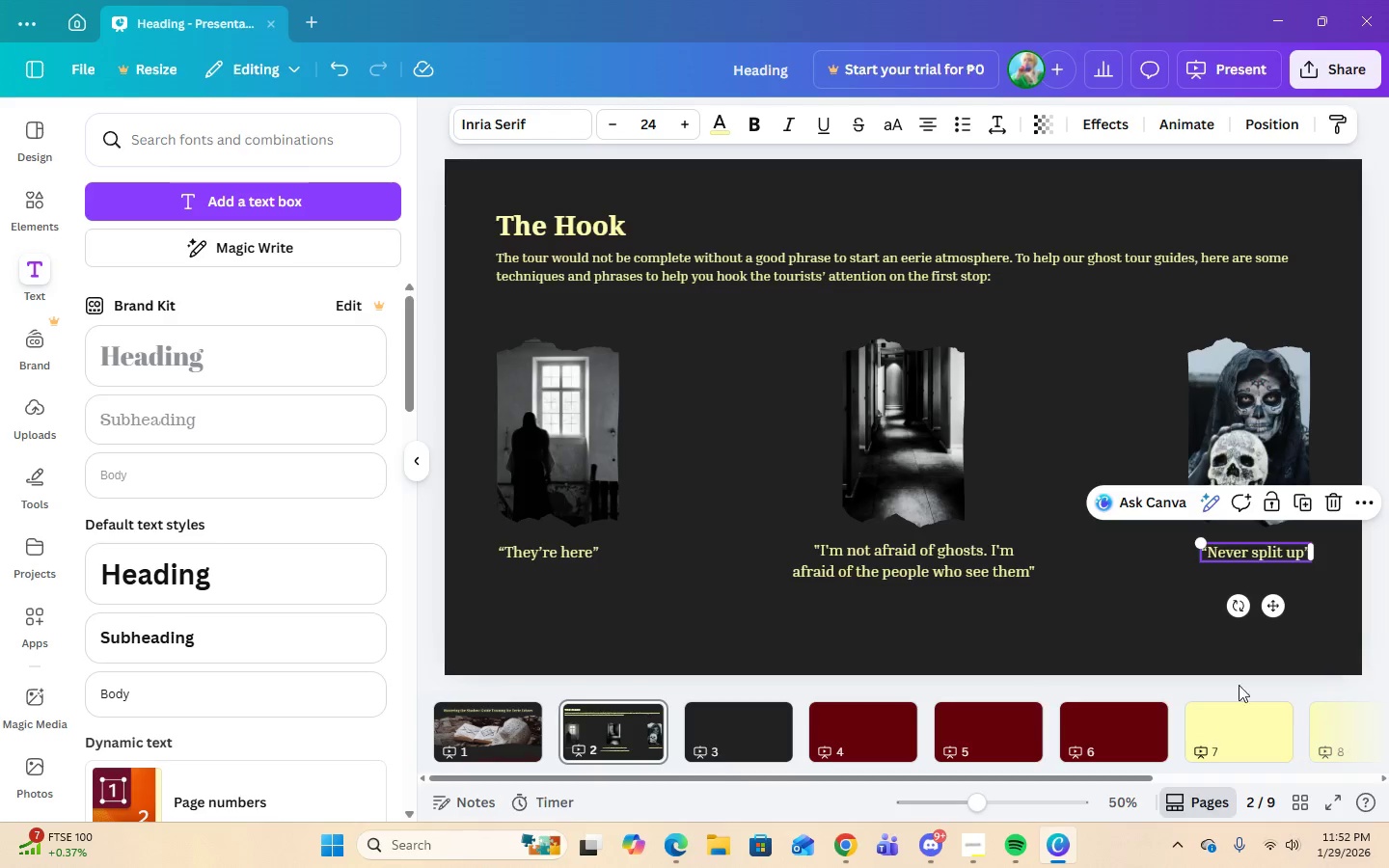 
wait(10.55)
 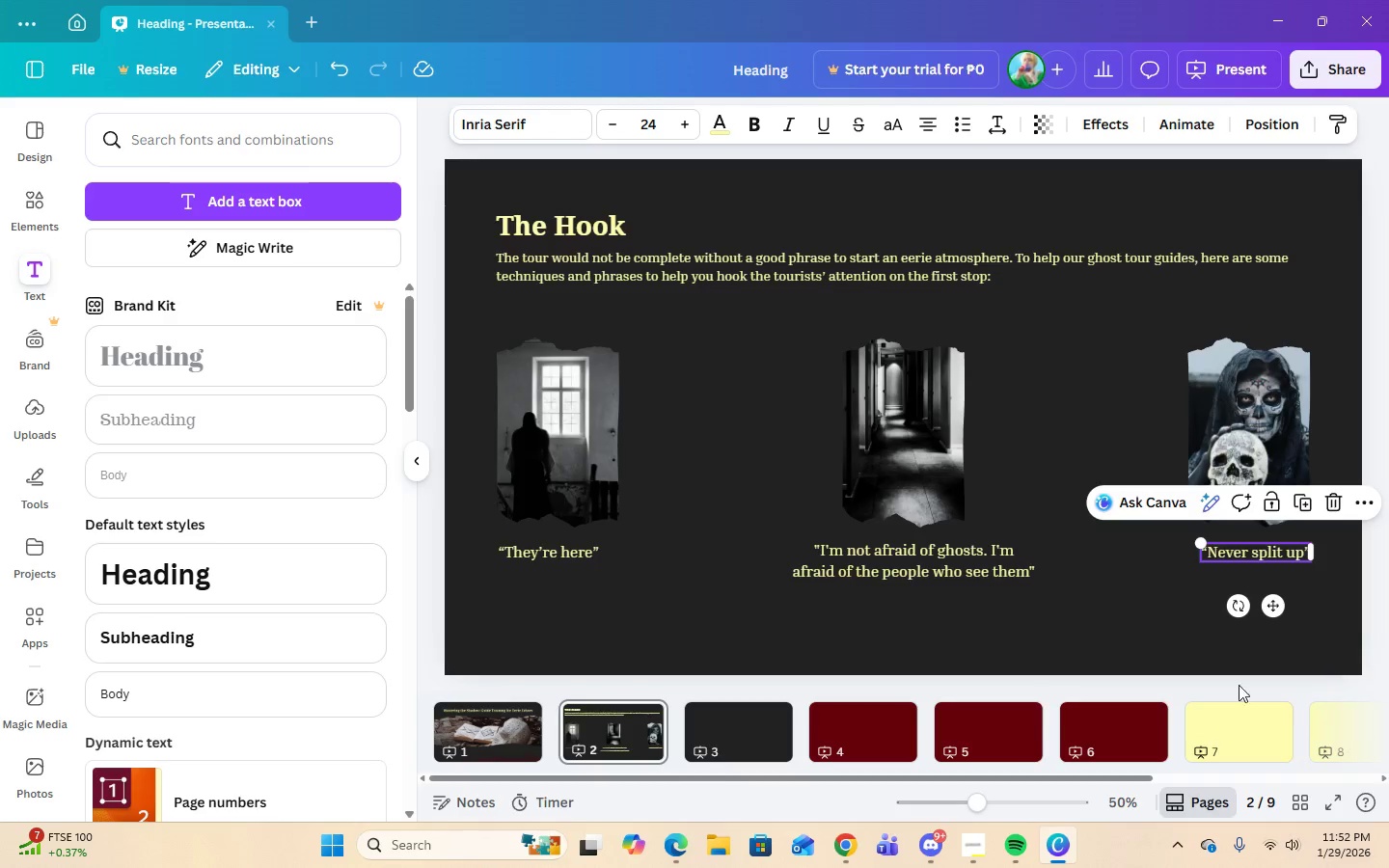 
left_click([501, 730])
 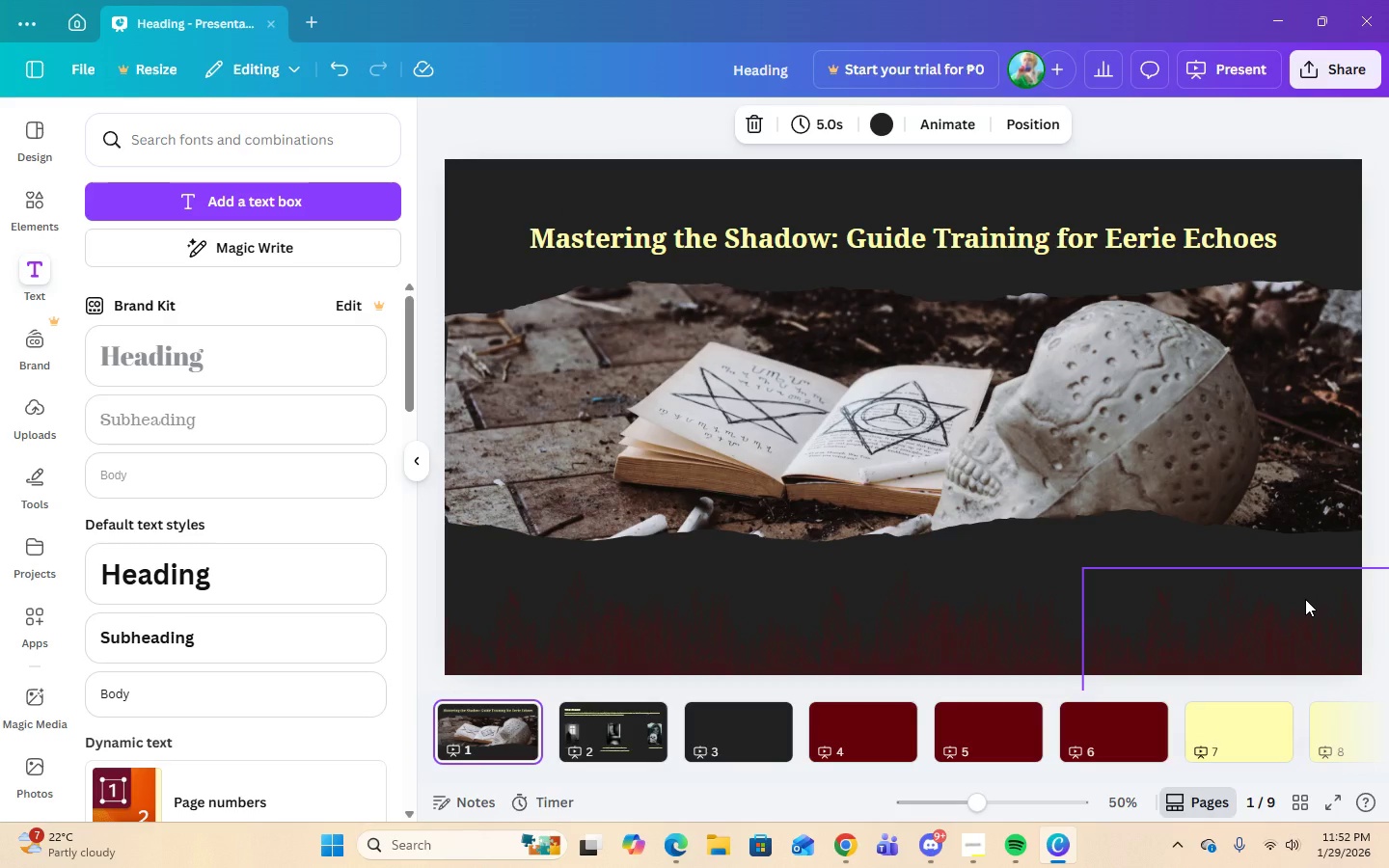 
wait(18.33)
 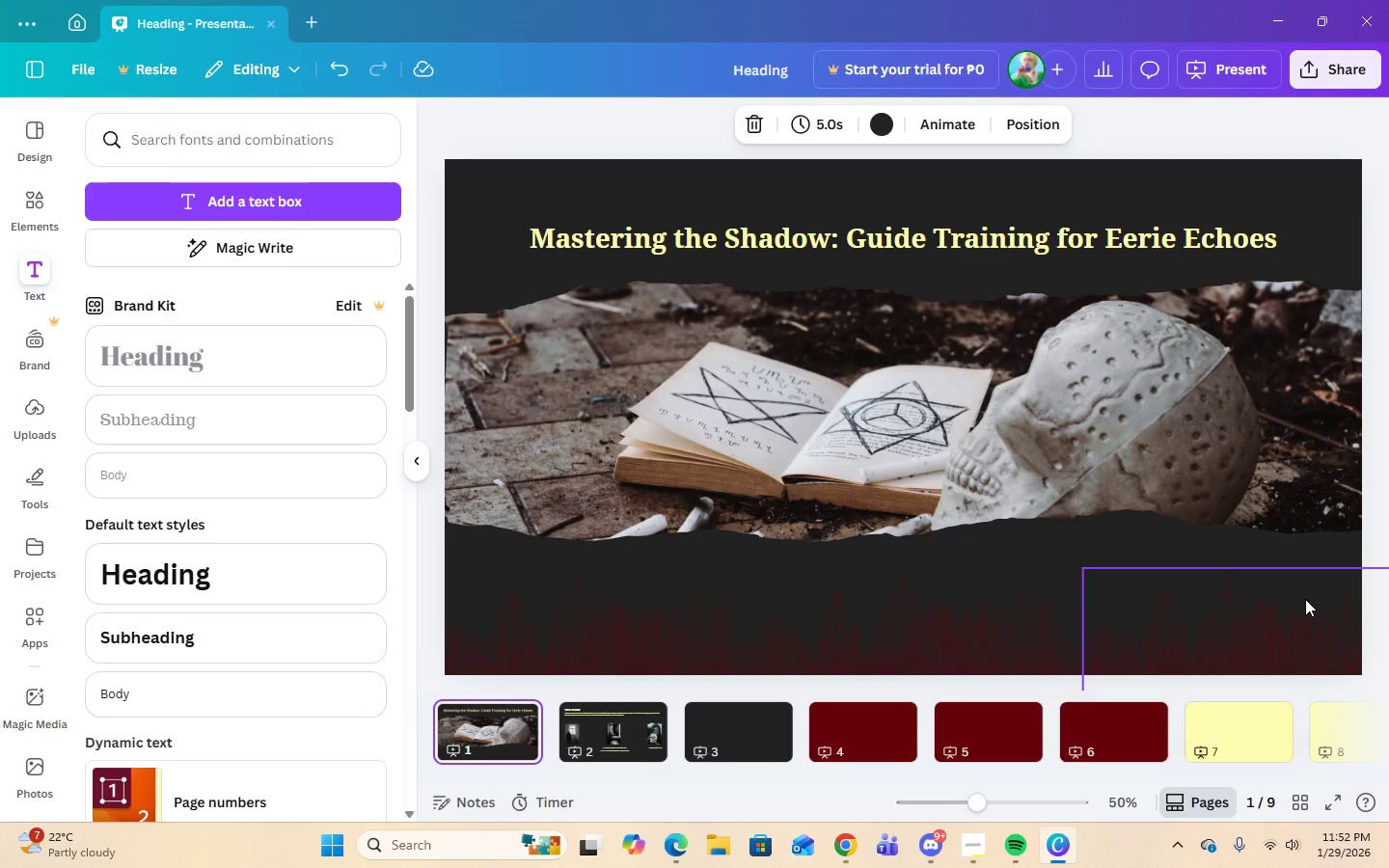 
left_click([40, 194])
 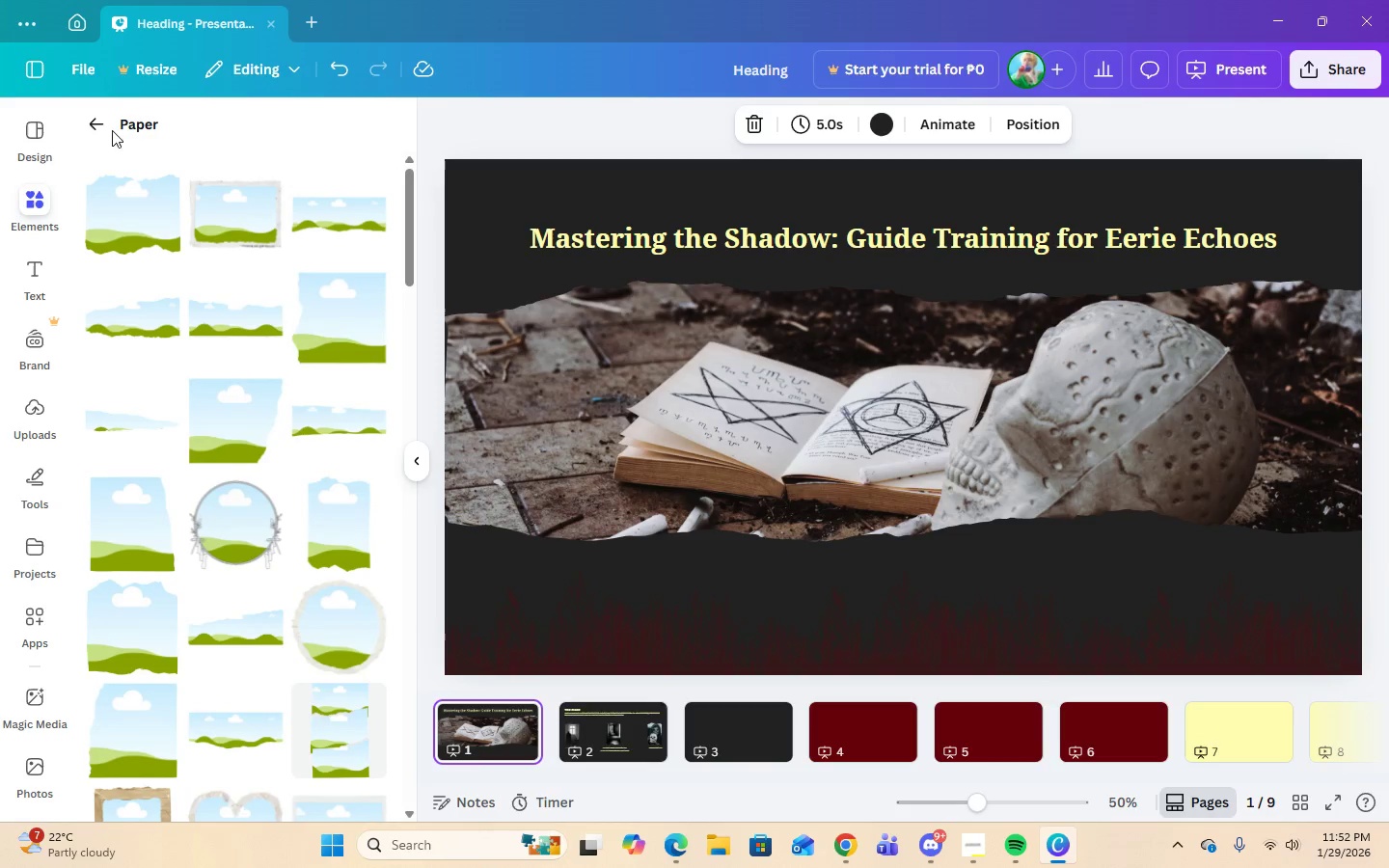 
left_click([94, 122])
 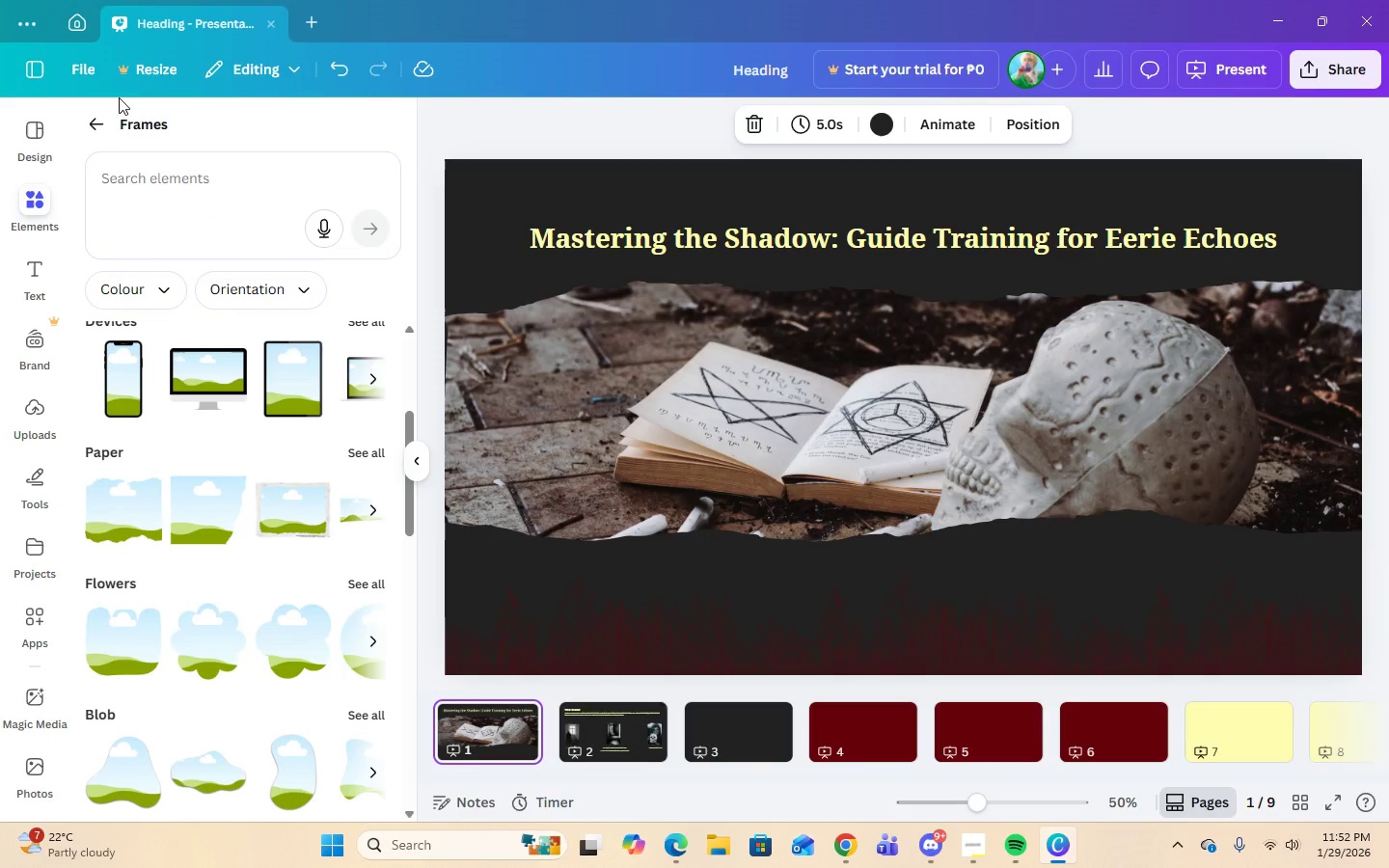 
left_click([96, 119])
 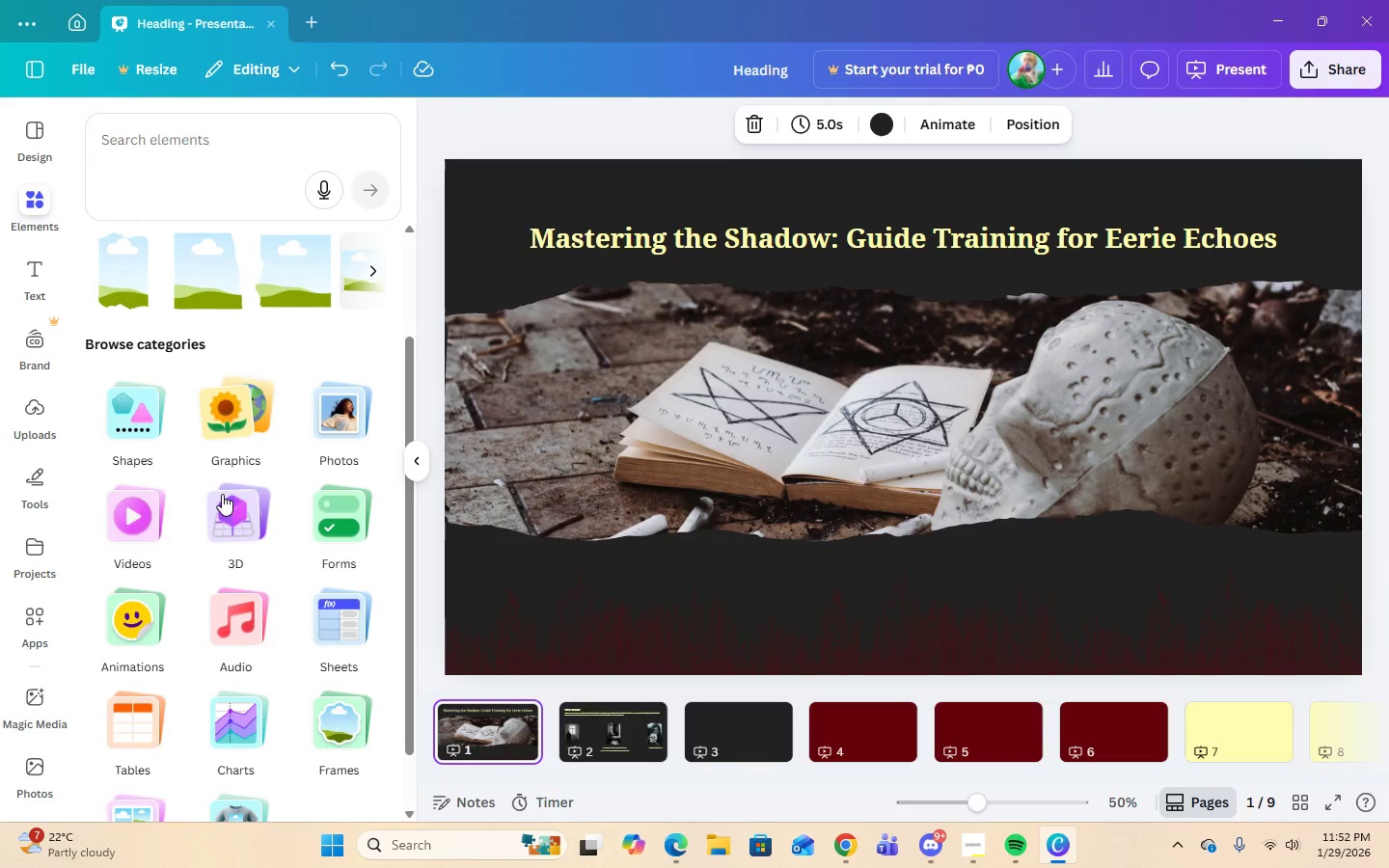 
left_click([232, 428])
 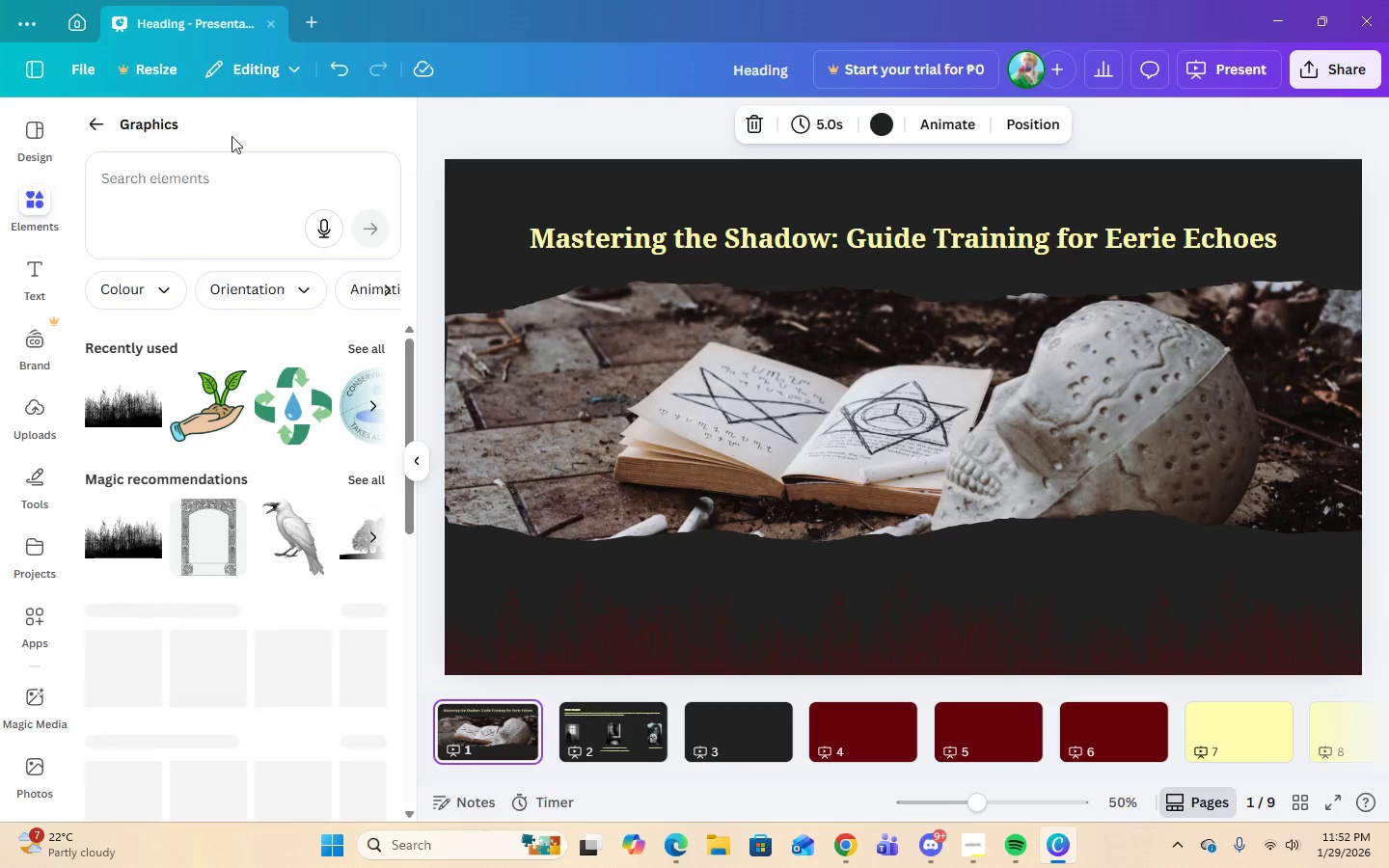 
left_click([228, 190])
 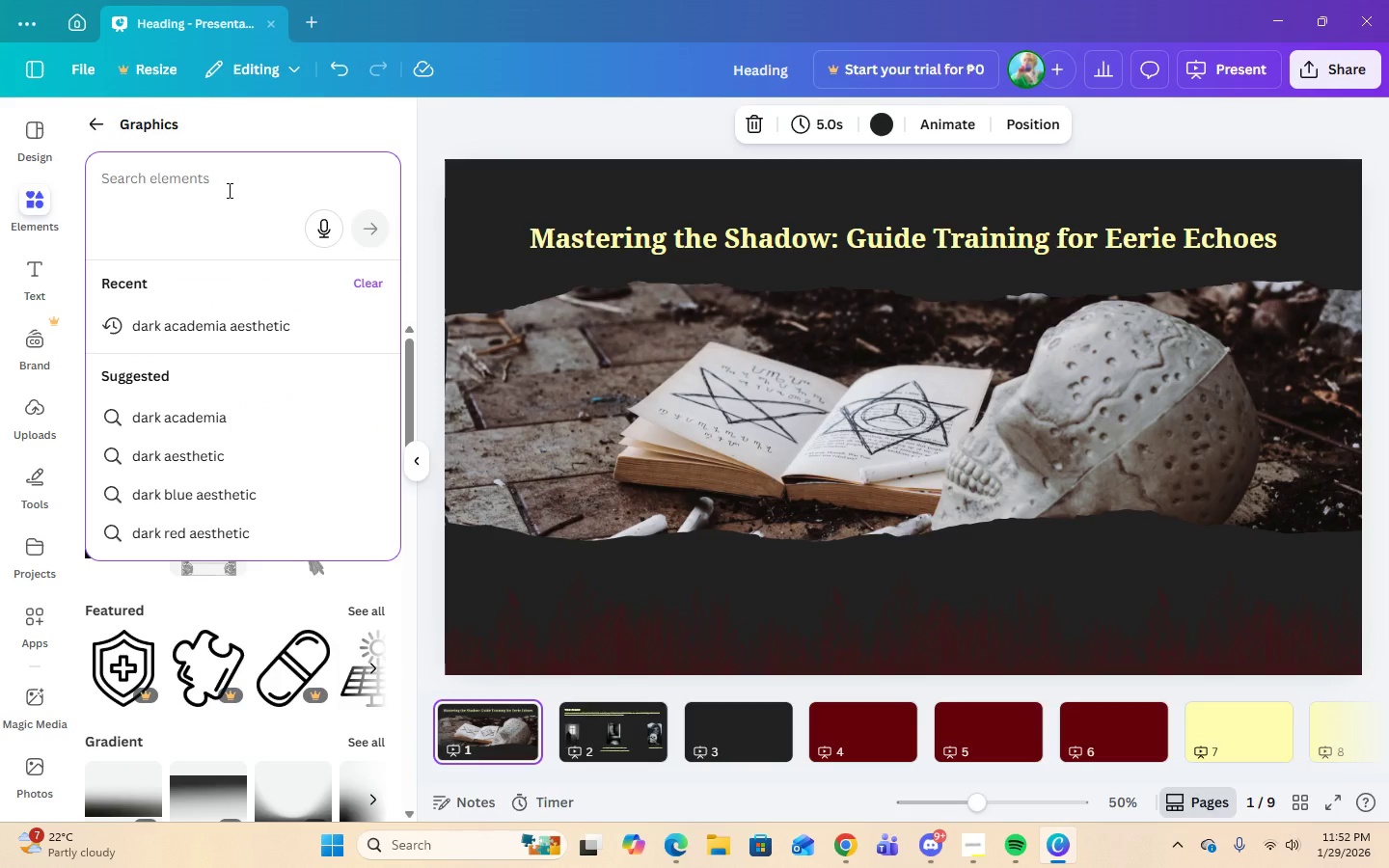 
type(par)
key(Backspace)
key(Backspace)
key(Backspace)
 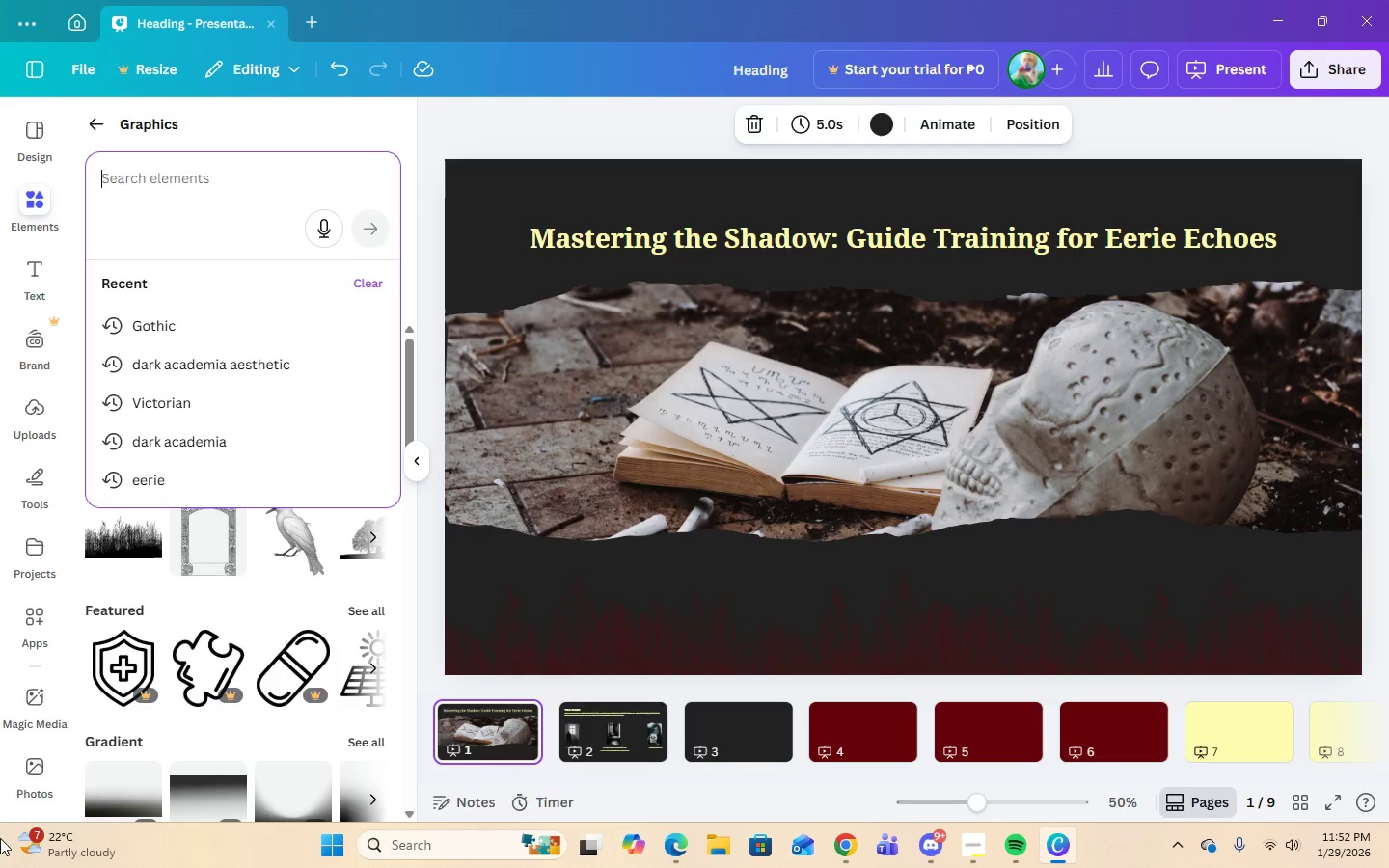 
left_click([33, 782])
 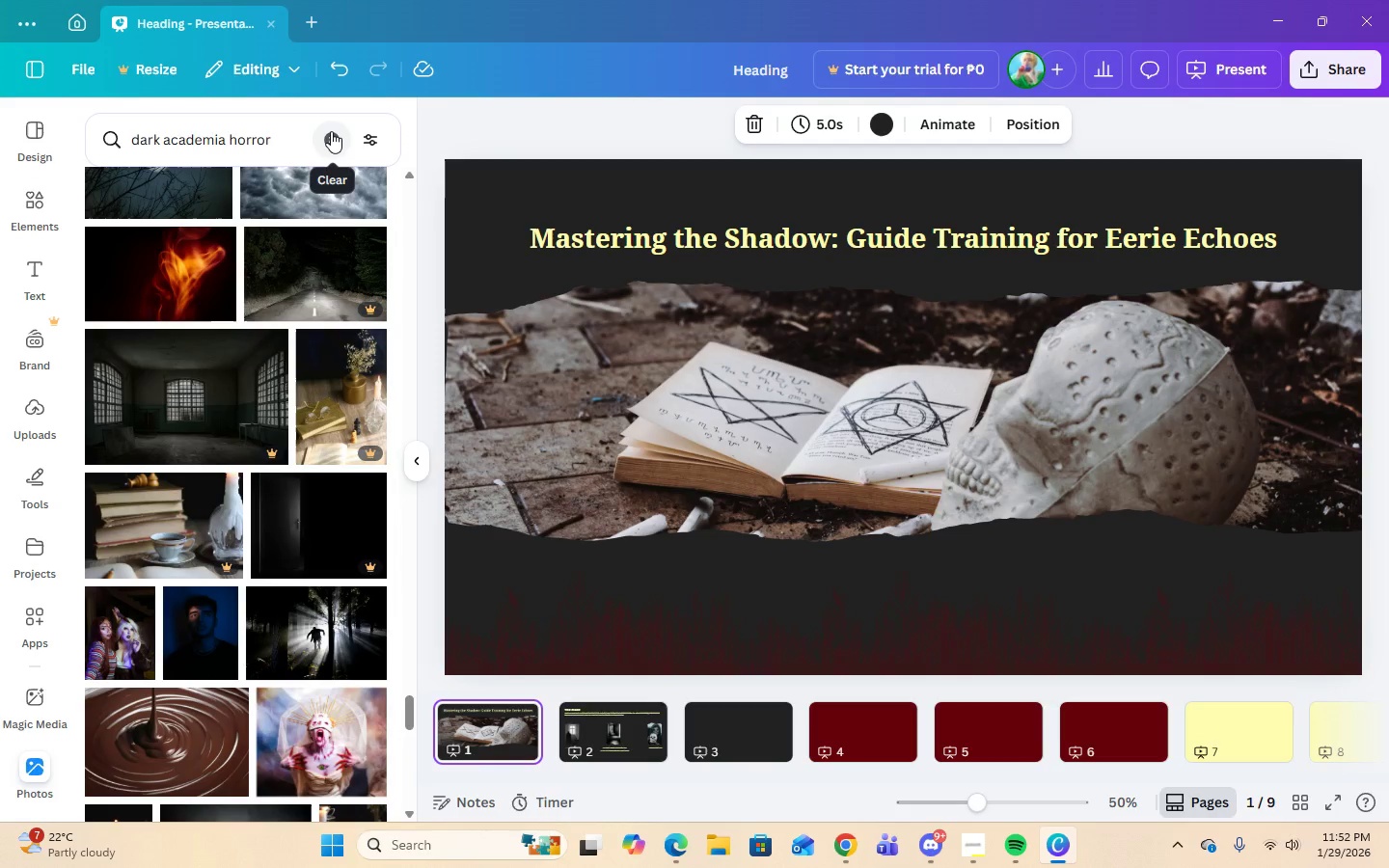 
double_click([281, 148])
 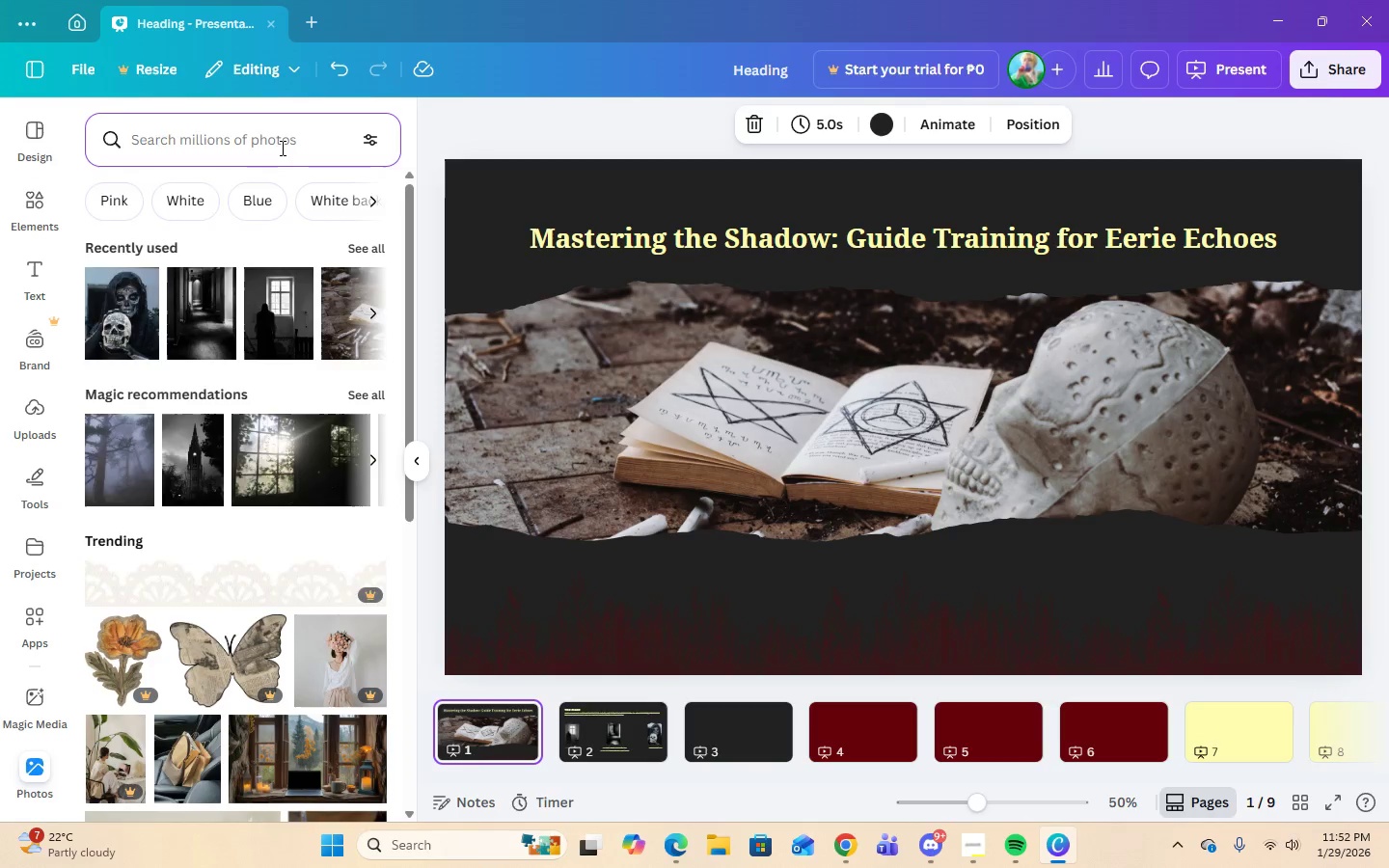 
type(parch)
 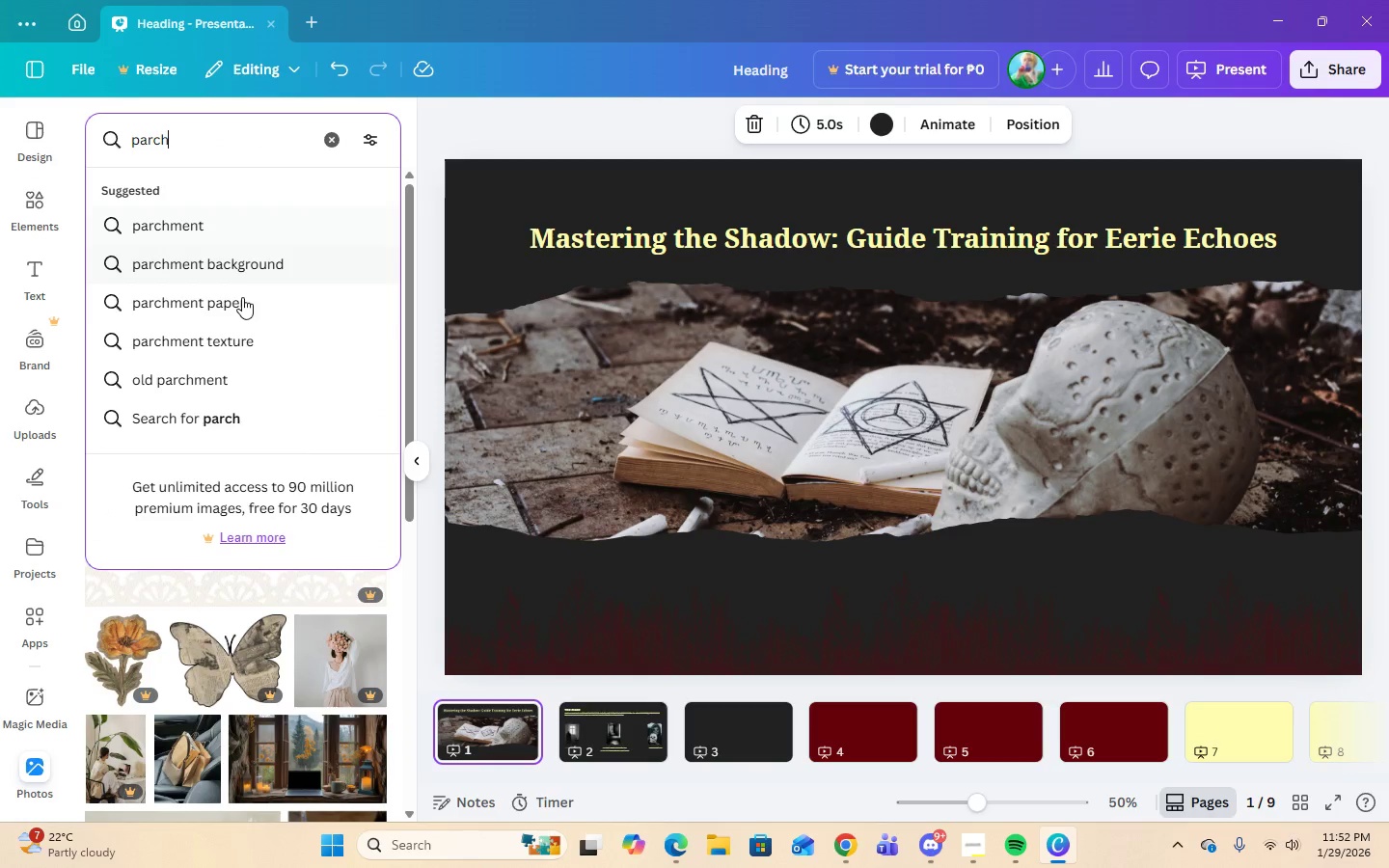 
left_click([232, 259])
 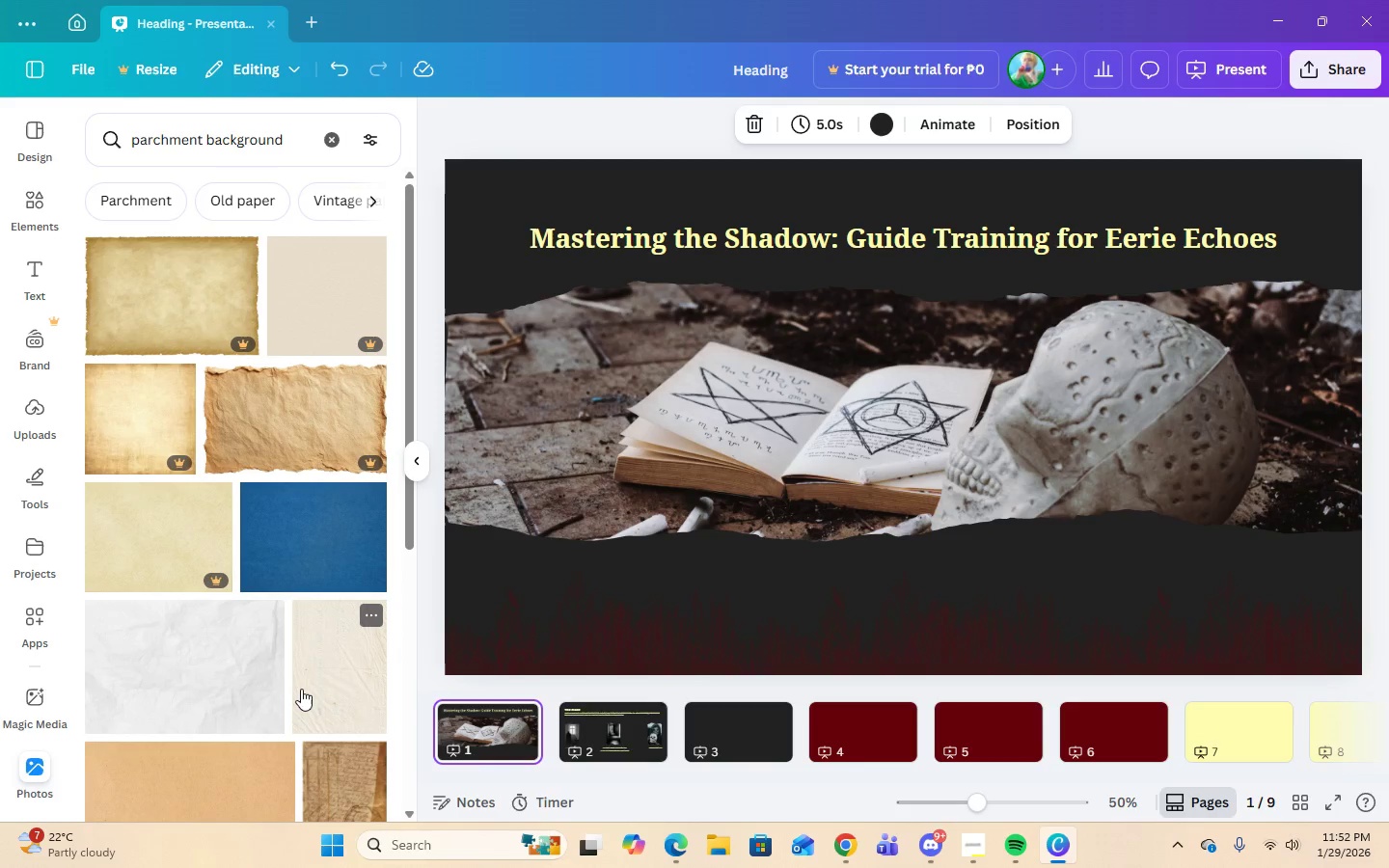 
scroll: coordinate [295, 665], scroll_direction: down, amount: 12.0
 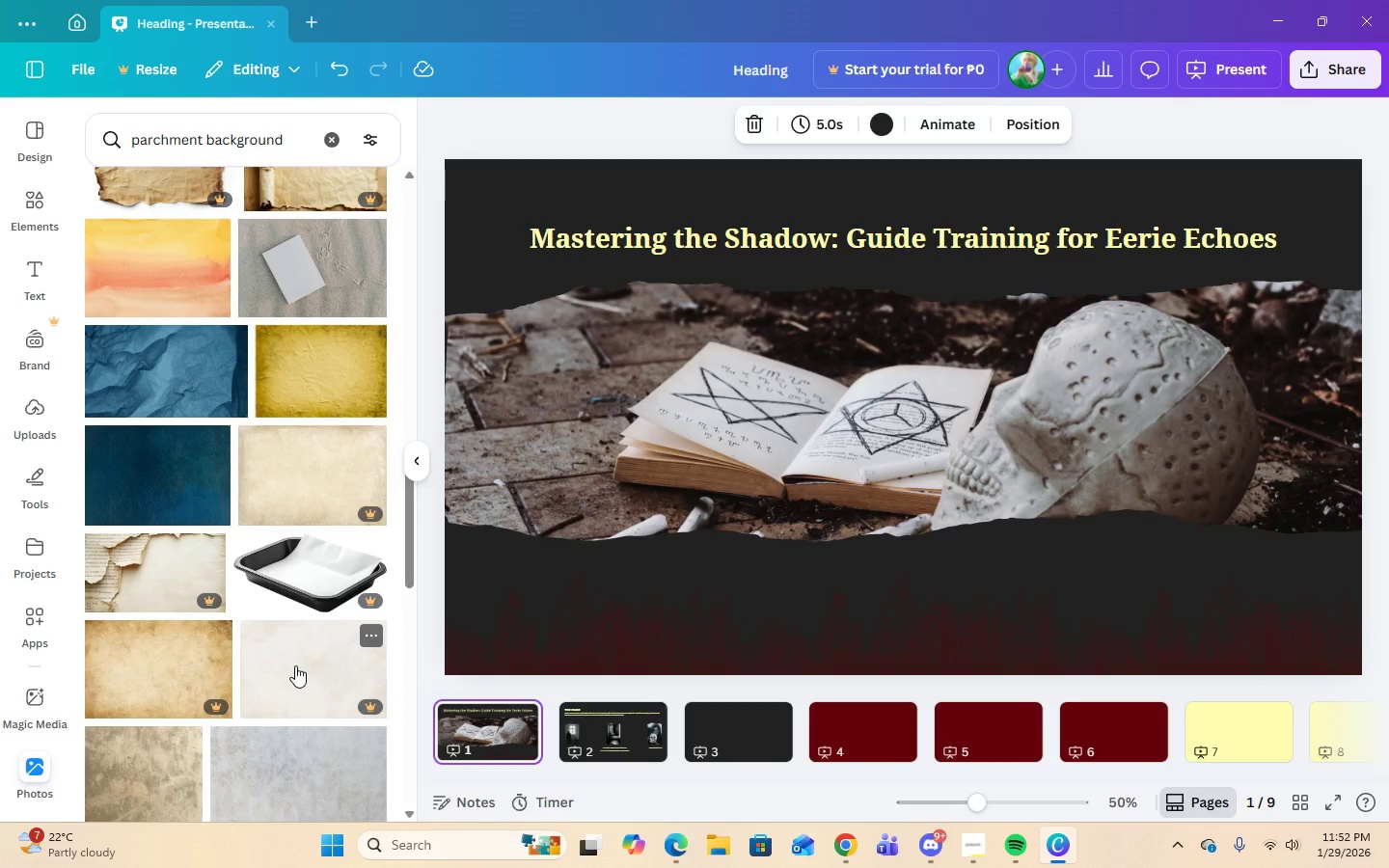 
scroll: coordinate [343, 709], scroll_direction: up, amount: 12.0
 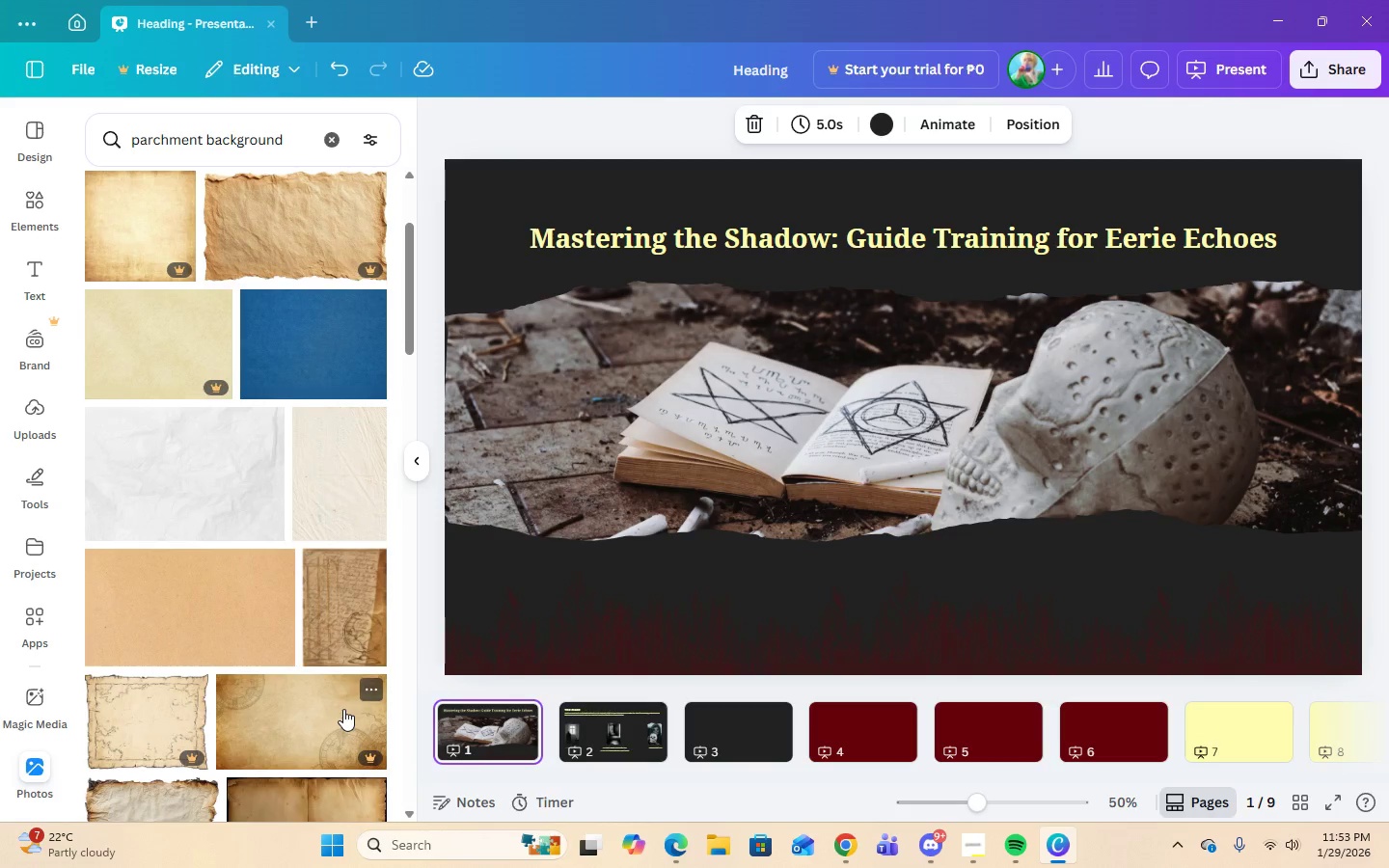 
scroll: coordinate [344, 703], scroll_direction: down, amount: 3.0
 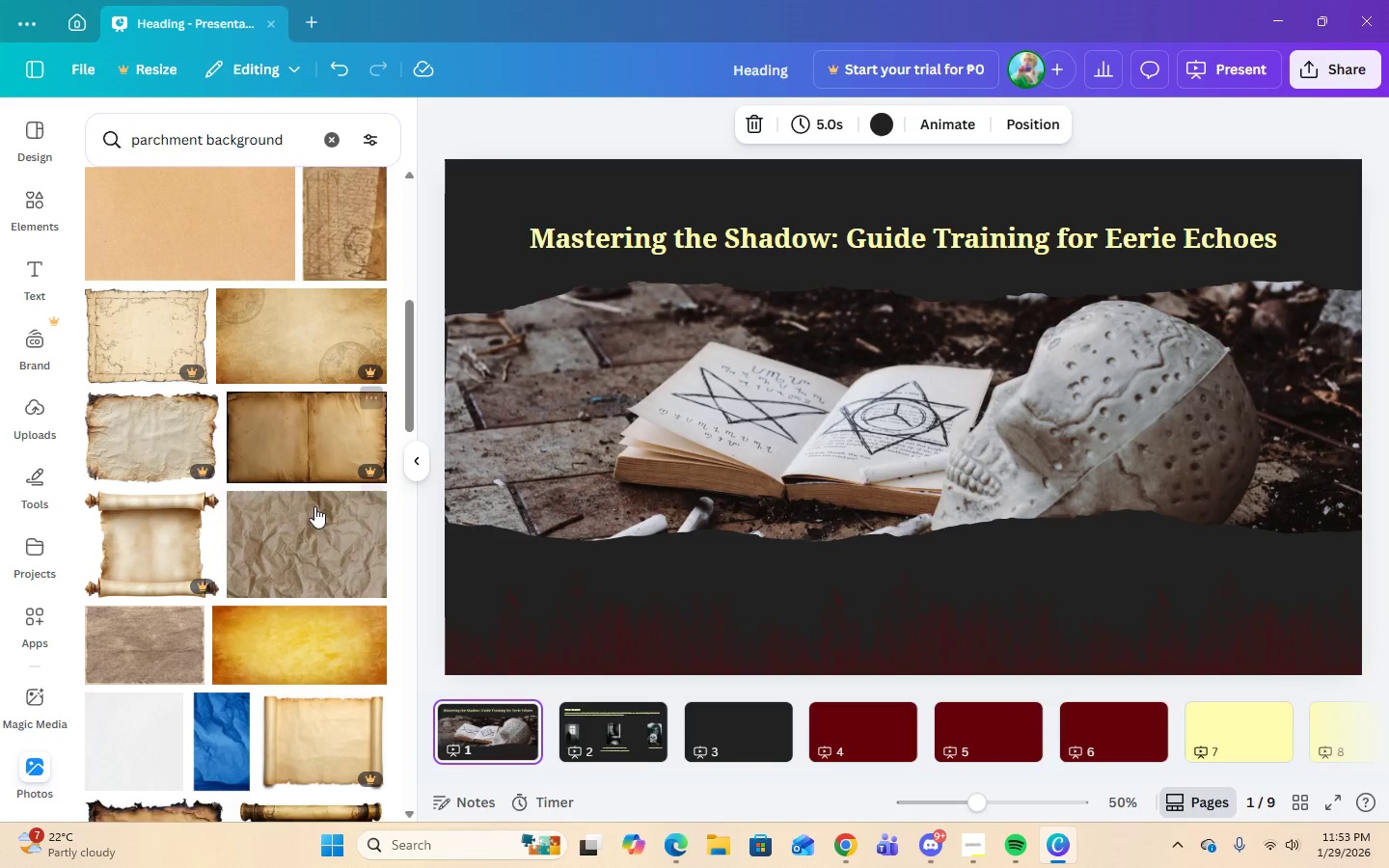 
left_click([317, 523])
 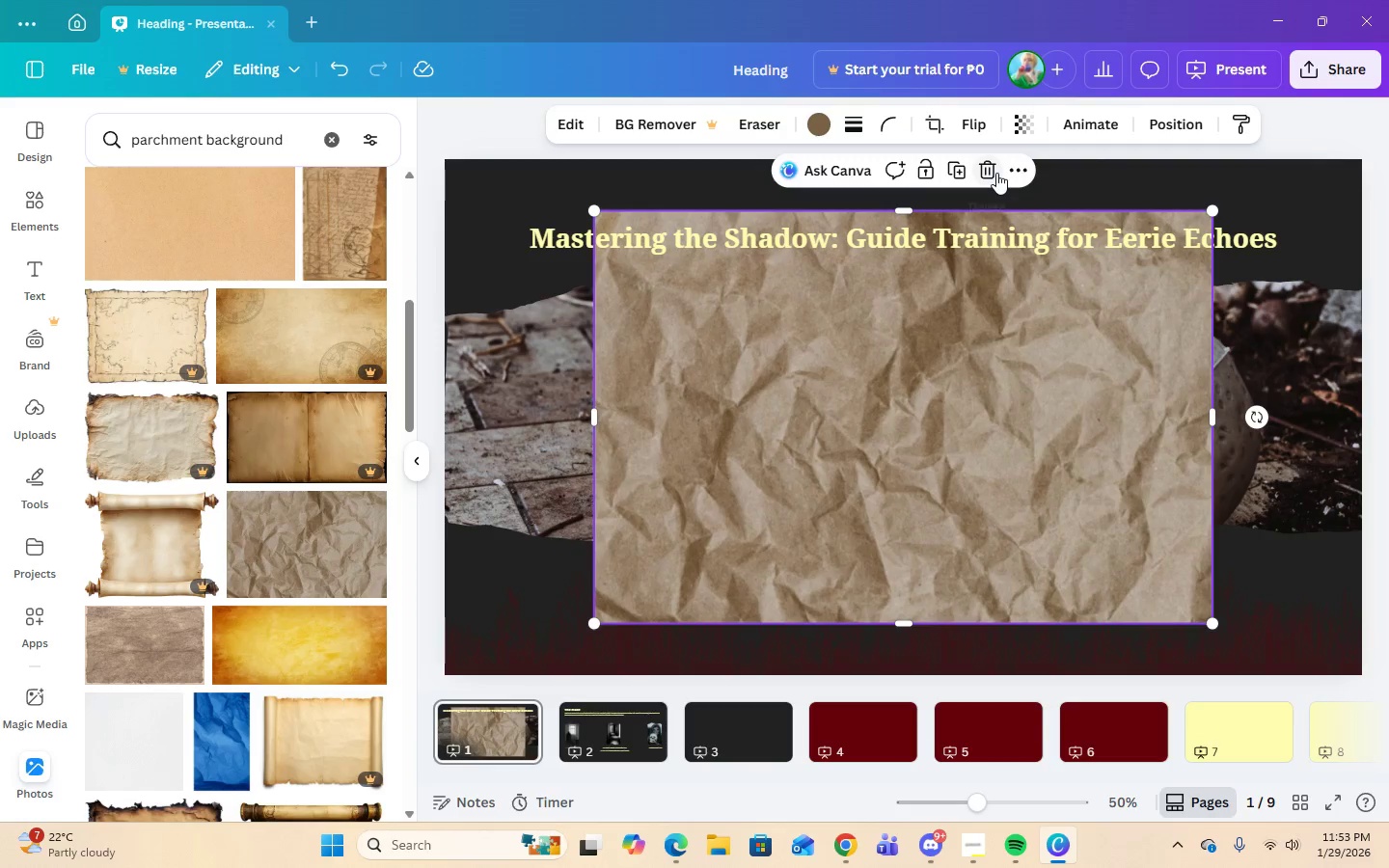 
left_click([1015, 171])
 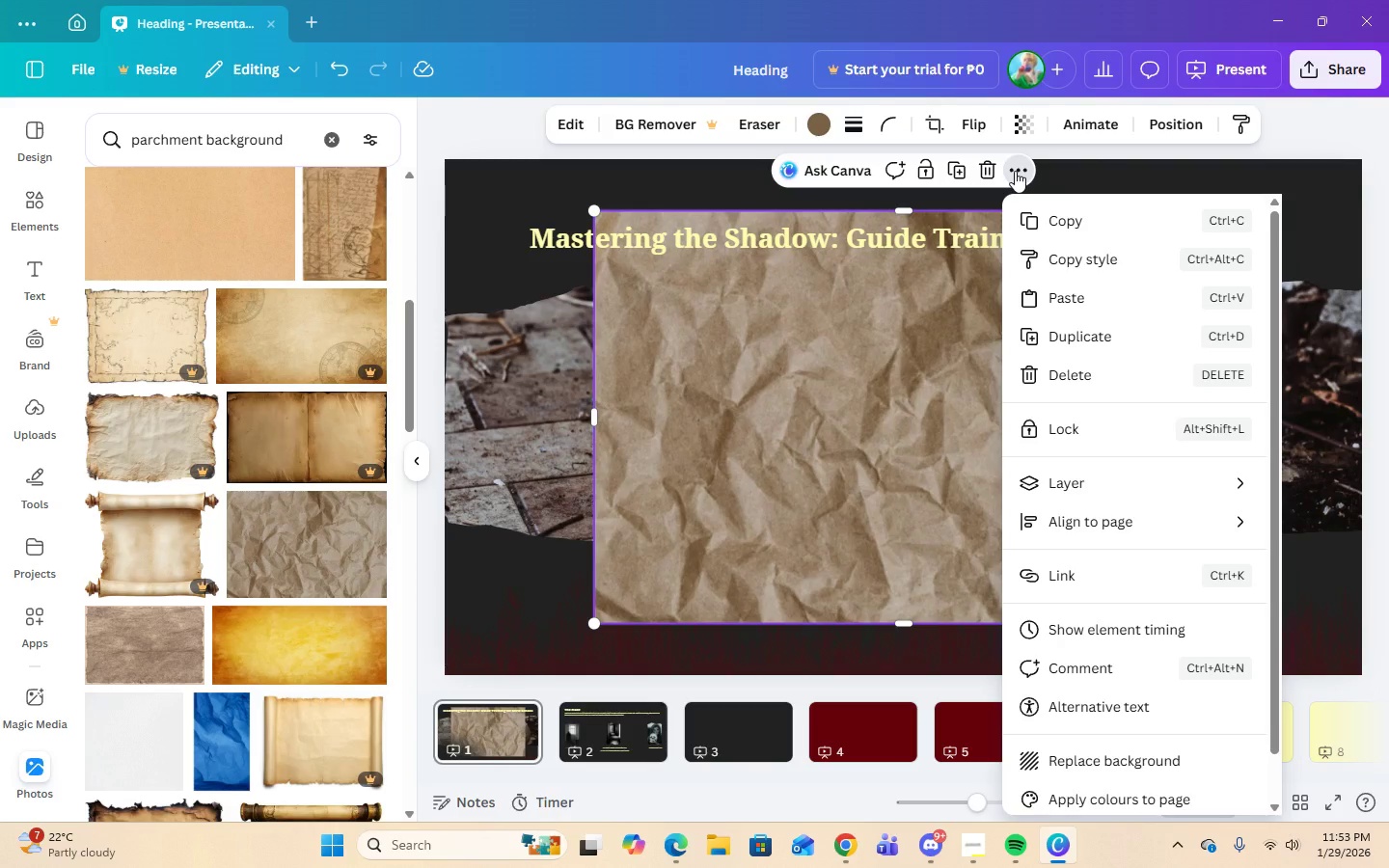 
left_click([1015, 171])
 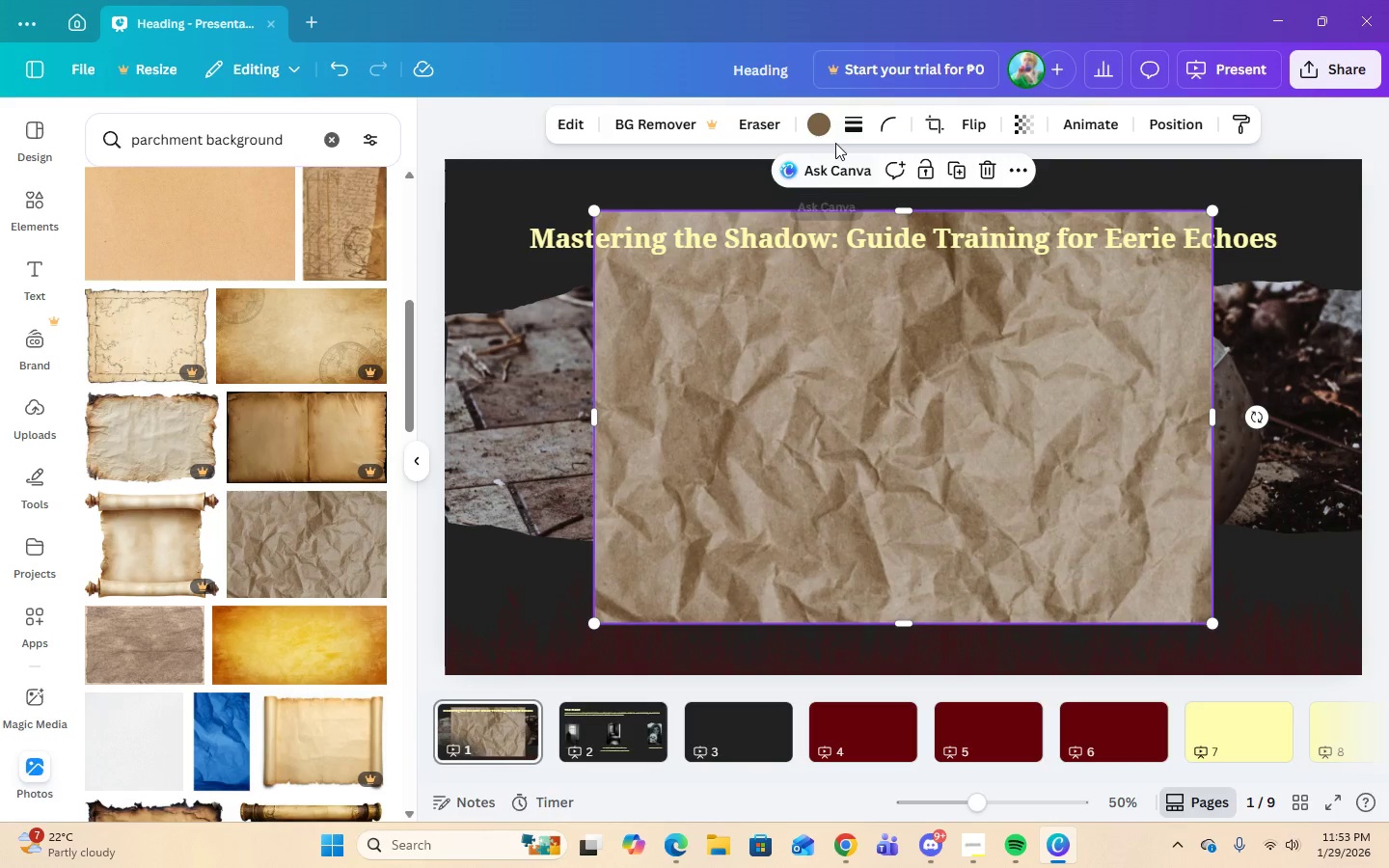 
left_click([821, 131])
 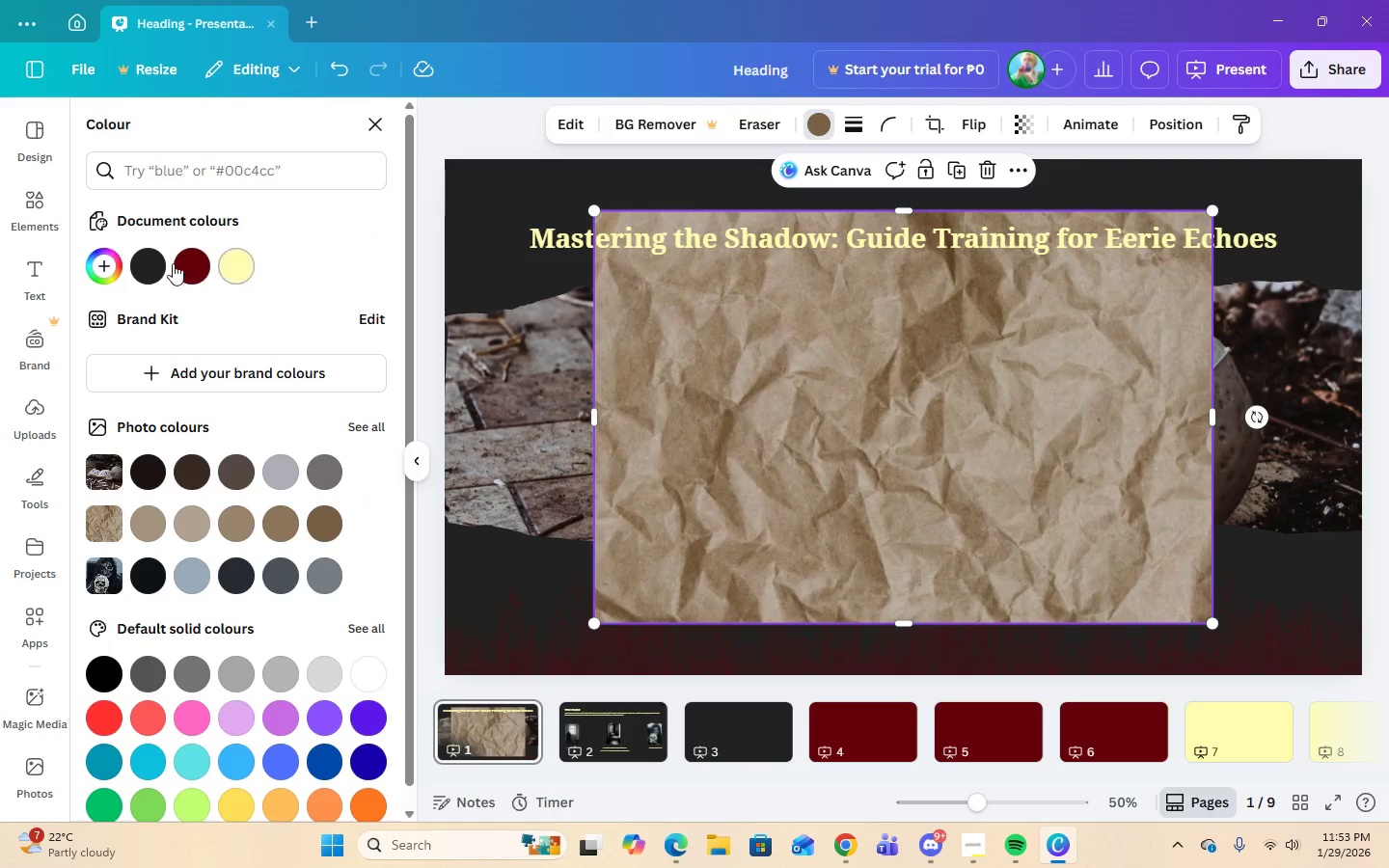 
left_click([160, 265])
 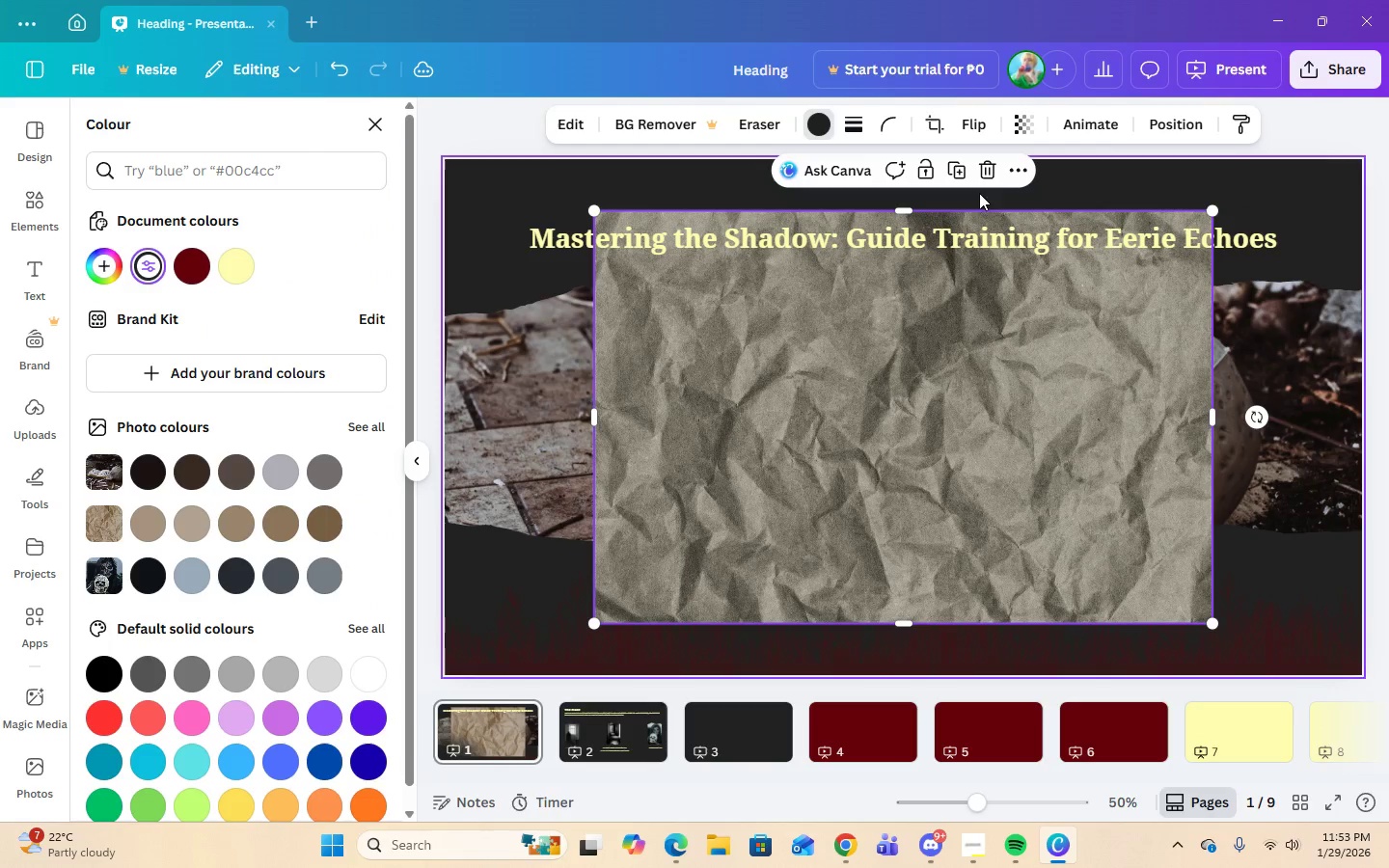 
left_click([1012, 178])
 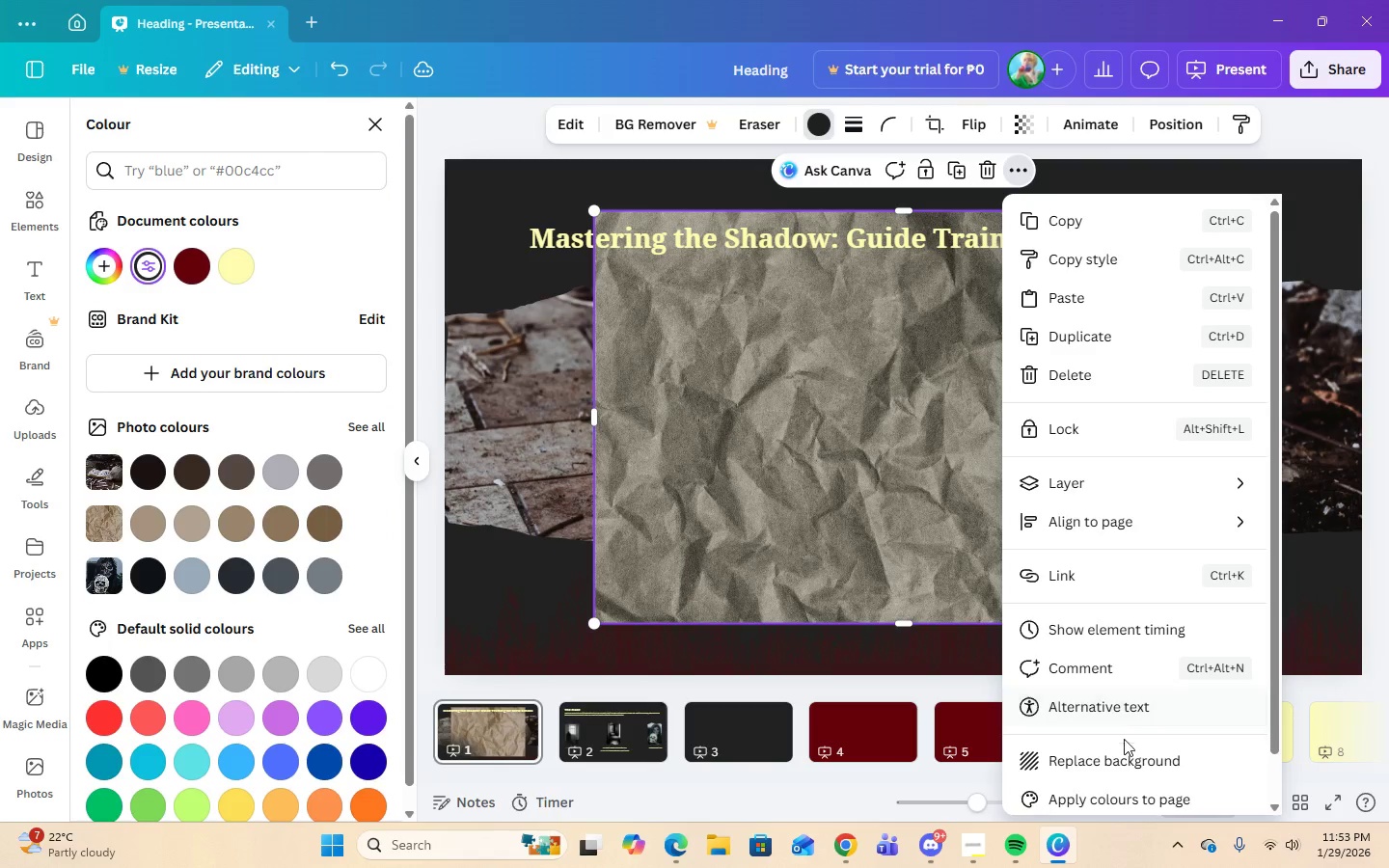 
left_click([1122, 753])
 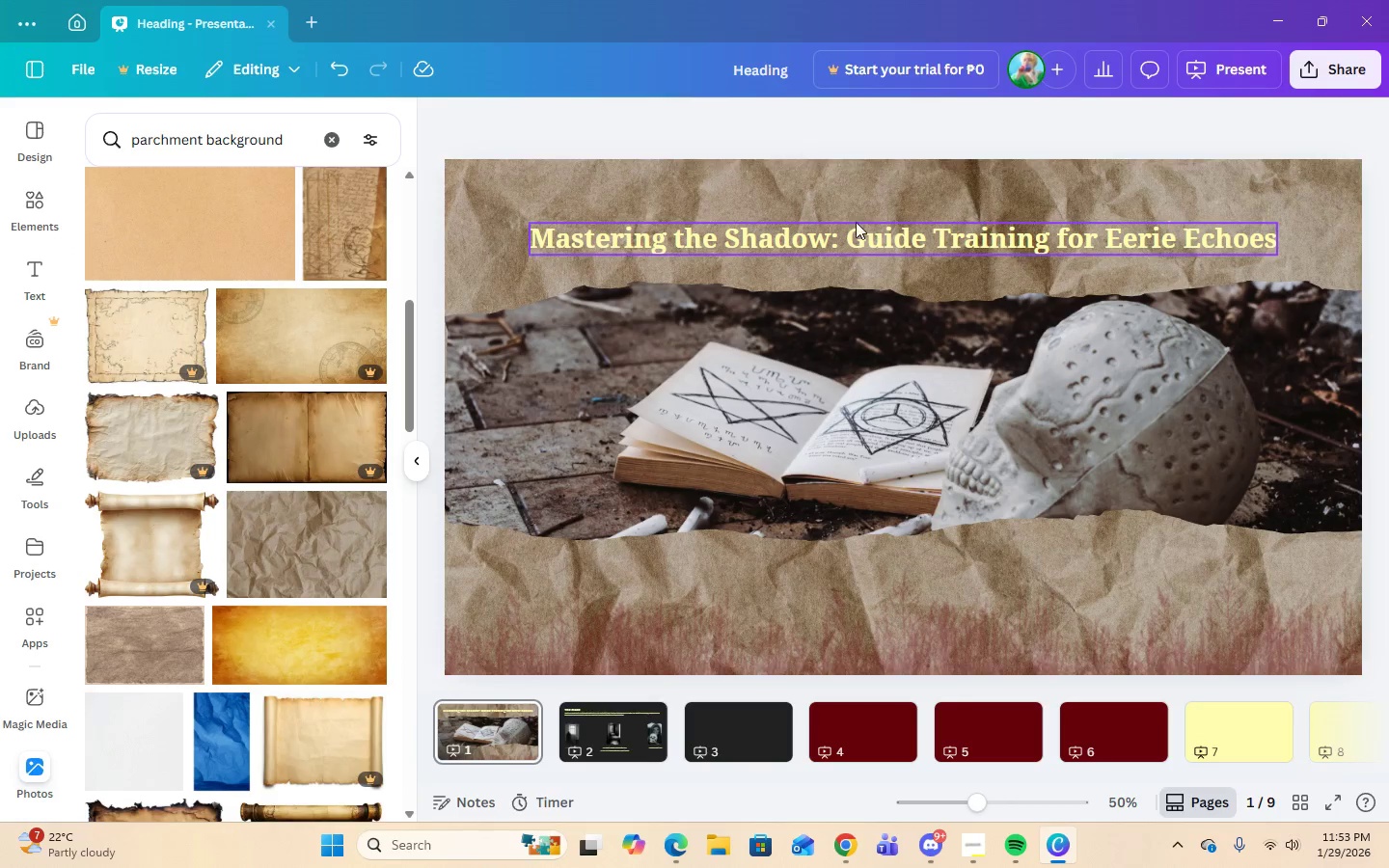 
left_click([740, 189])
 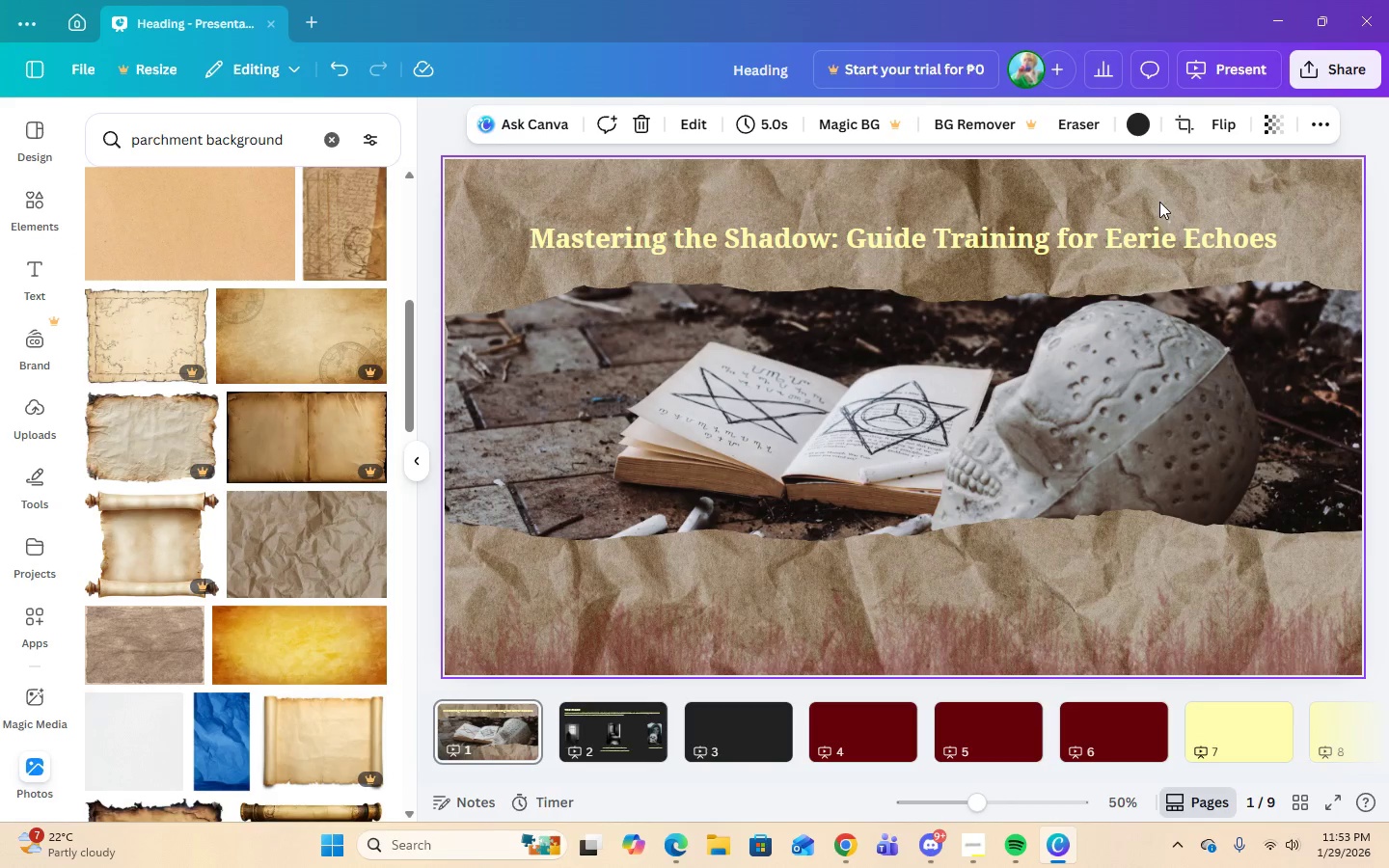 
left_click([1143, 120])
 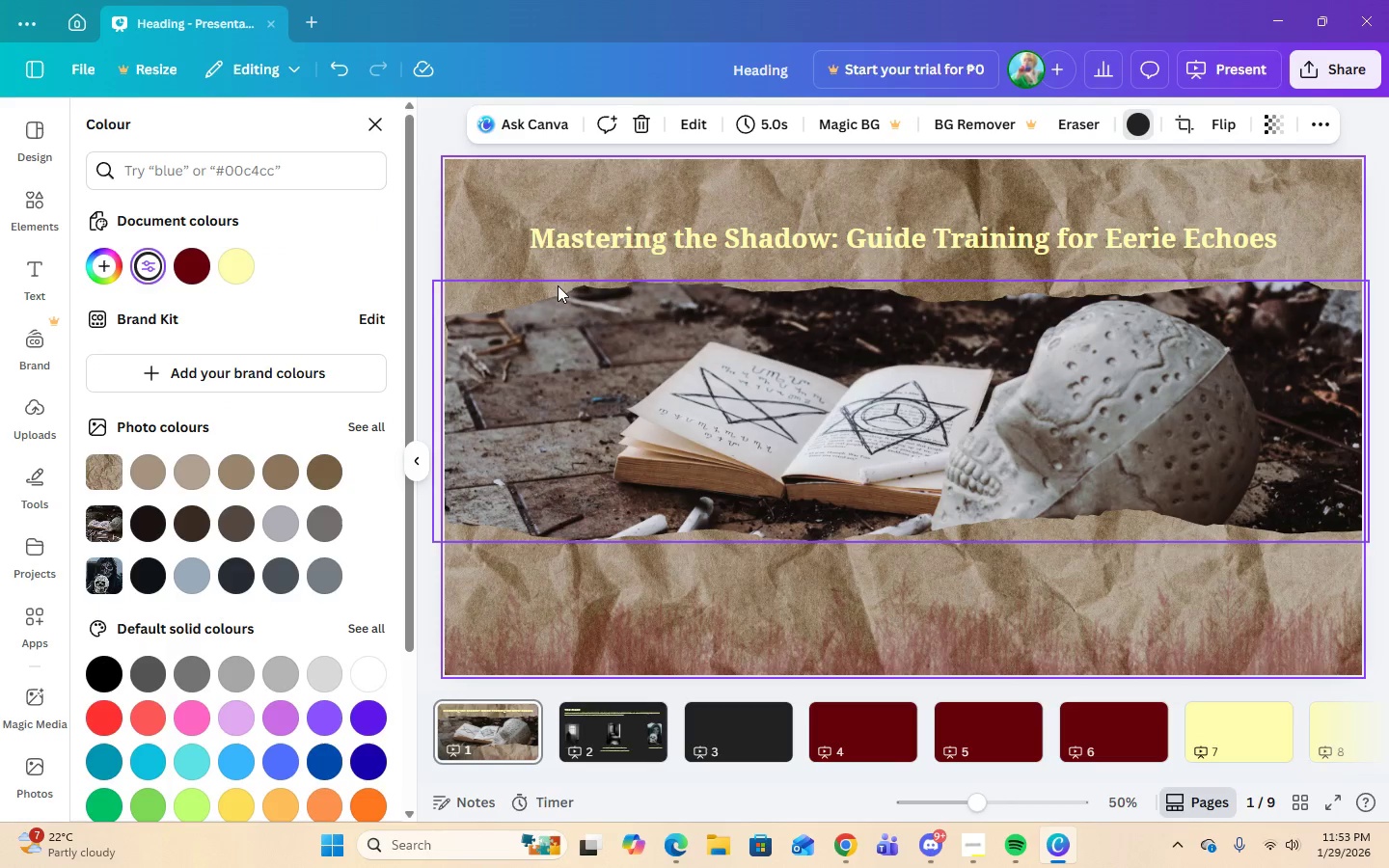 
left_click([787, 204])
 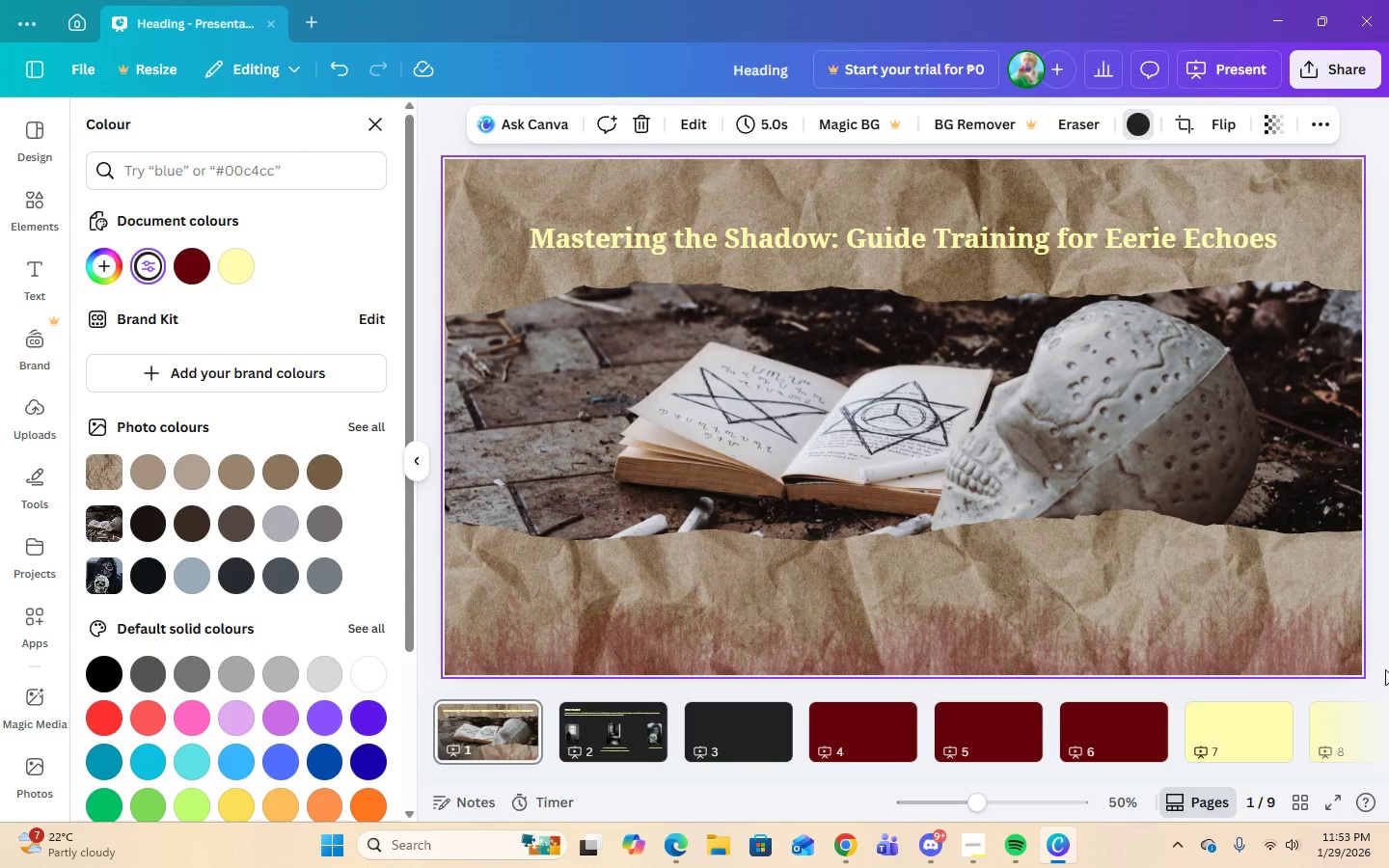 
wait(6.61)
 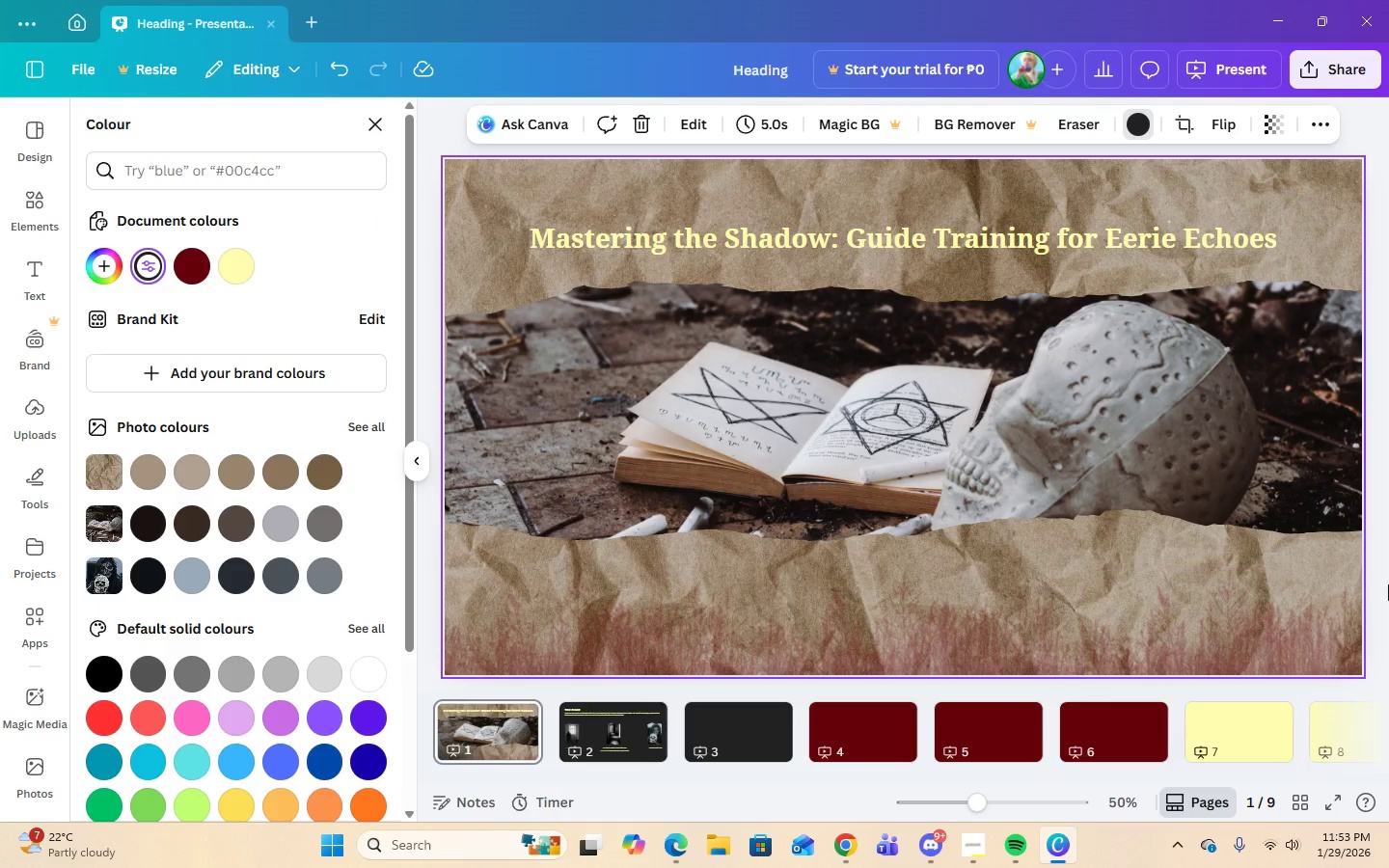 
left_click([614, 648])
 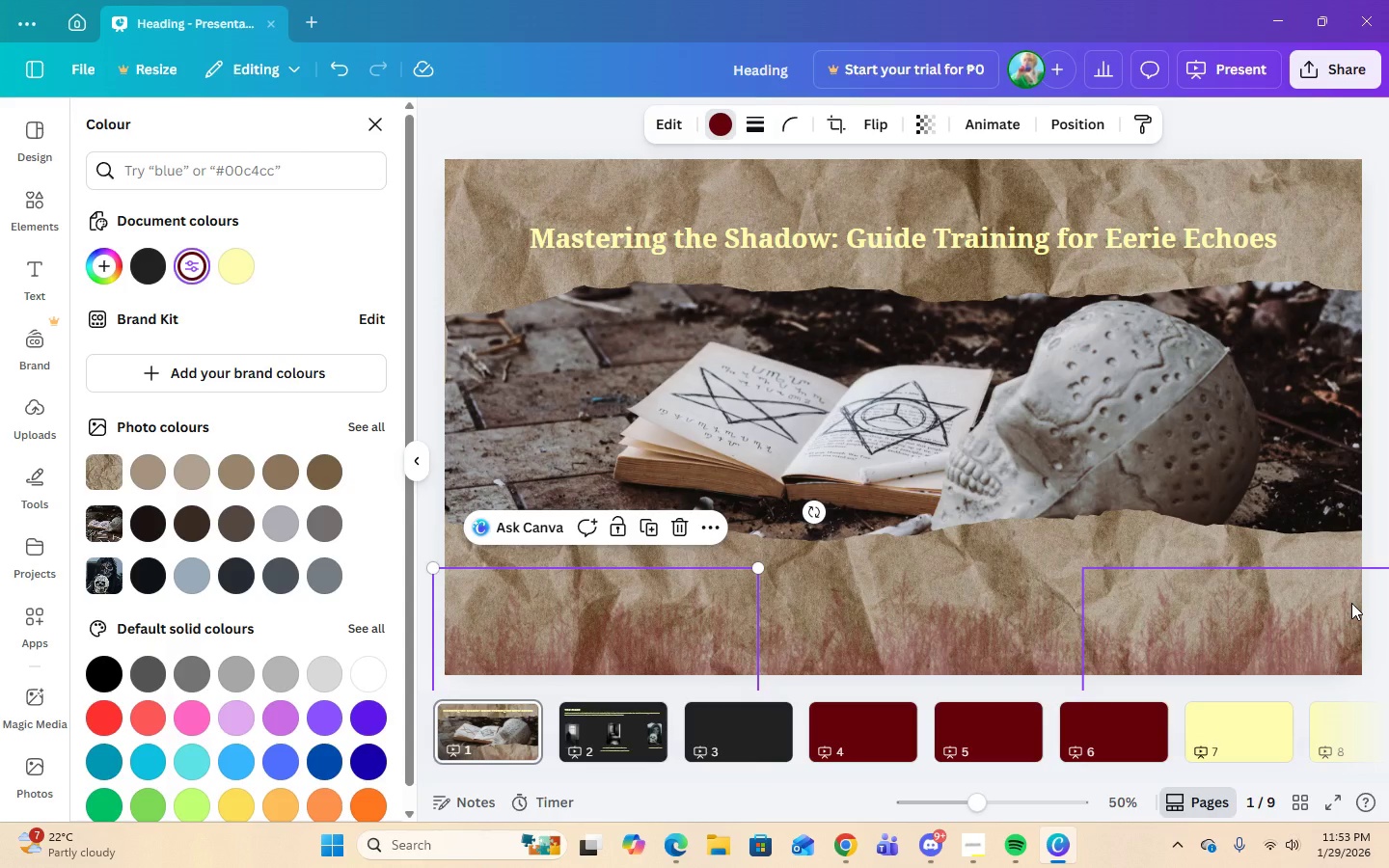 
wait(8.44)
 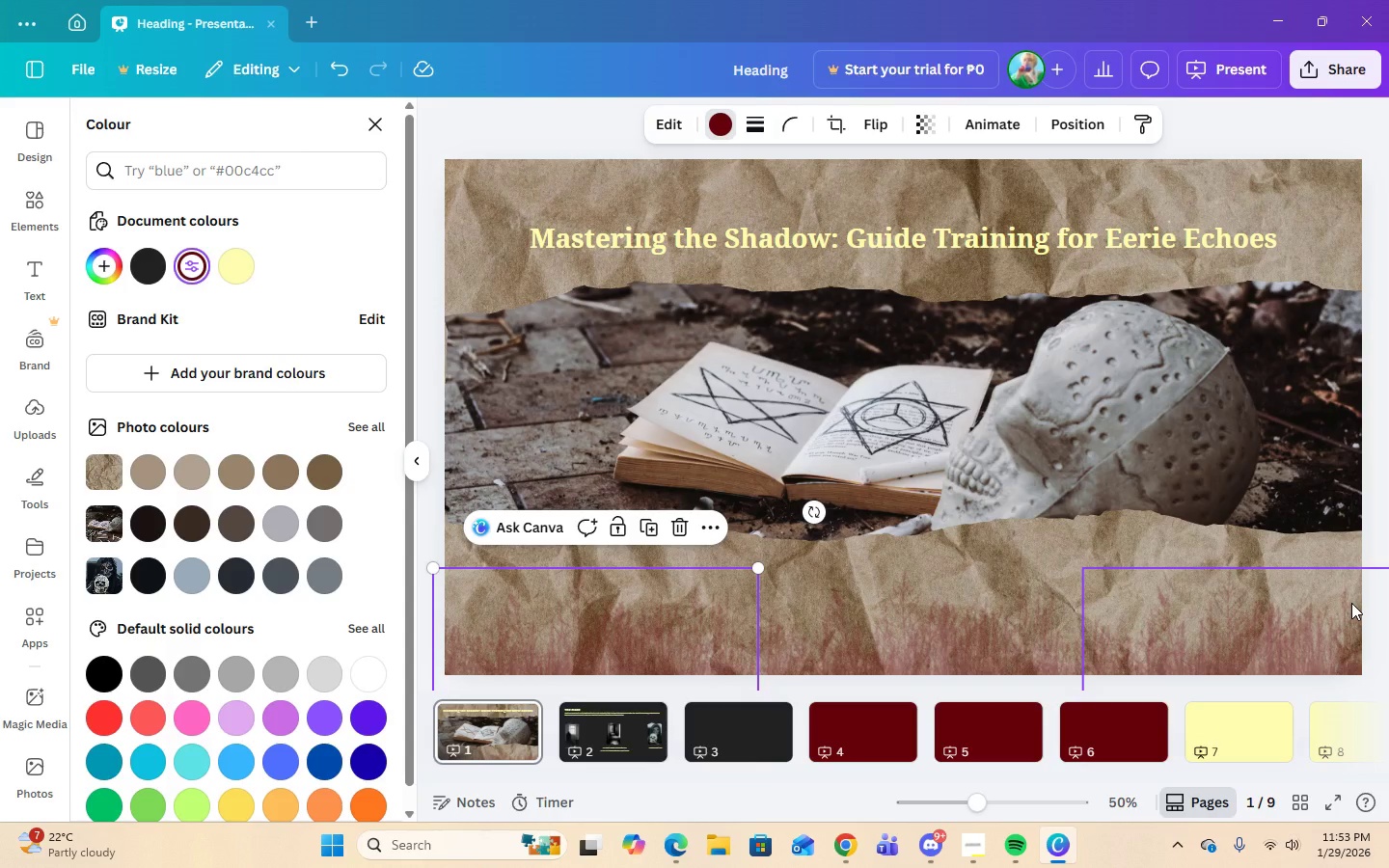 
left_click([344, 64])
 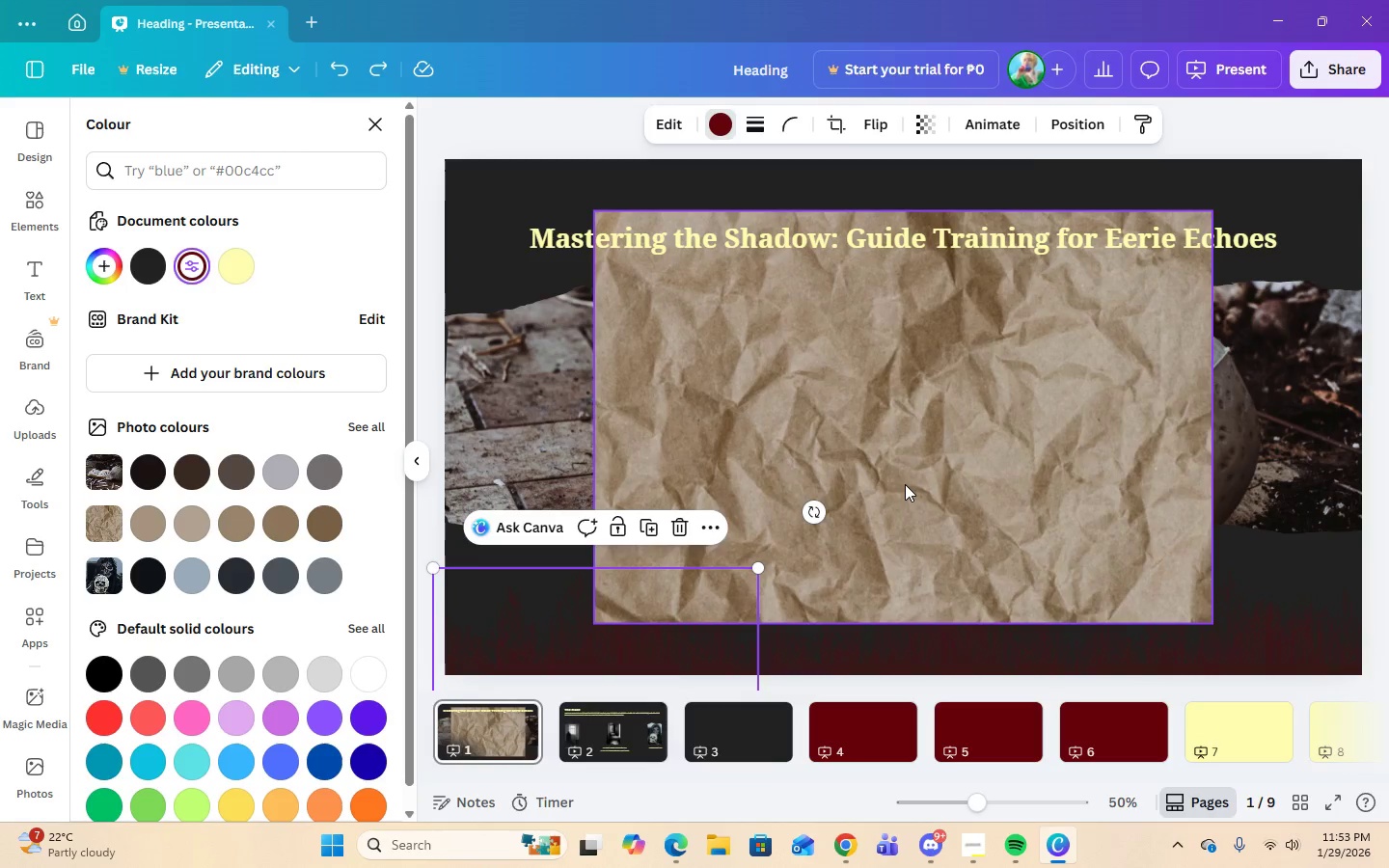 
left_click([905, 483])
 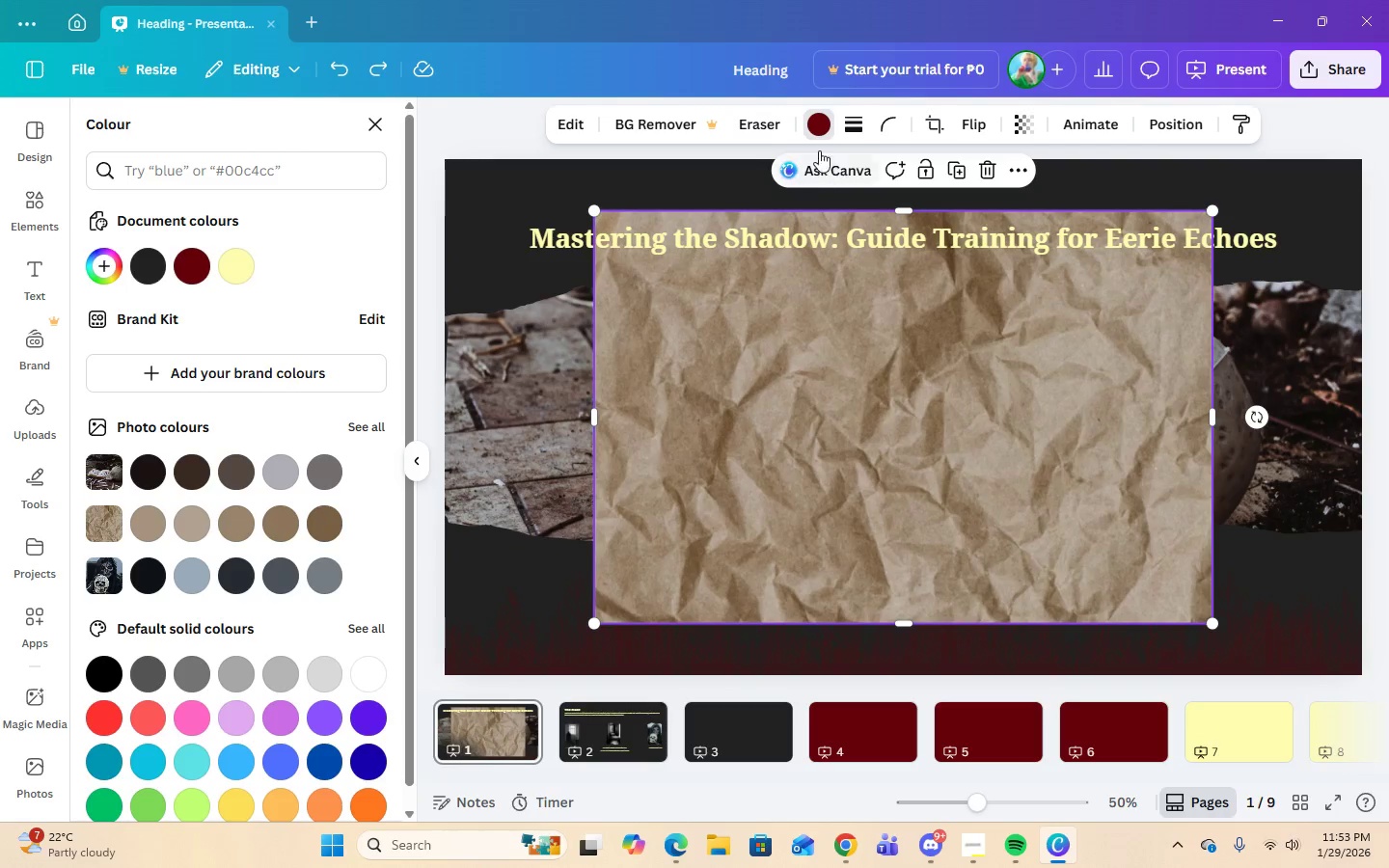 
left_click([823, 122])
 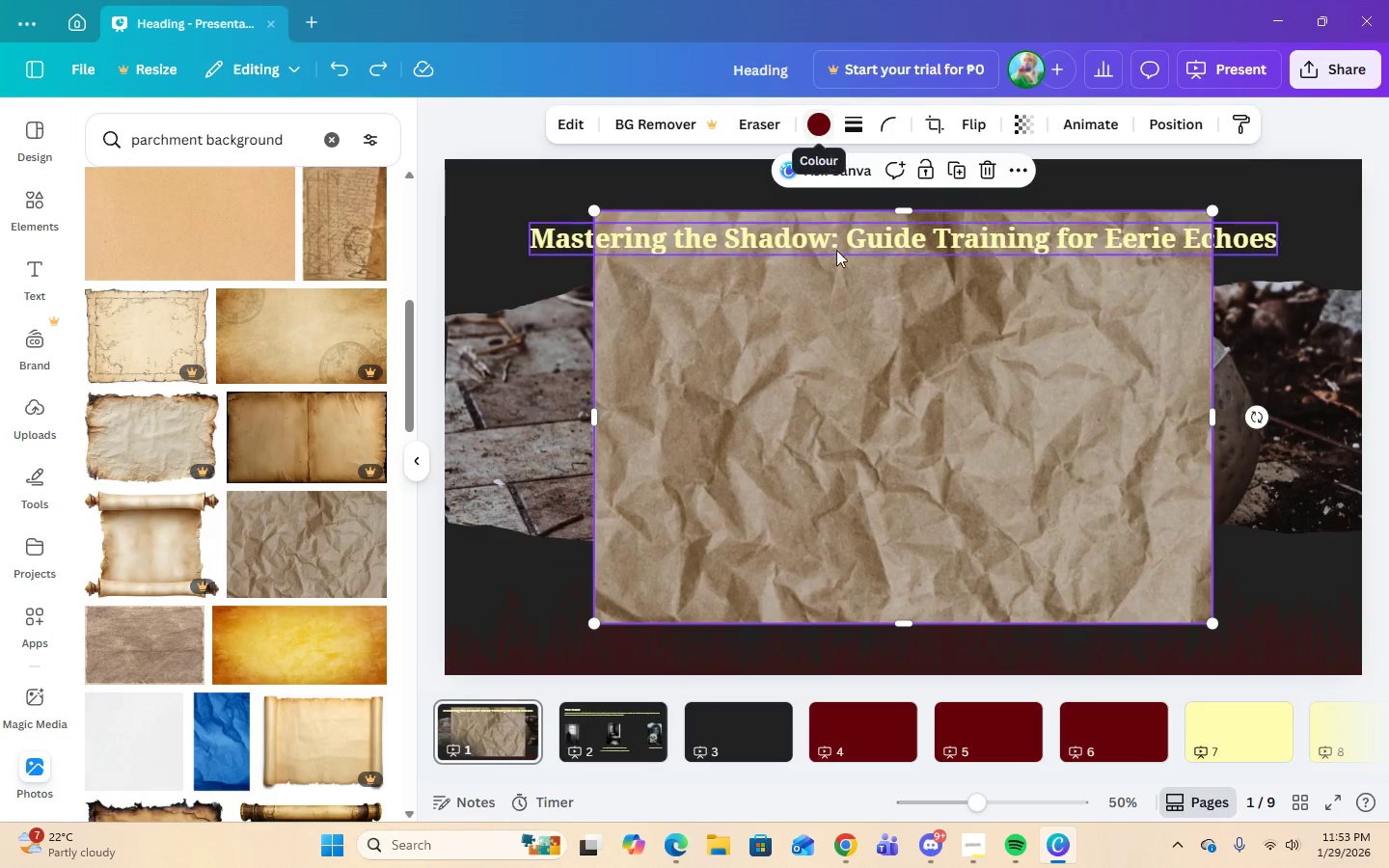 
left_click([845, 338])
 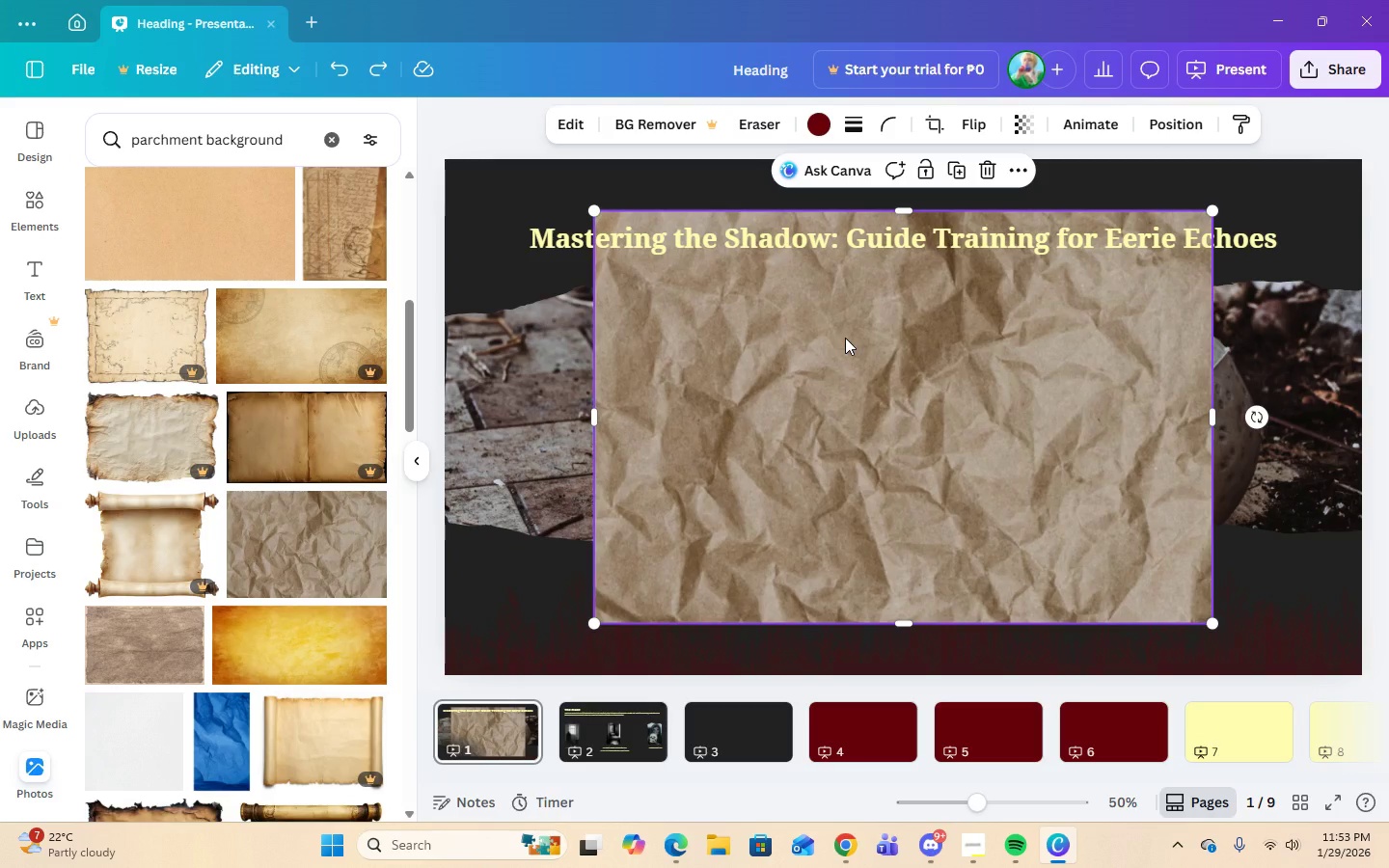 
left_click([845, 338])
 